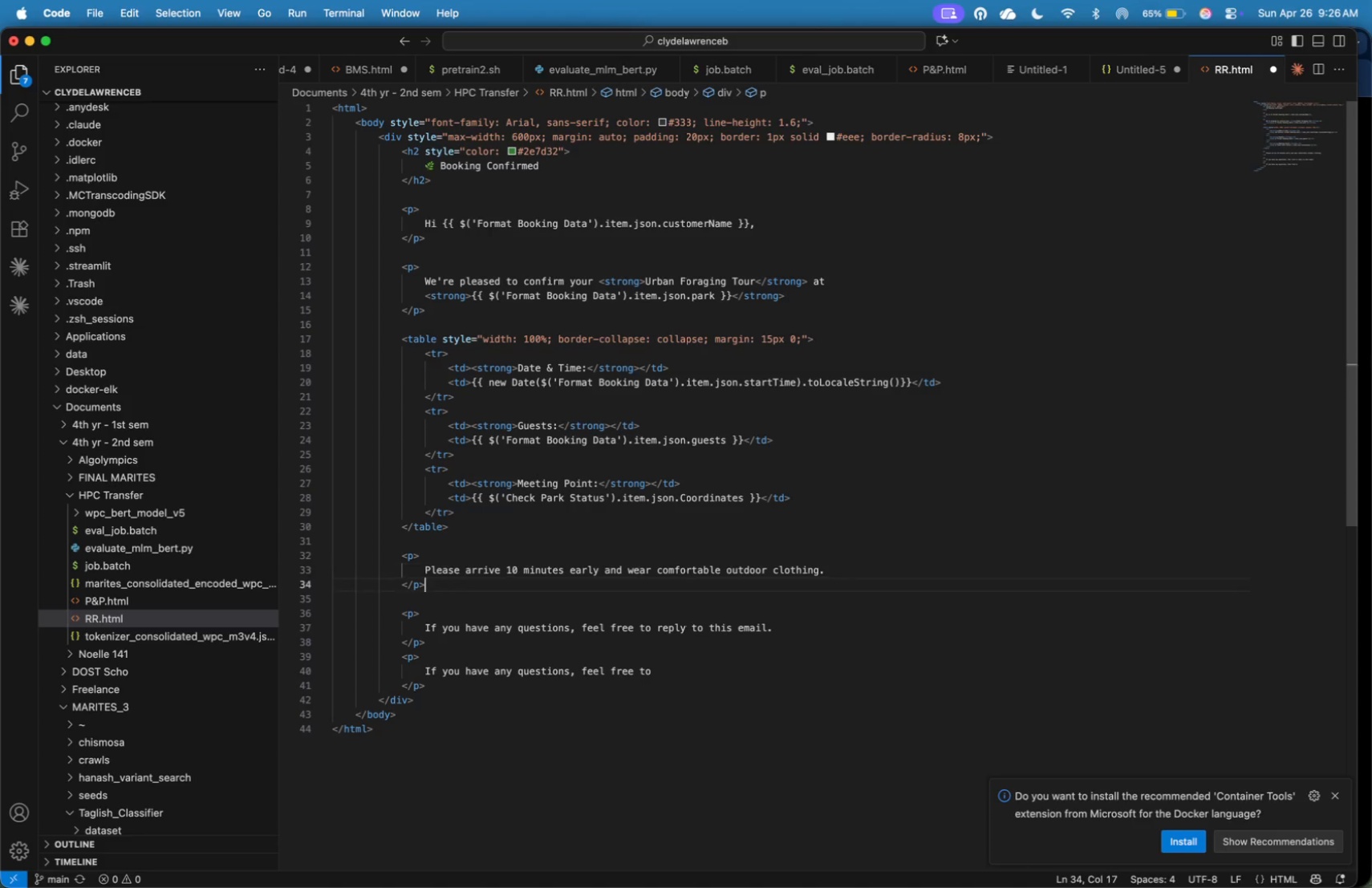 
key(ArrowDown)
 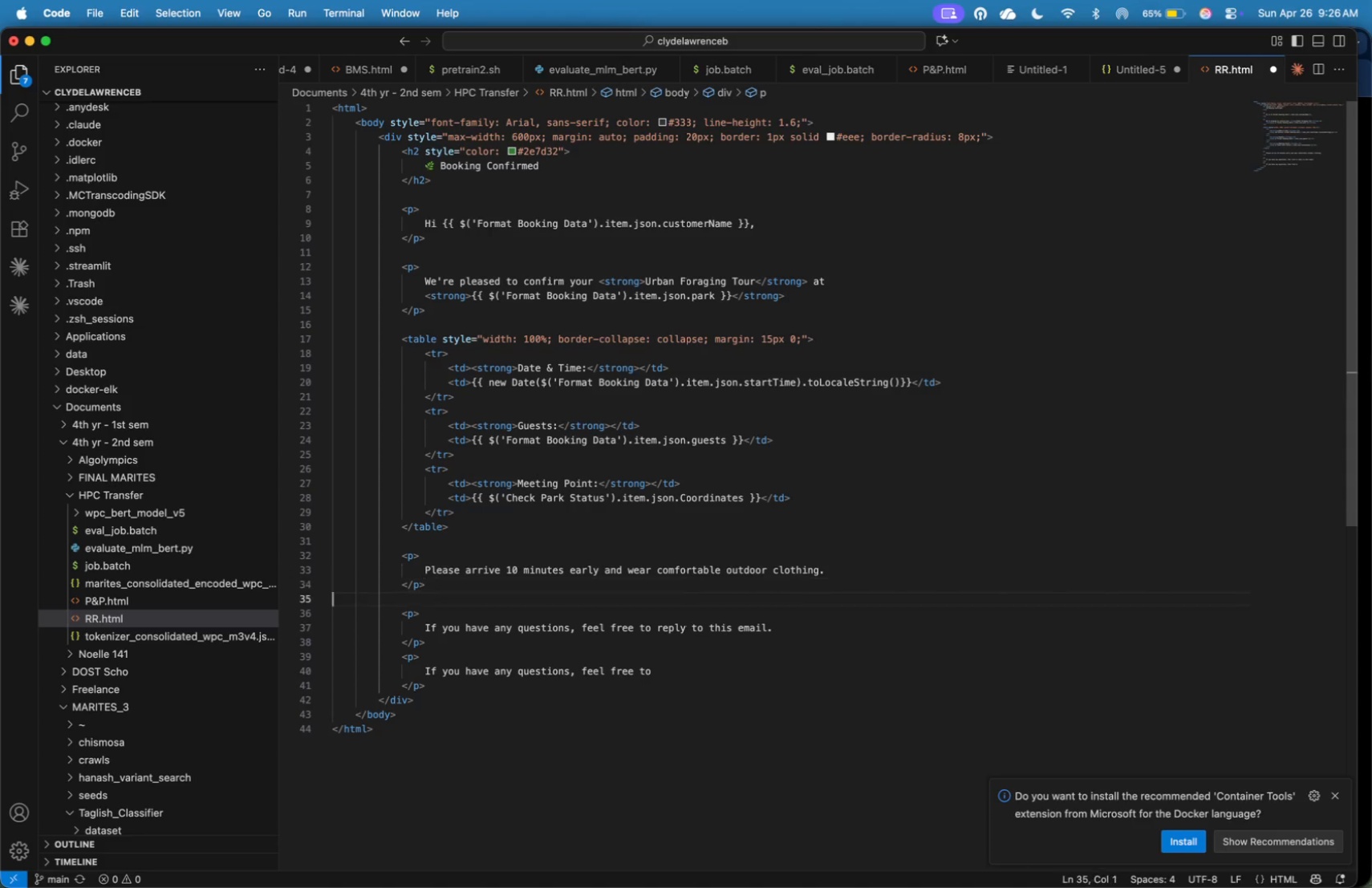 
key(ArrowDown)
 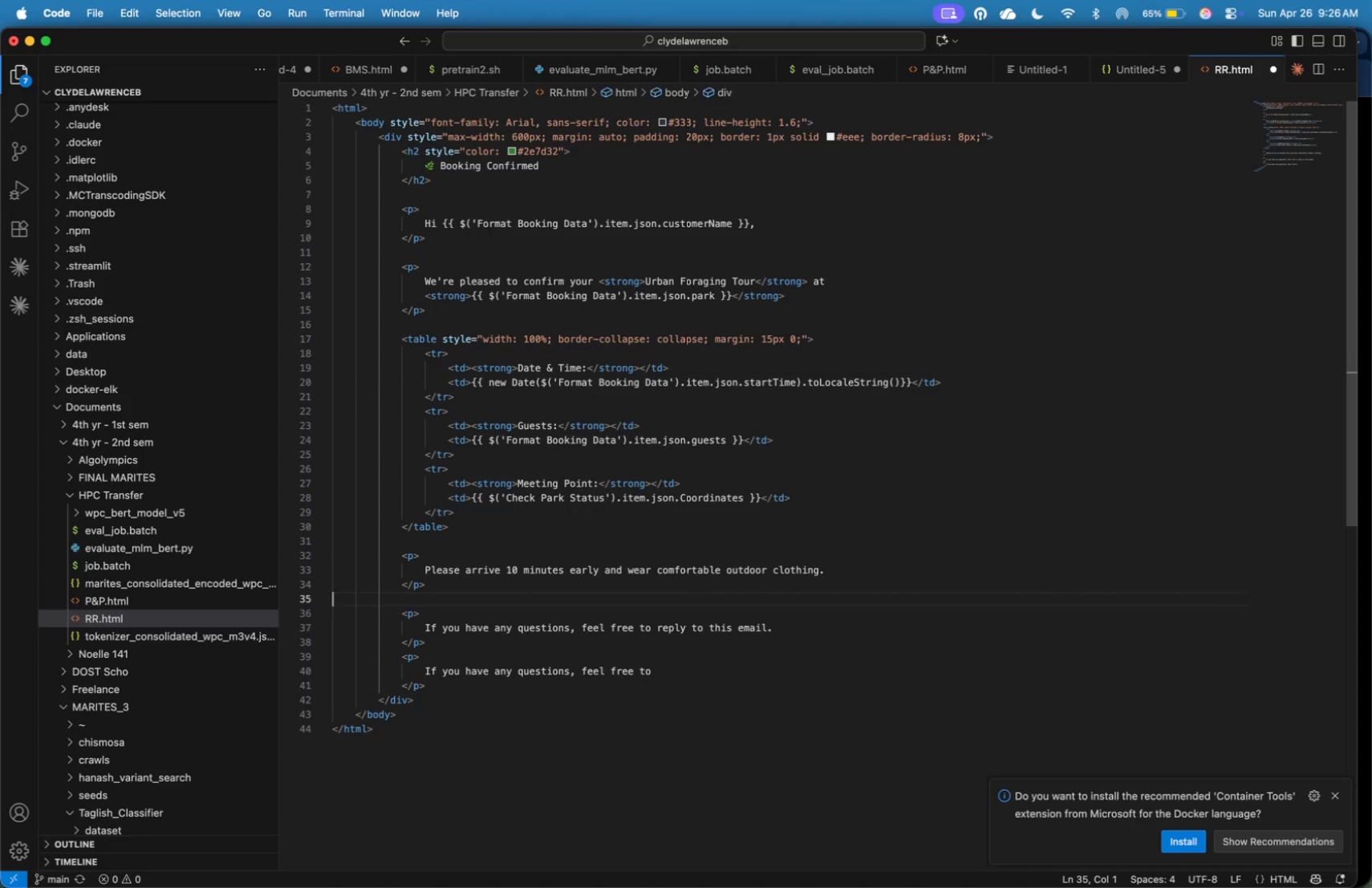 
key(ArrowDown)
 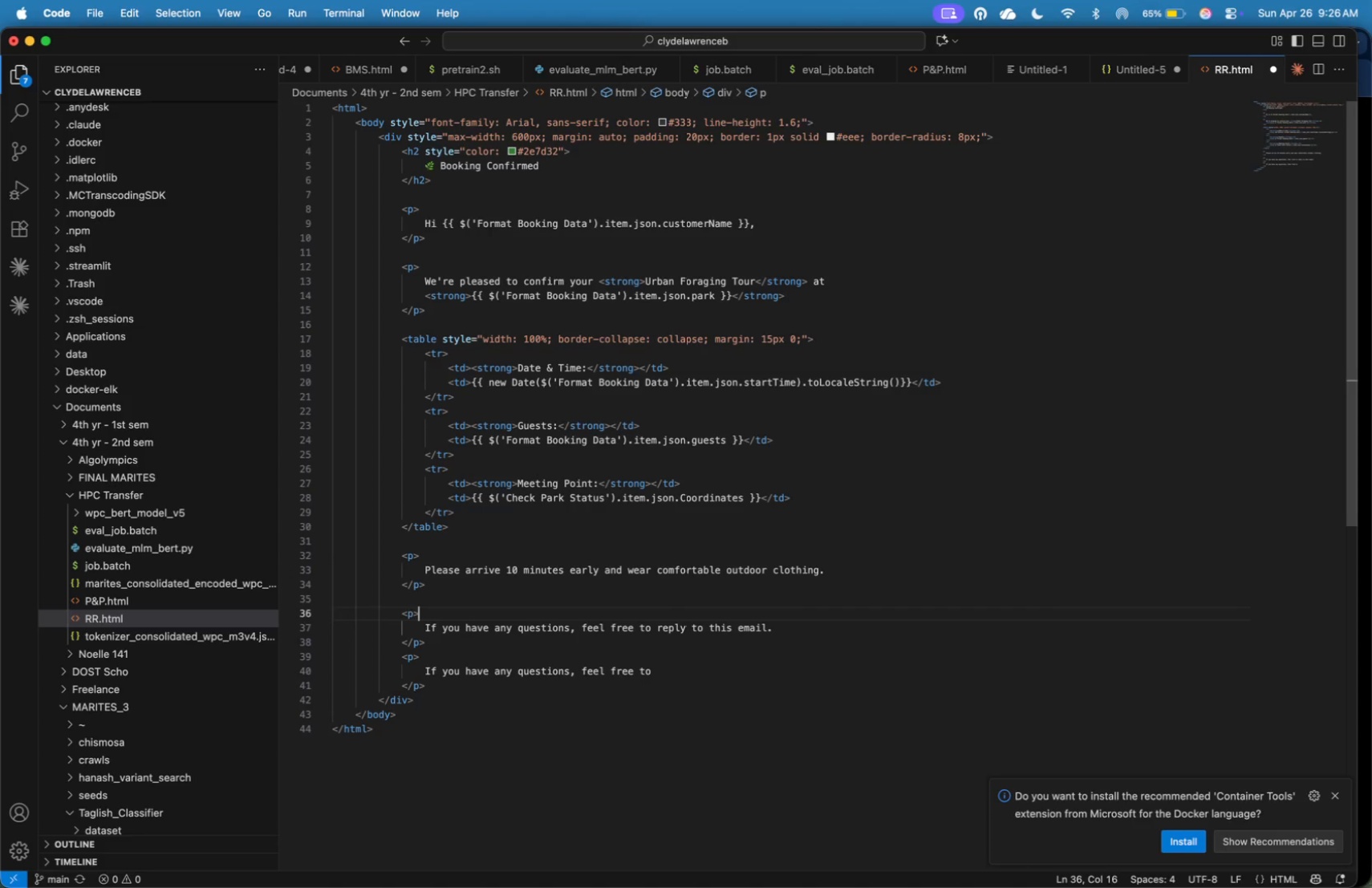 
key(ArrowDown)
 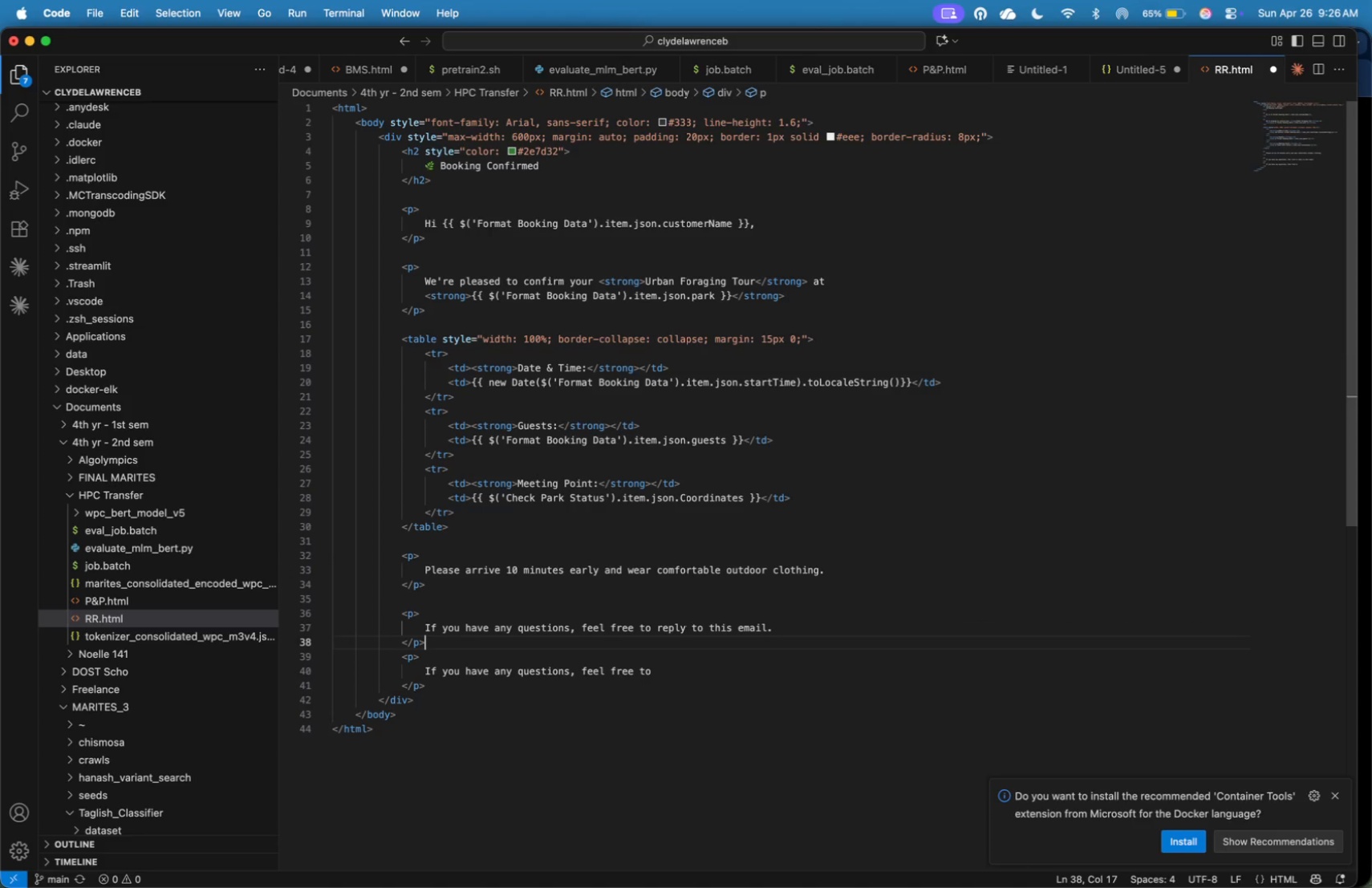 
key(ArrowDown)
 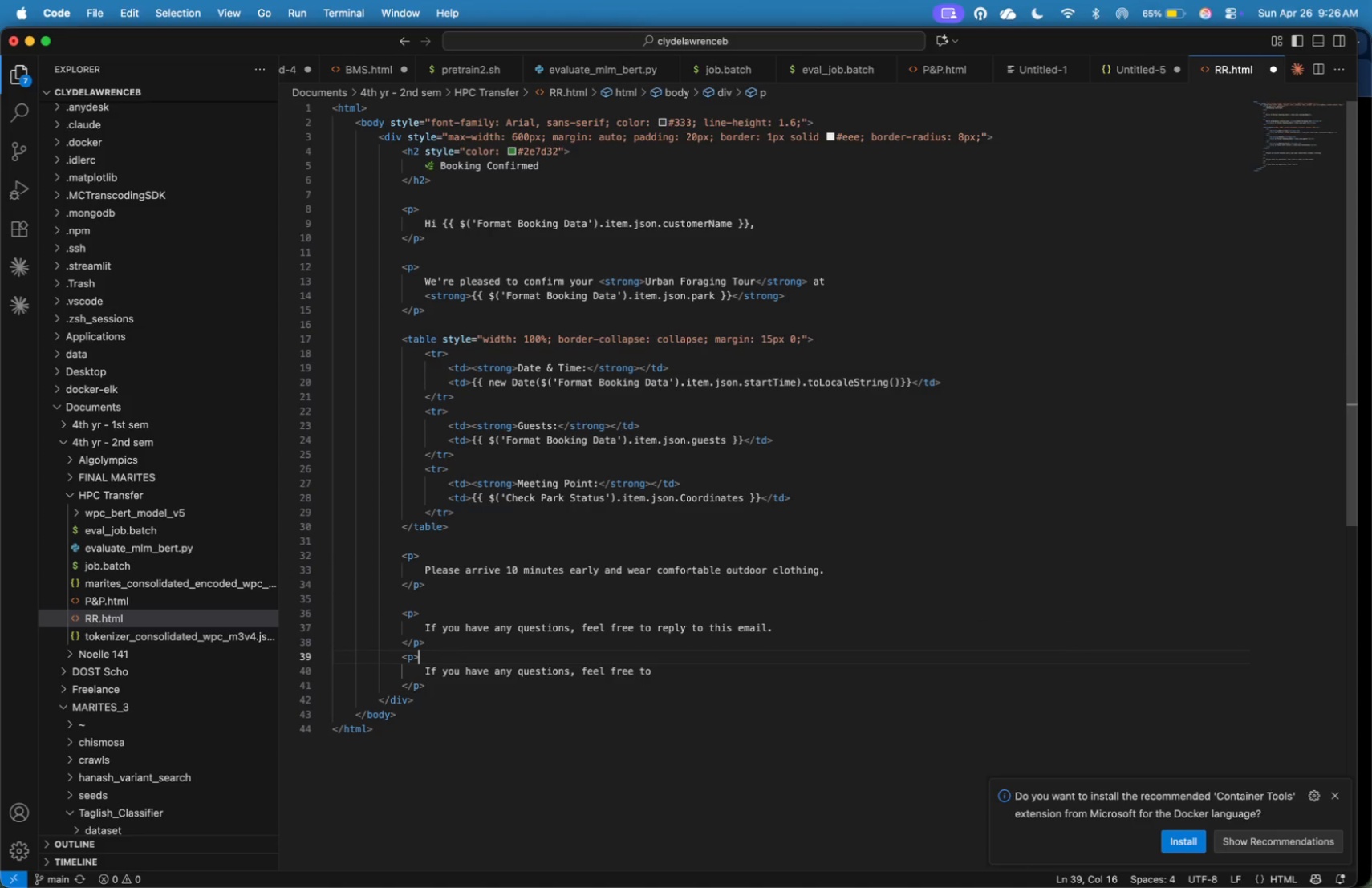 
key(ArrowDown)
 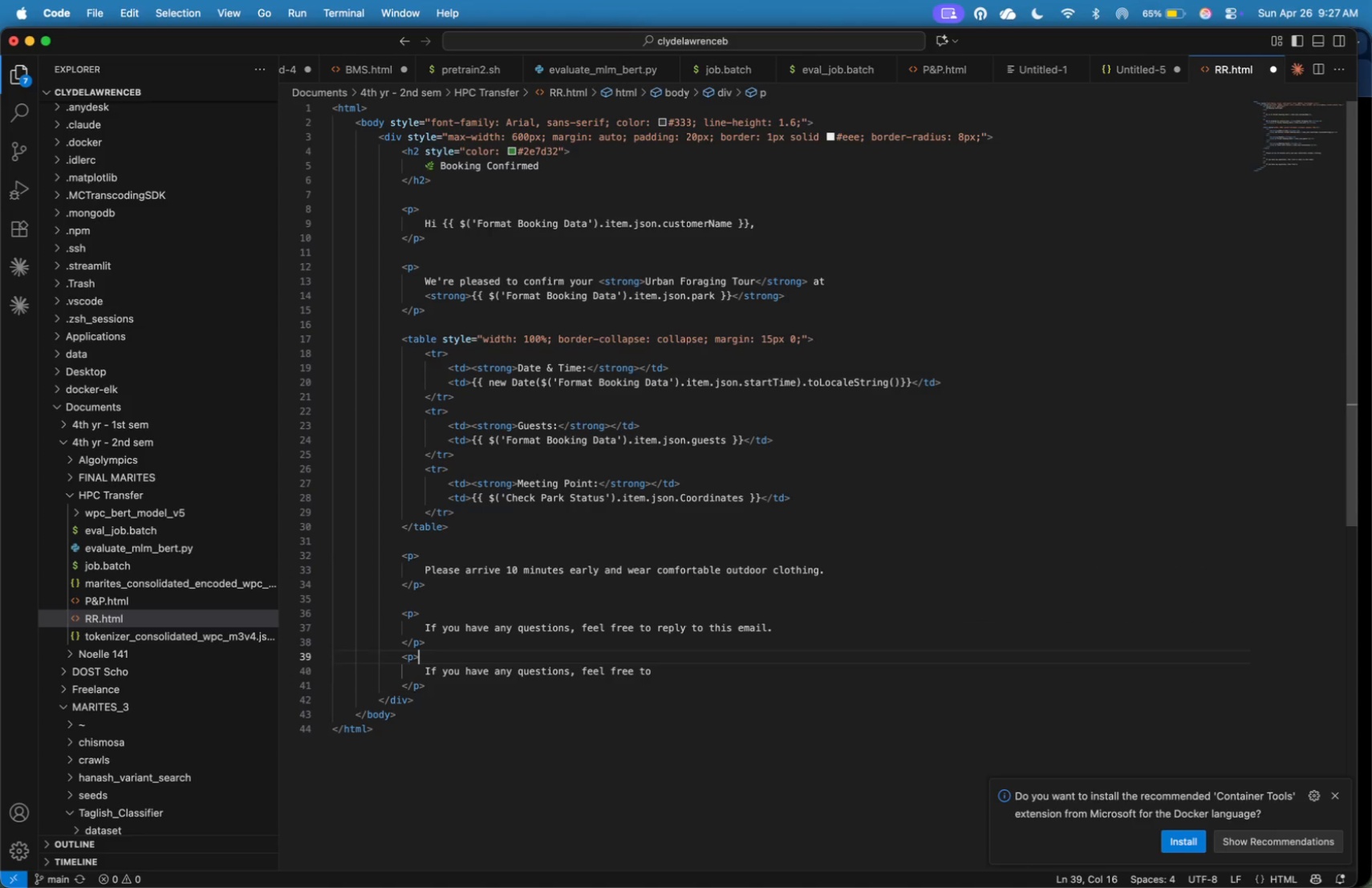 
key(ArrowDown)
 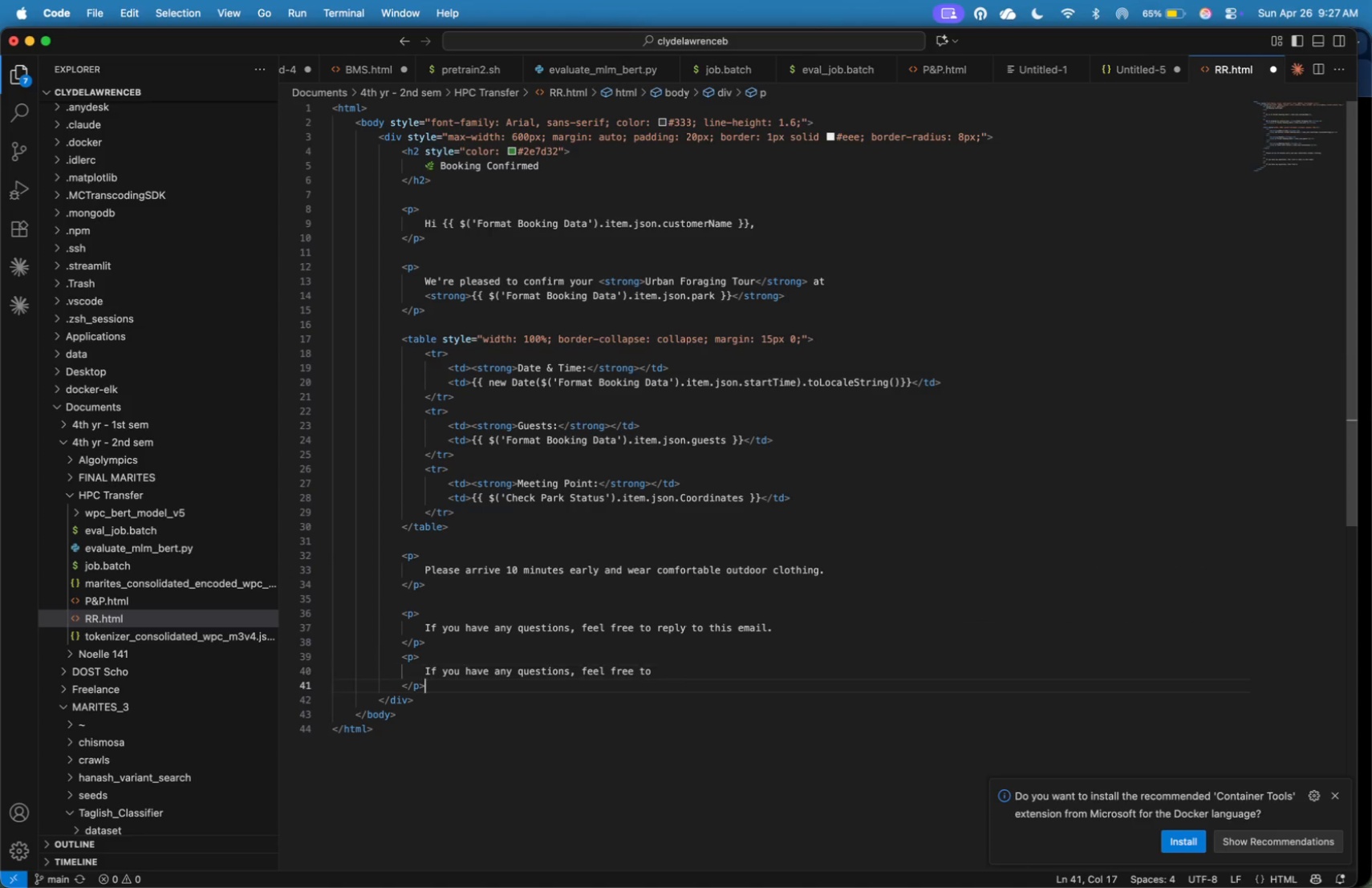 
key(ArrowDown)
 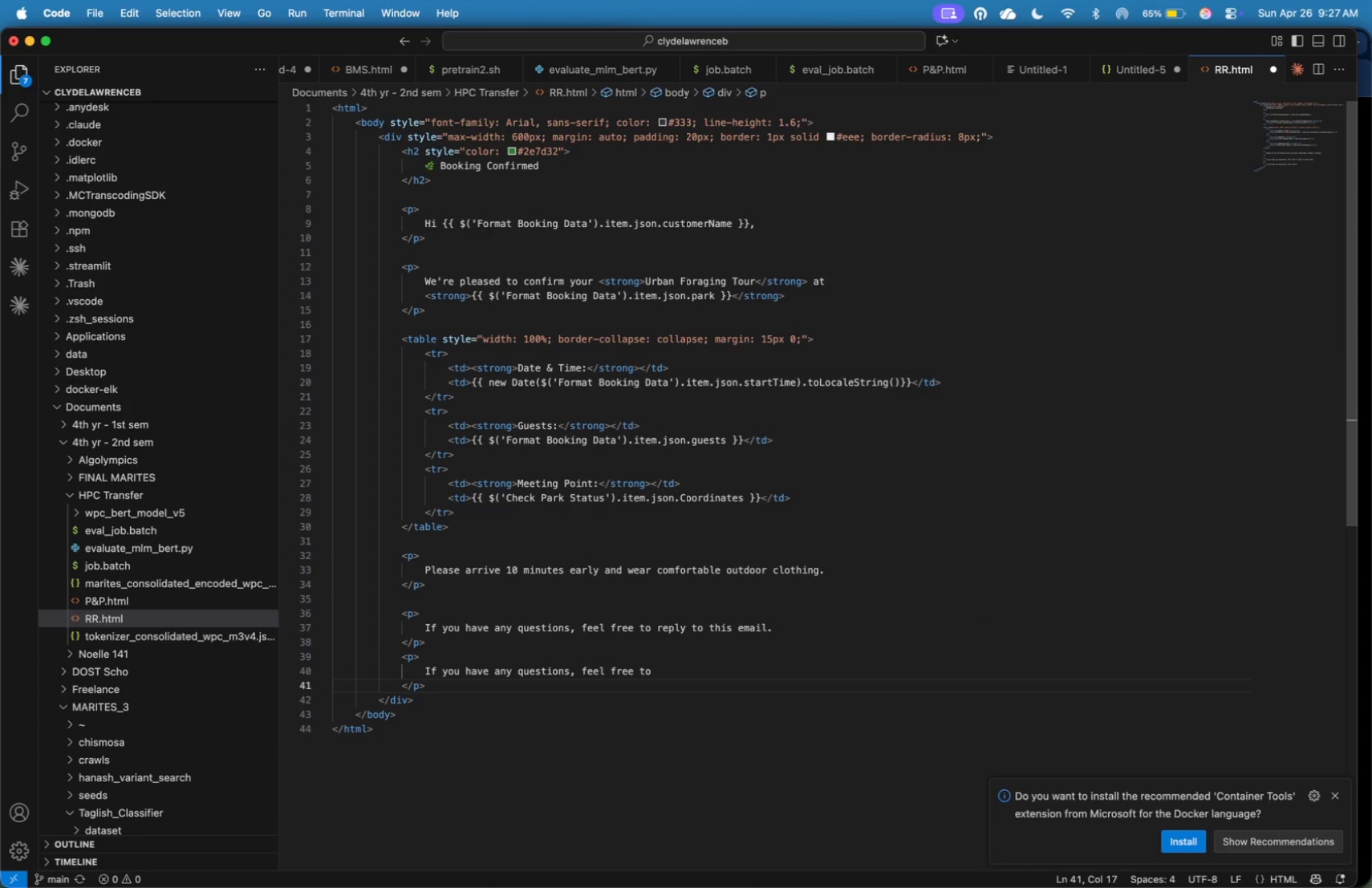 
key(ArrowUp)
 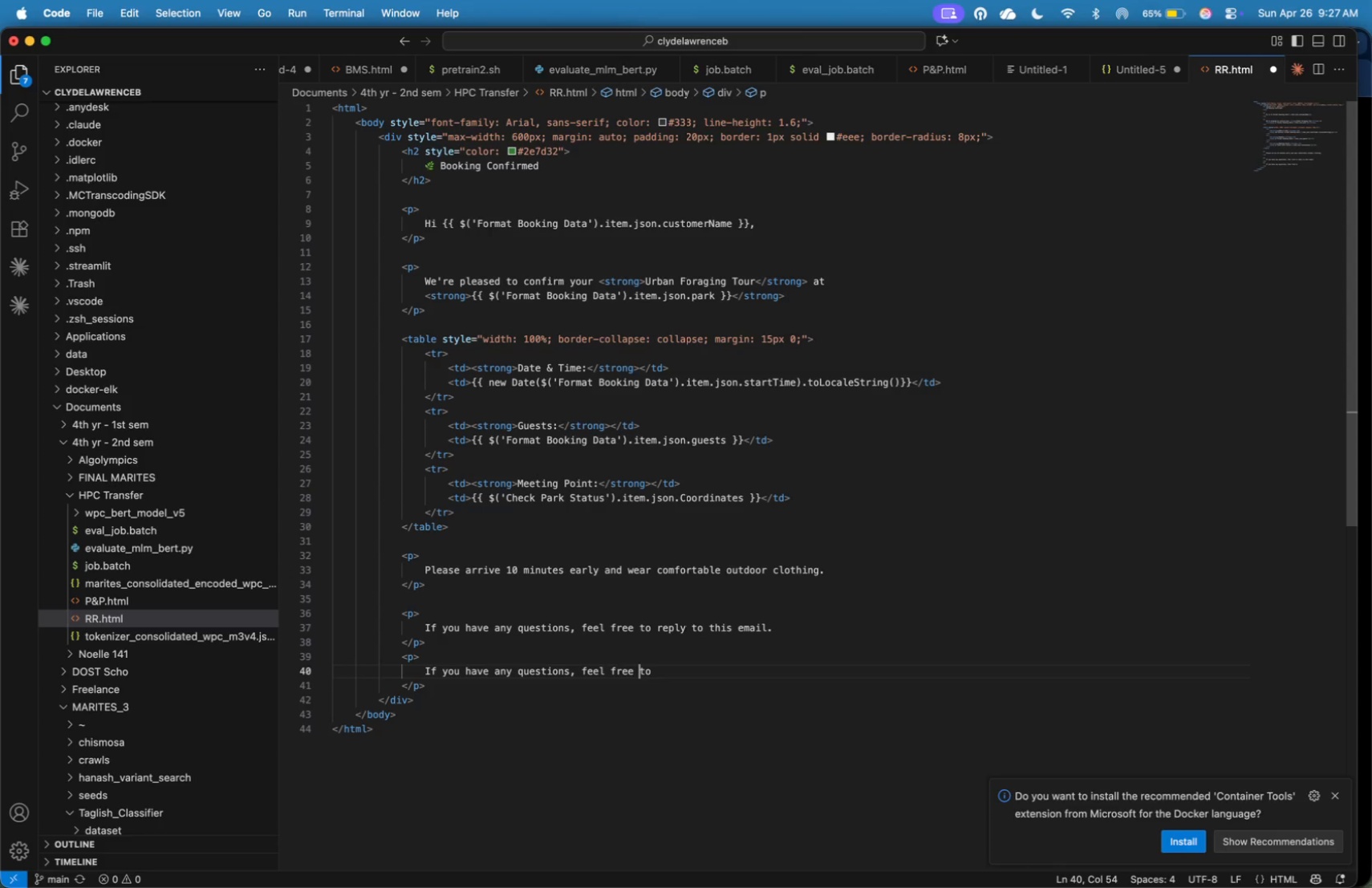 
wait(27.21)
 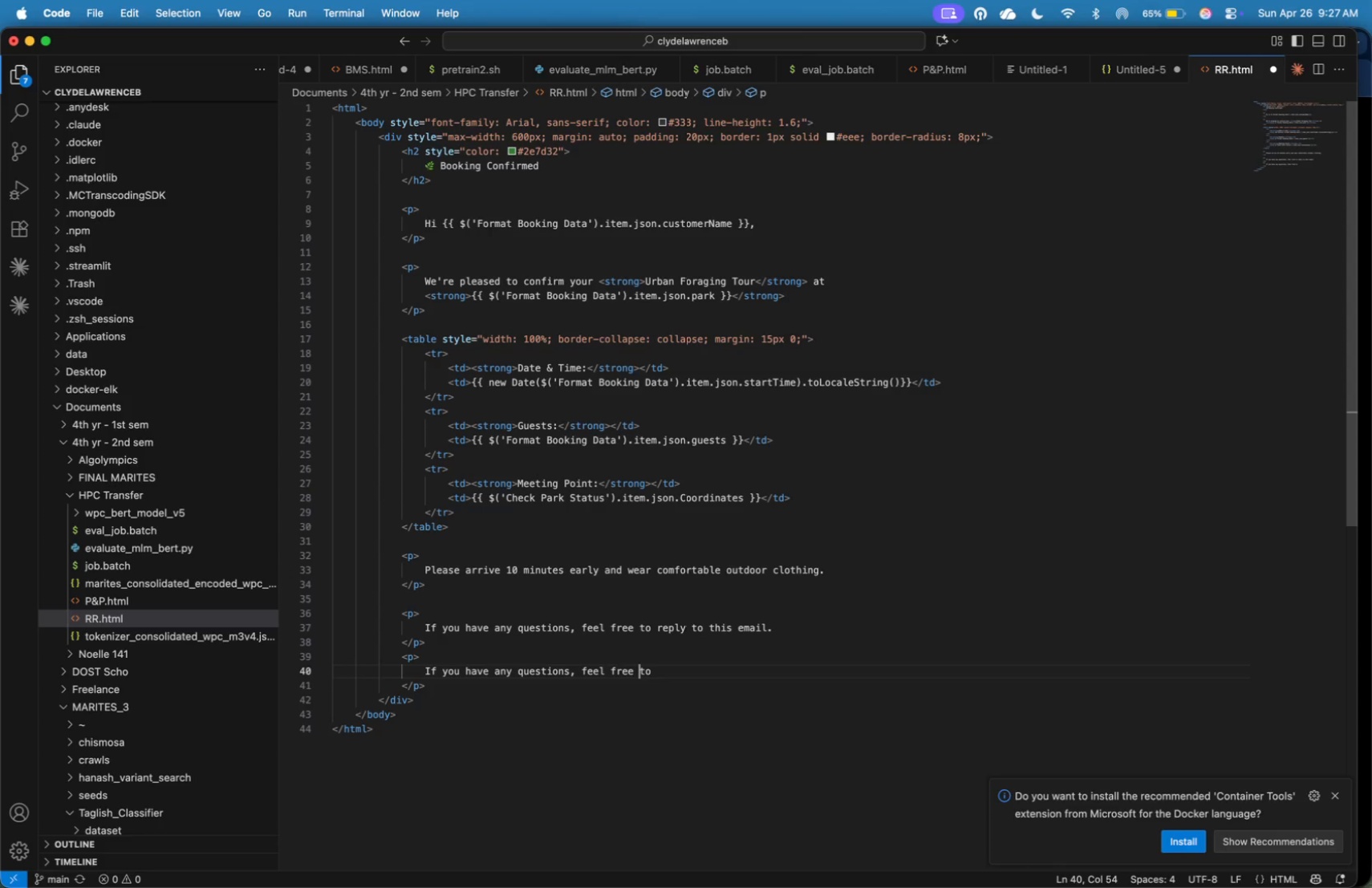 
key(ArrowUp)
 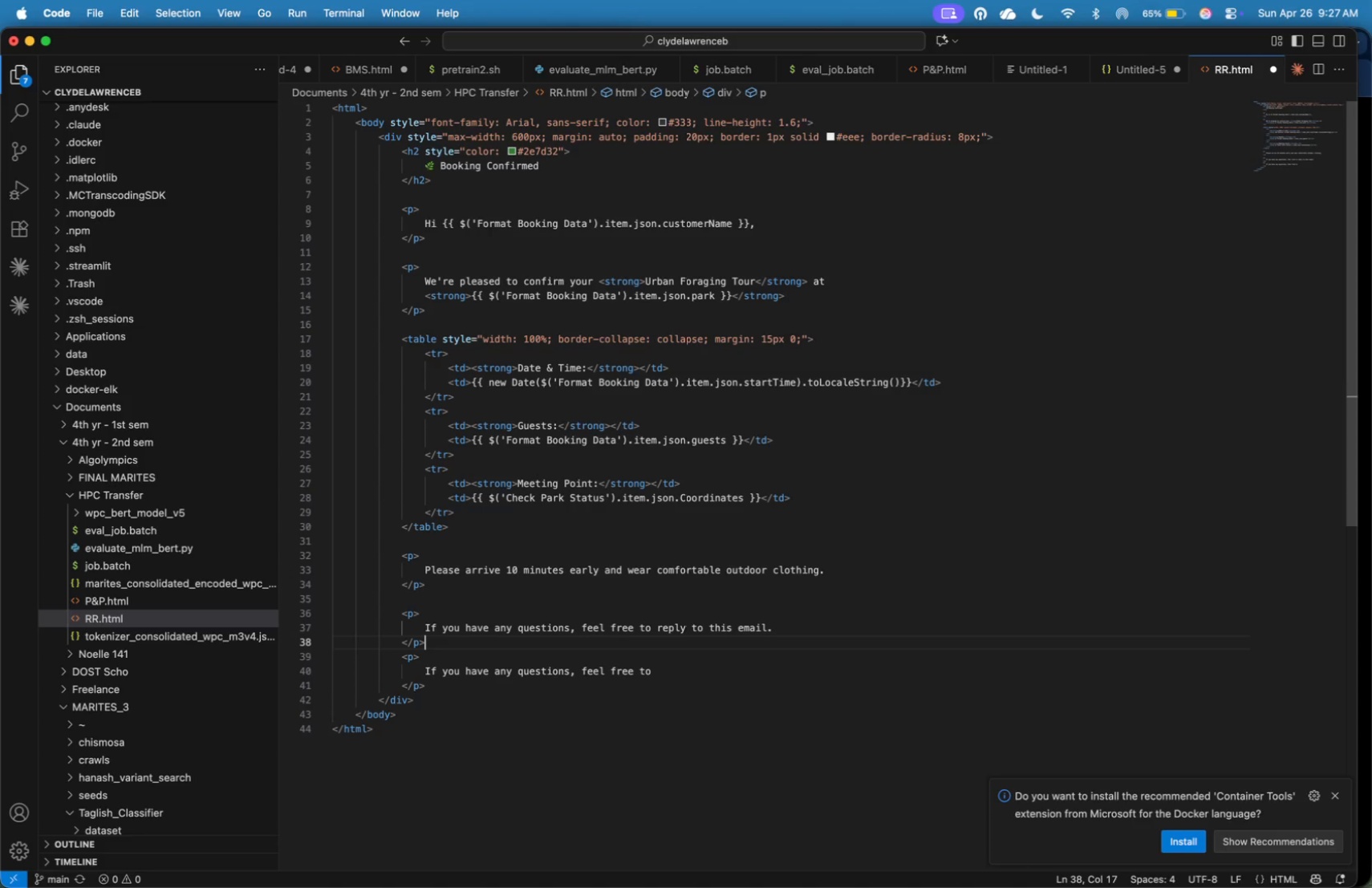 
key(ArrowUp)
 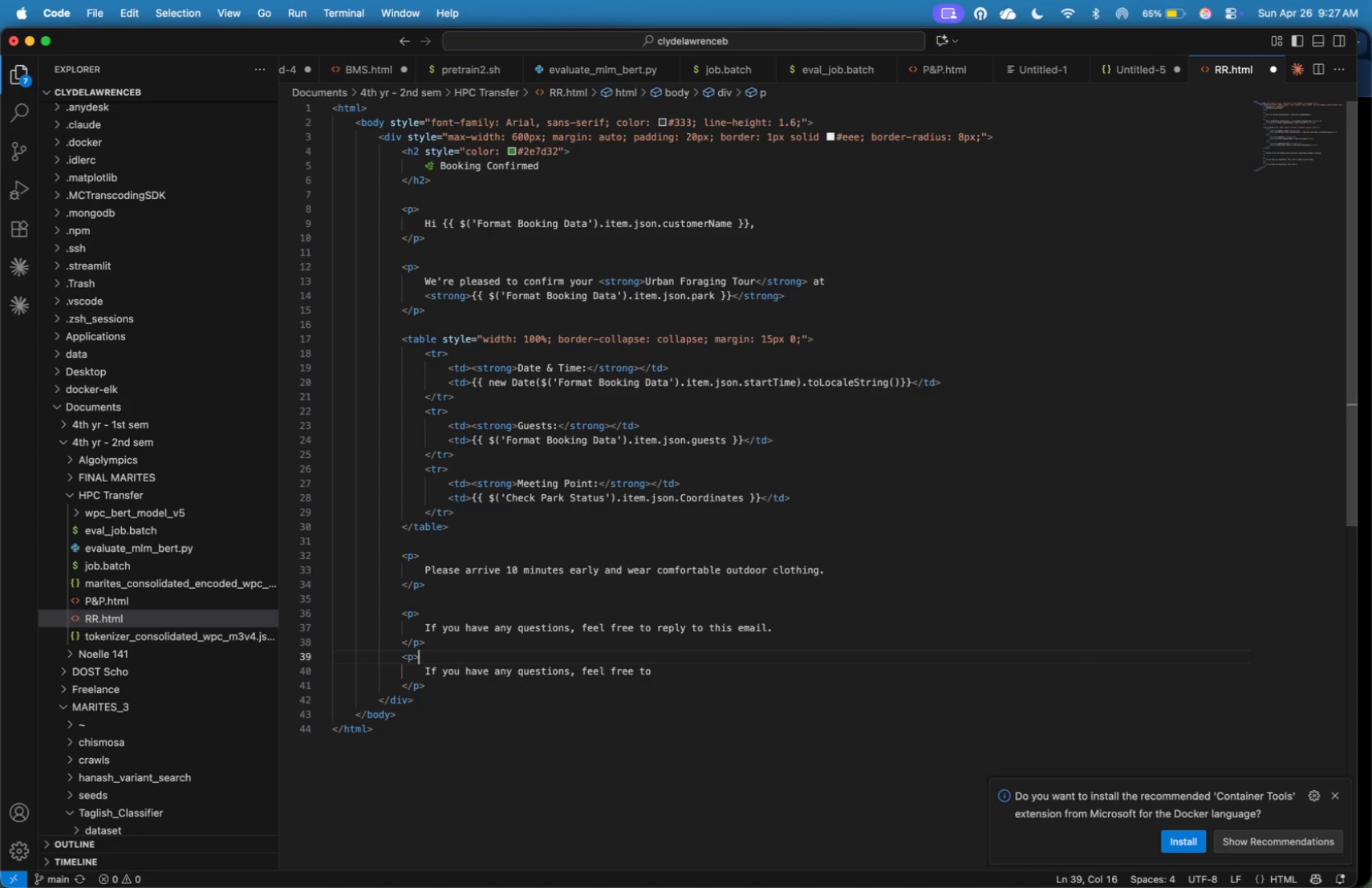 
key(ArrowDown)
 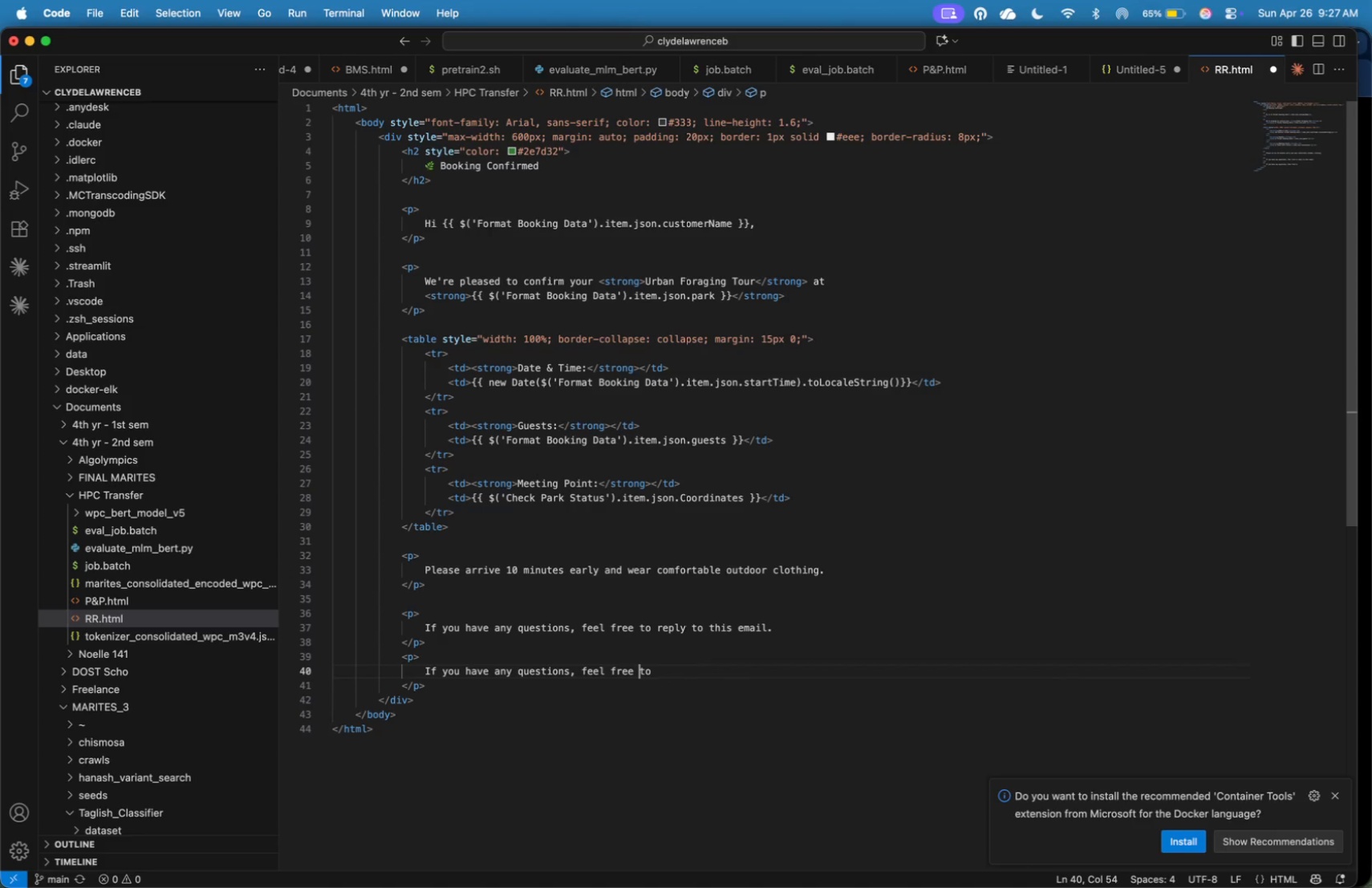 
key(ArrowDown)
 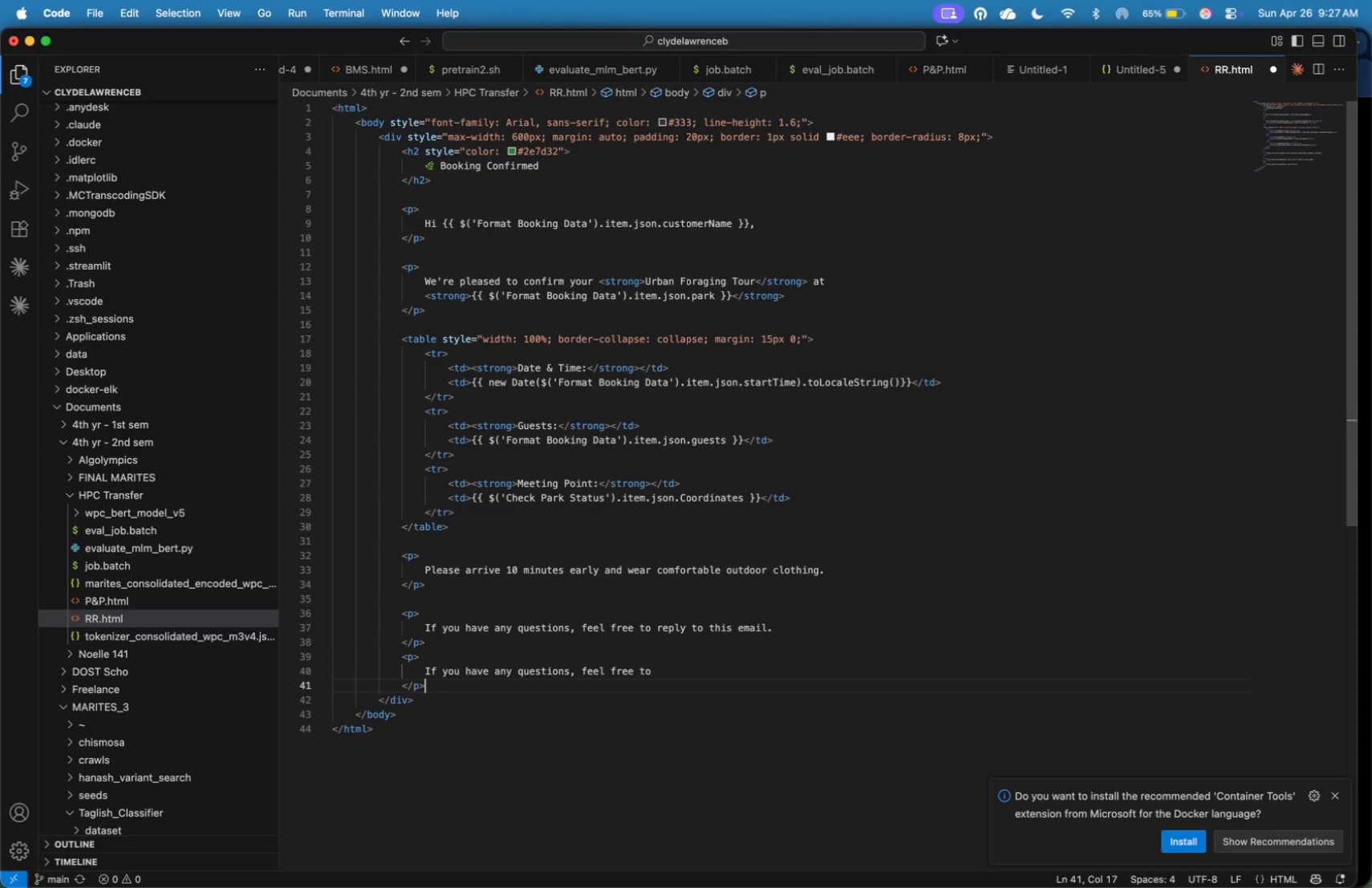 
key(ArrowDown)
 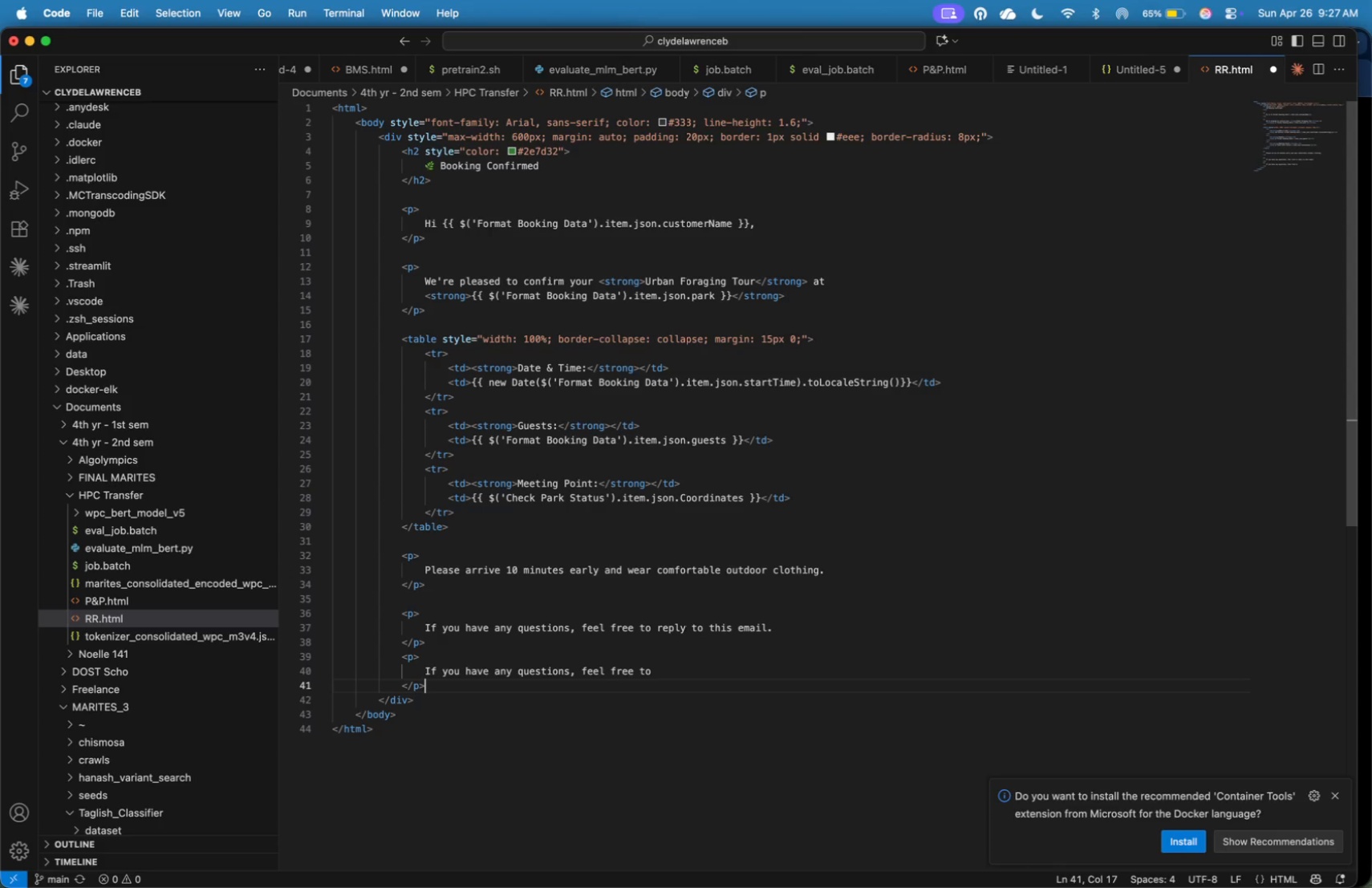 
wait(9.14)
 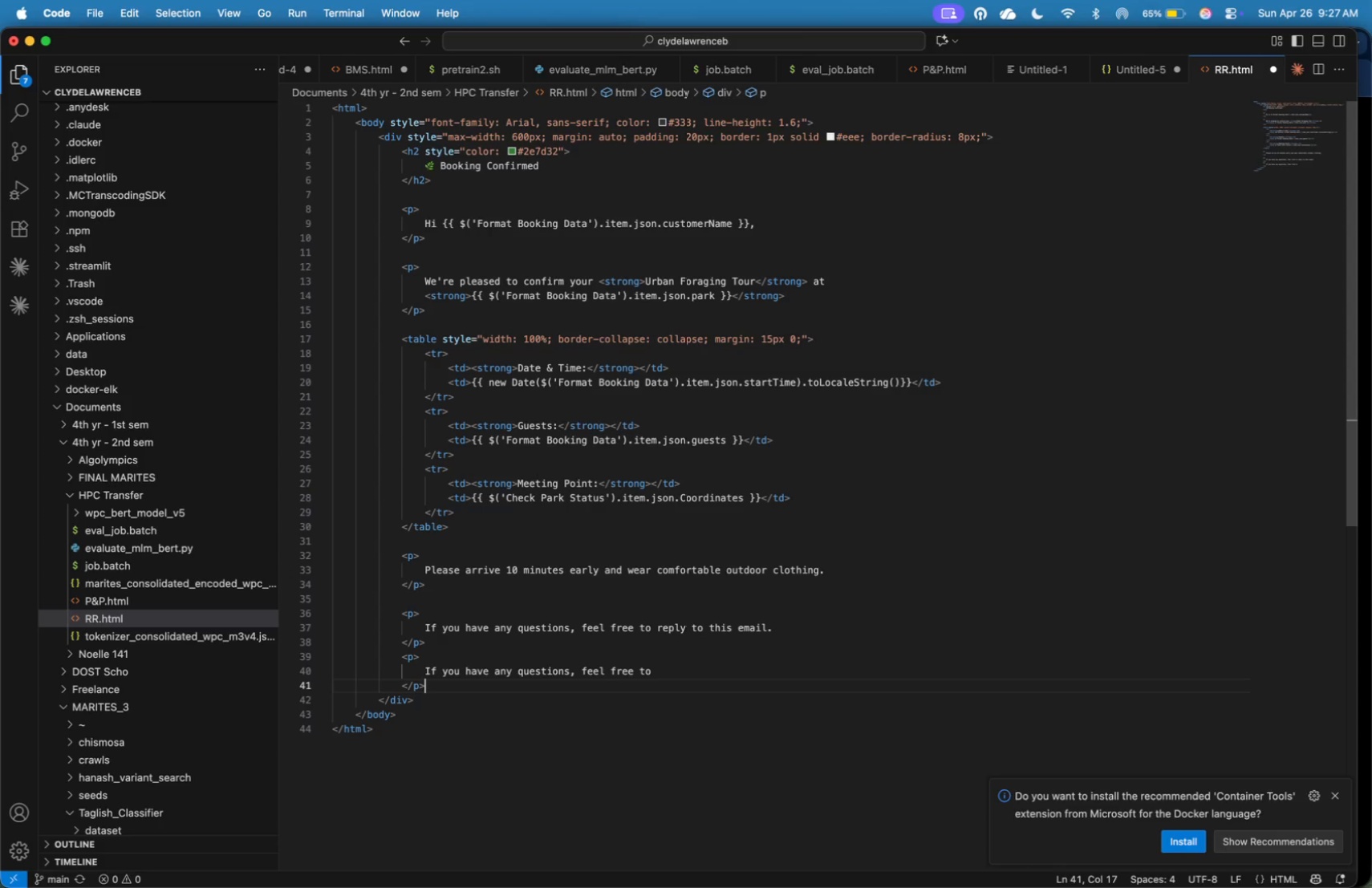 
key(ArrowLeft)
 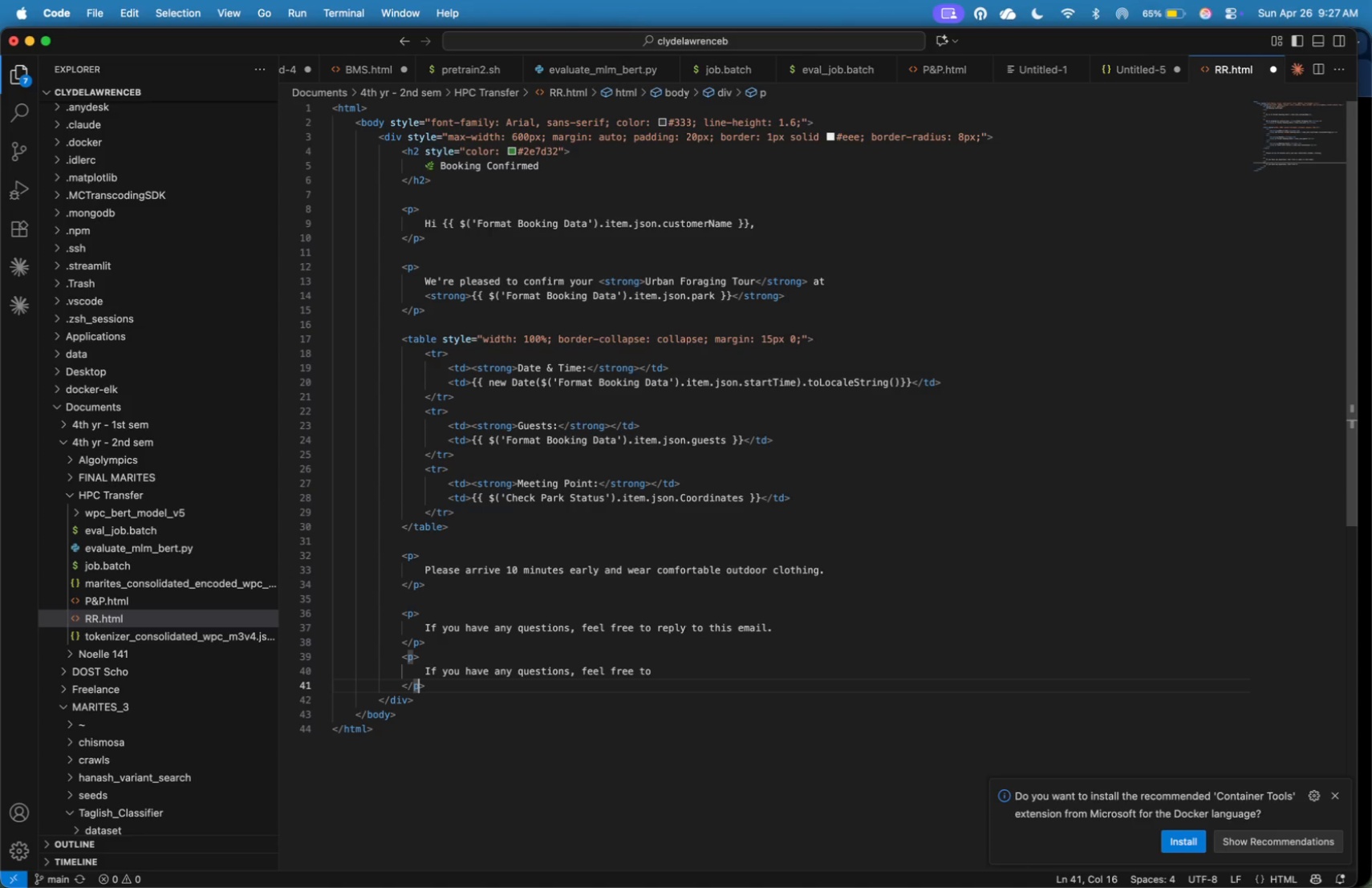 
key(ArrowDown)
 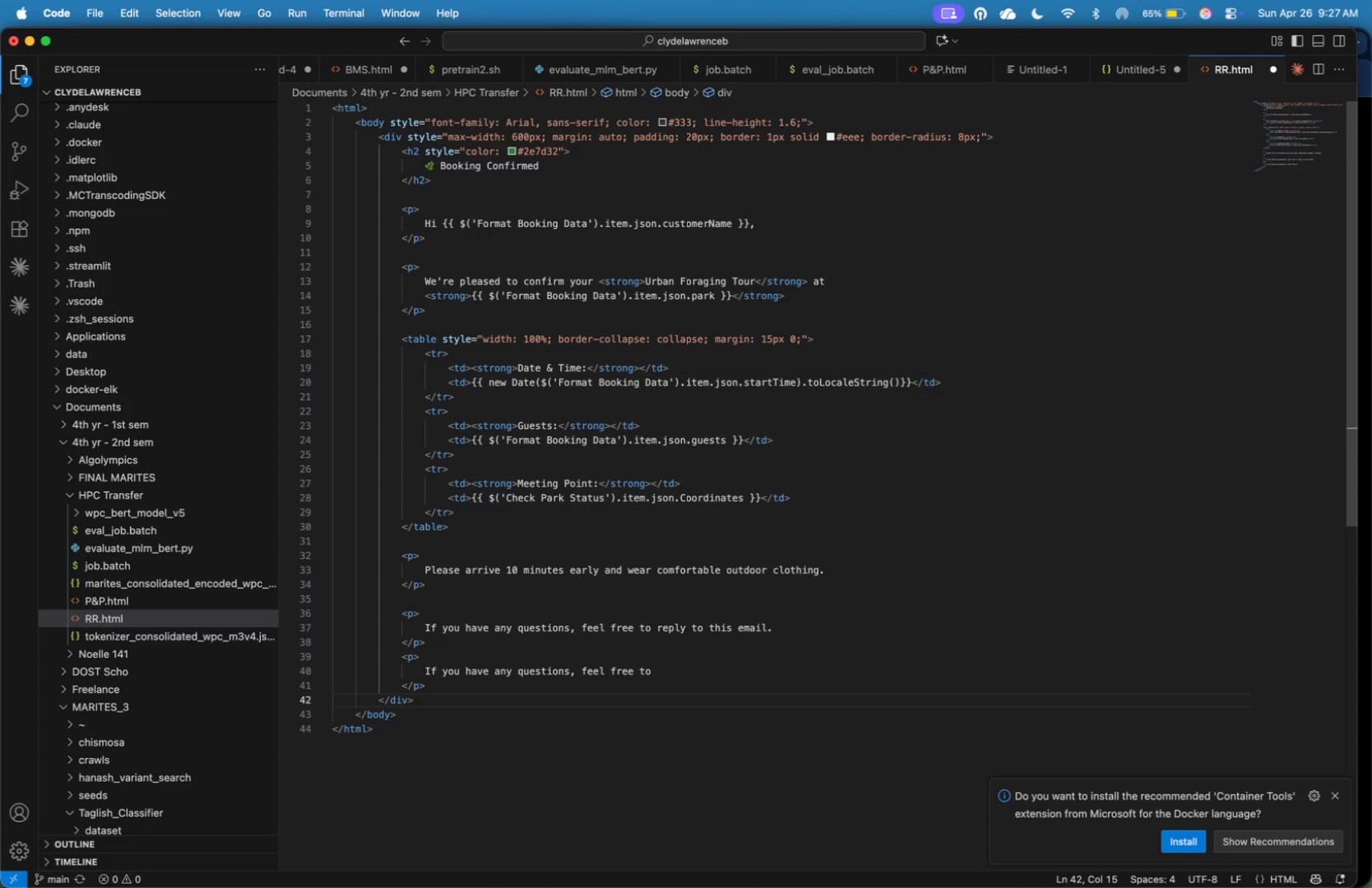 
key(ArrowUp)
 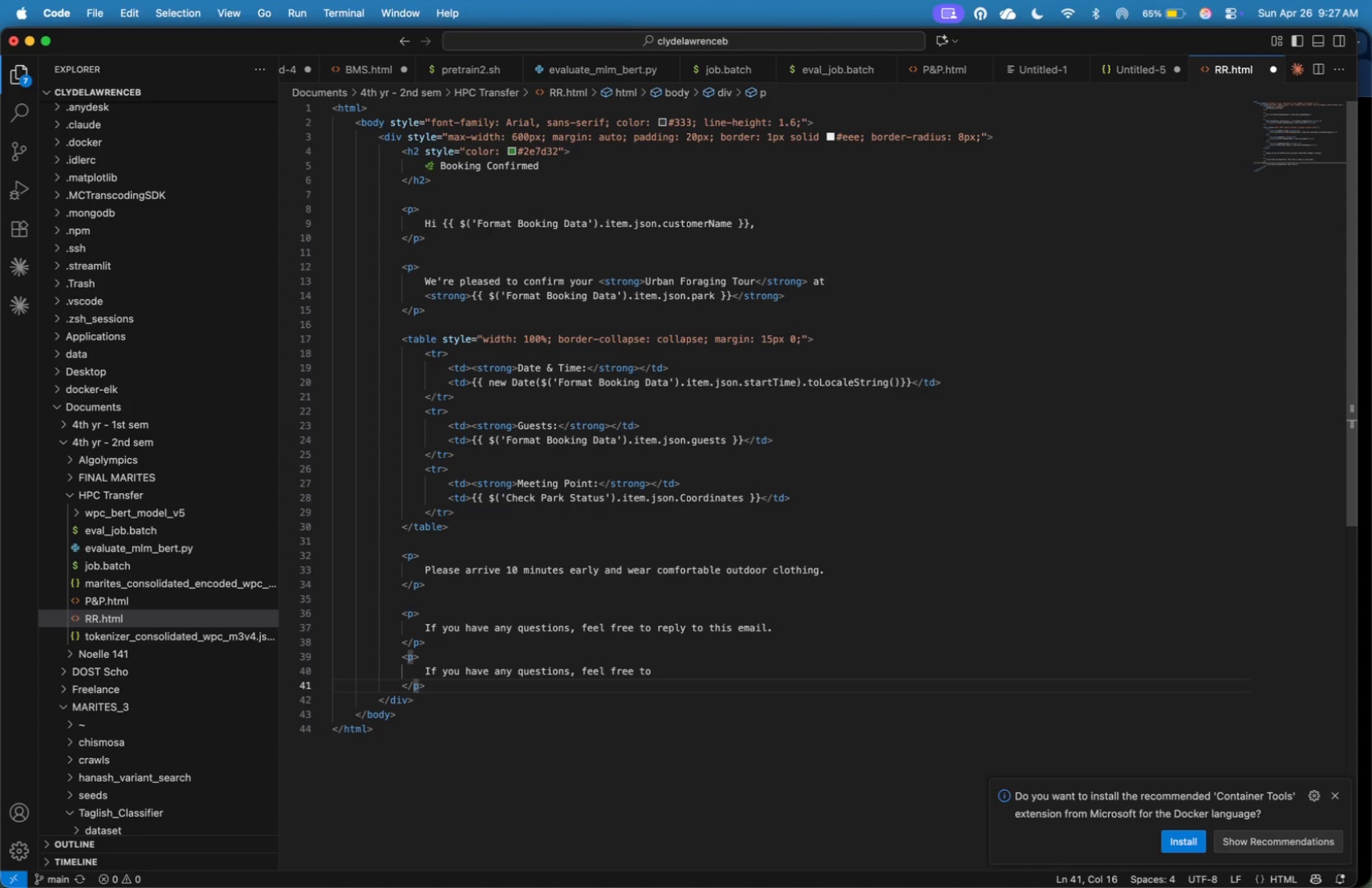 
key(ArrowRight)
 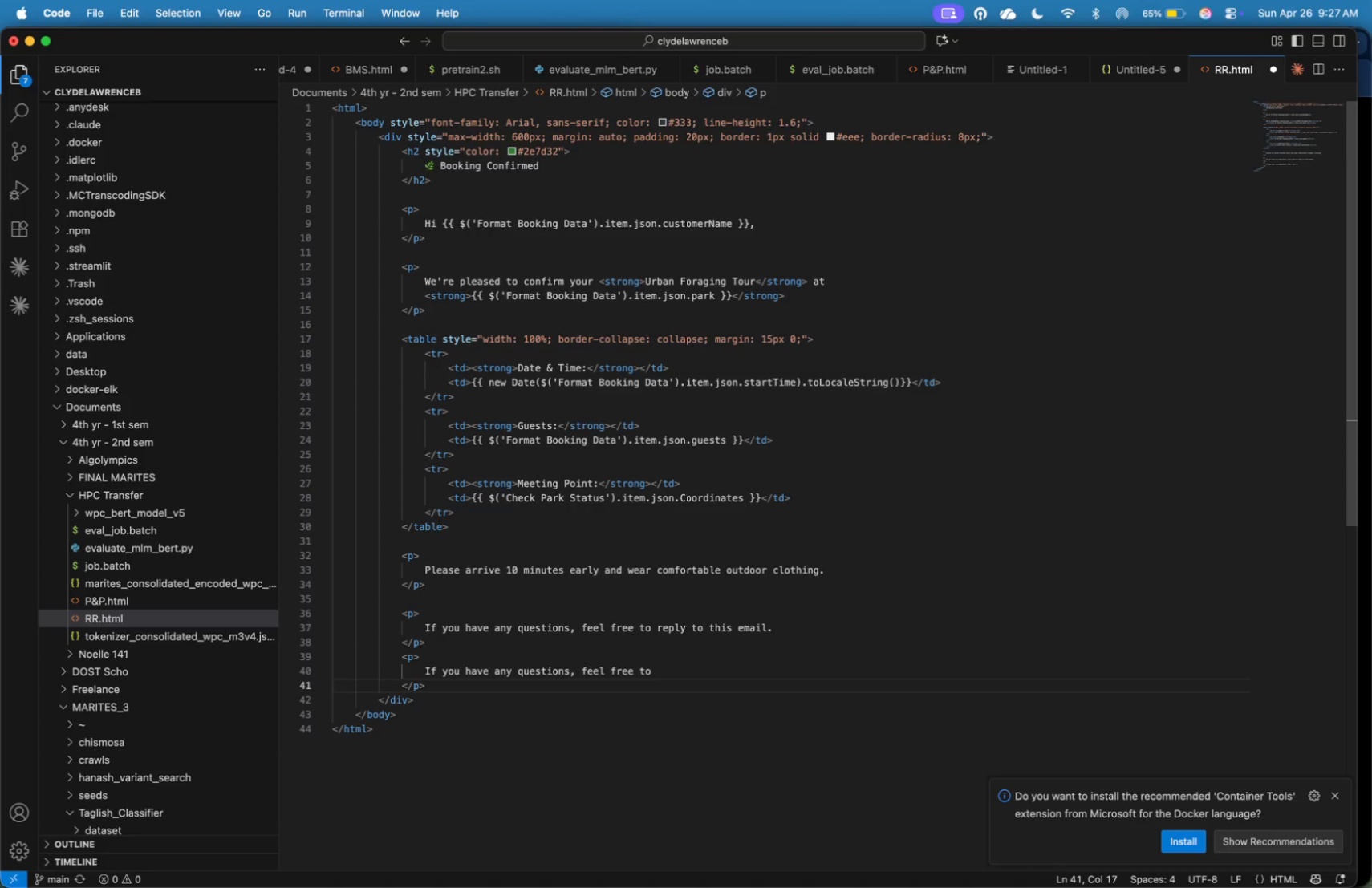 
key(ArrowUp)
 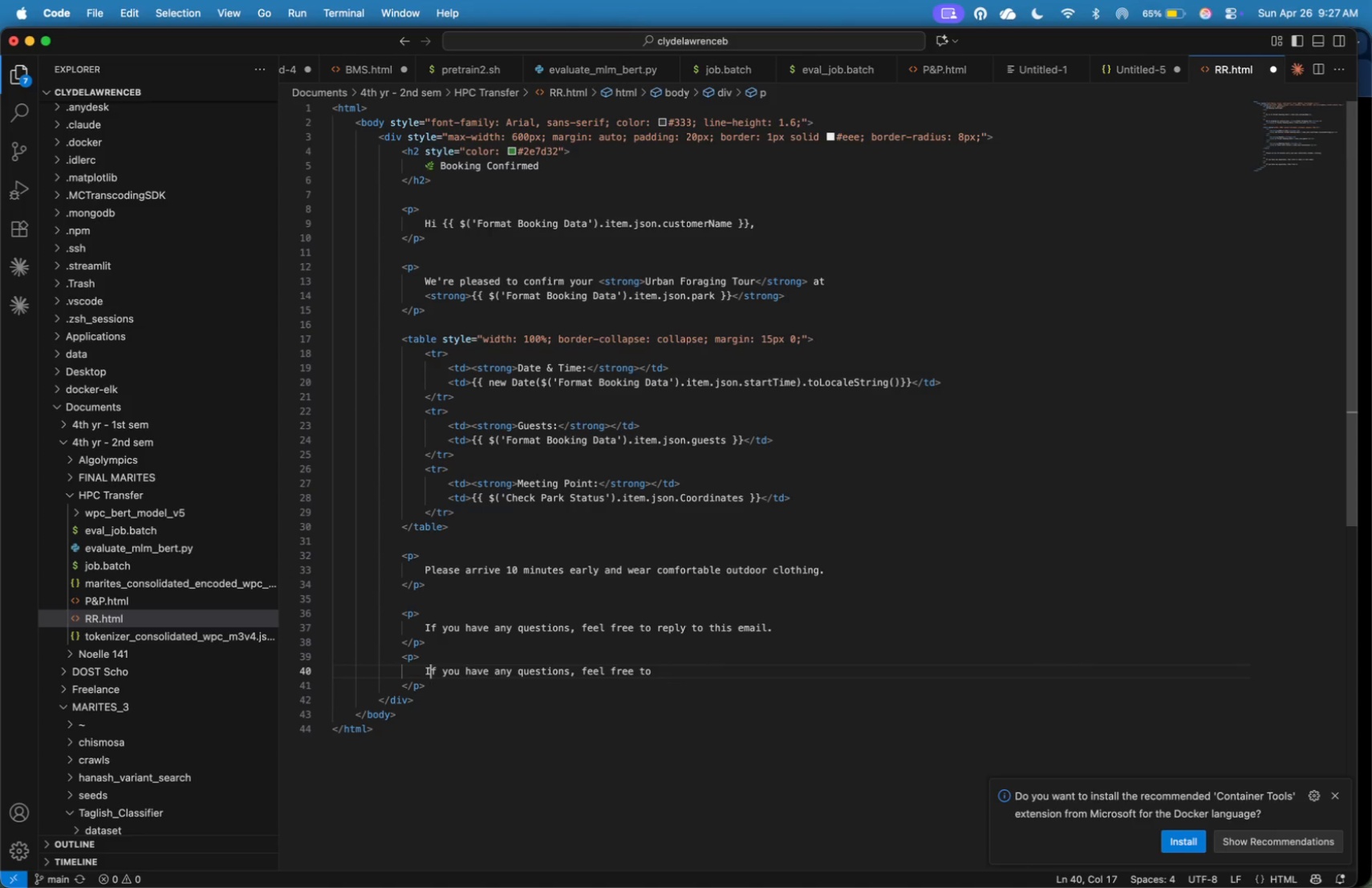 
hold_key(key=ArrowRight, duration=0.95)
 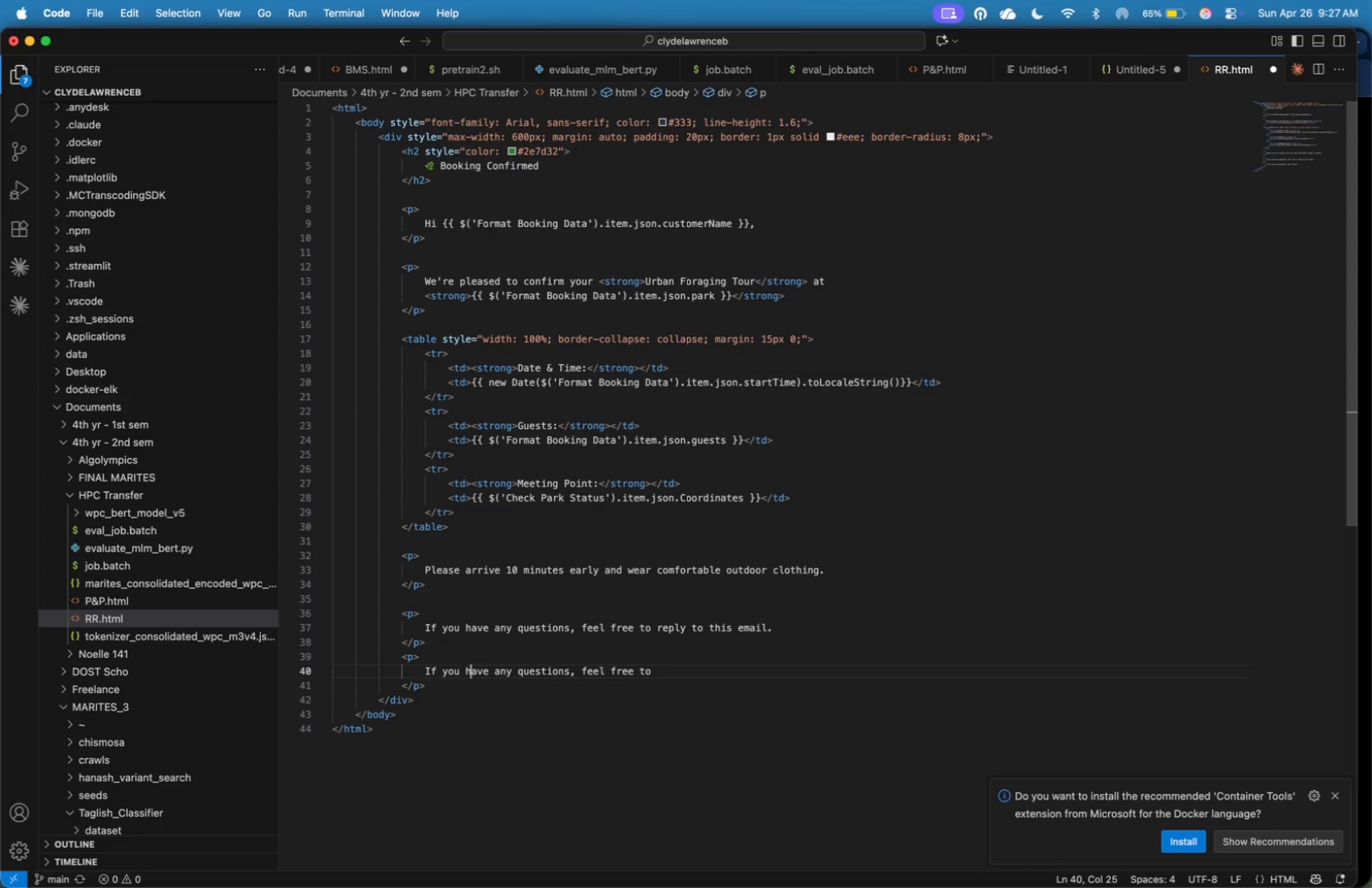 
key(ArrowRight)
 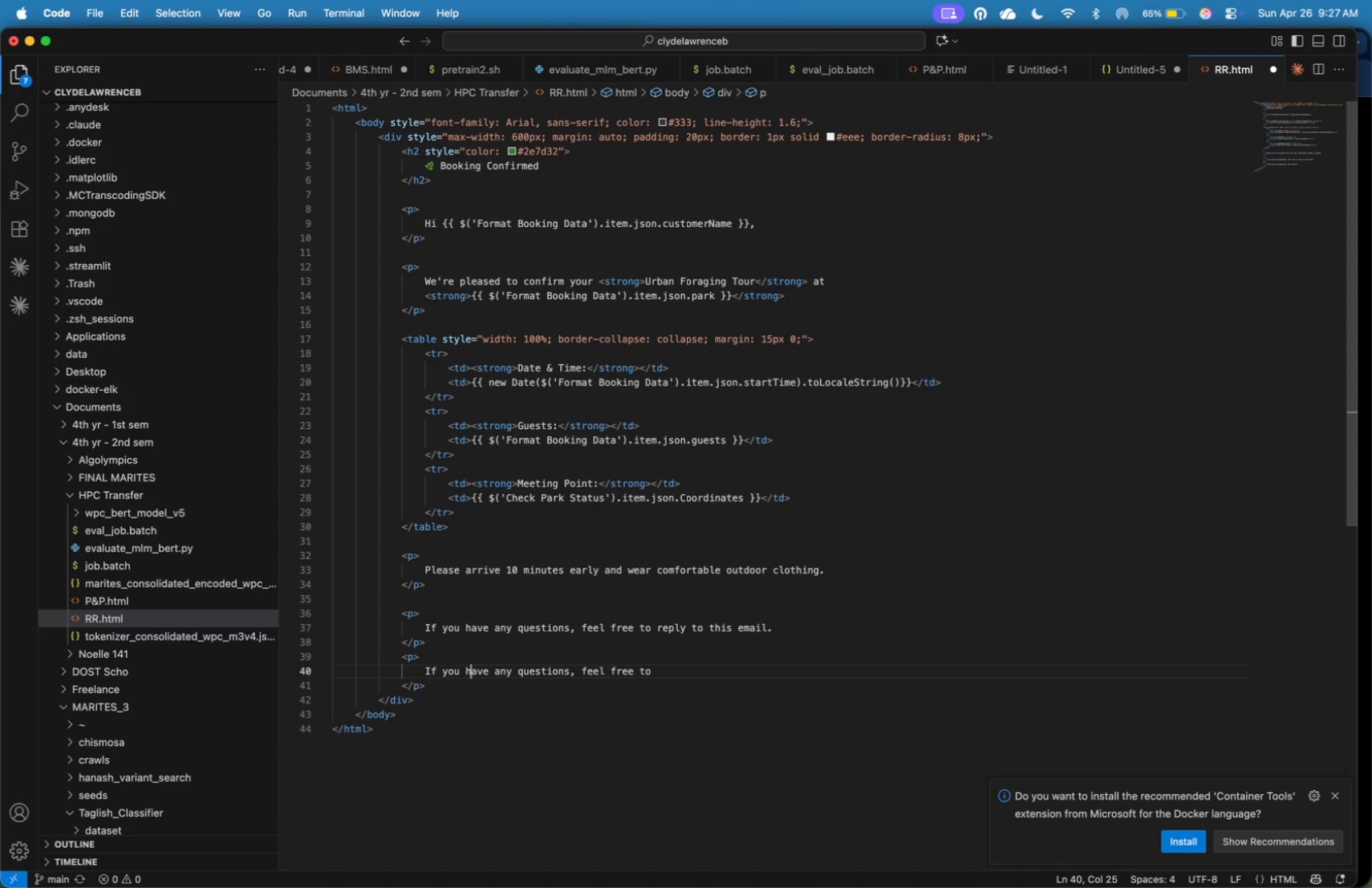 
key(ArrowRight)
 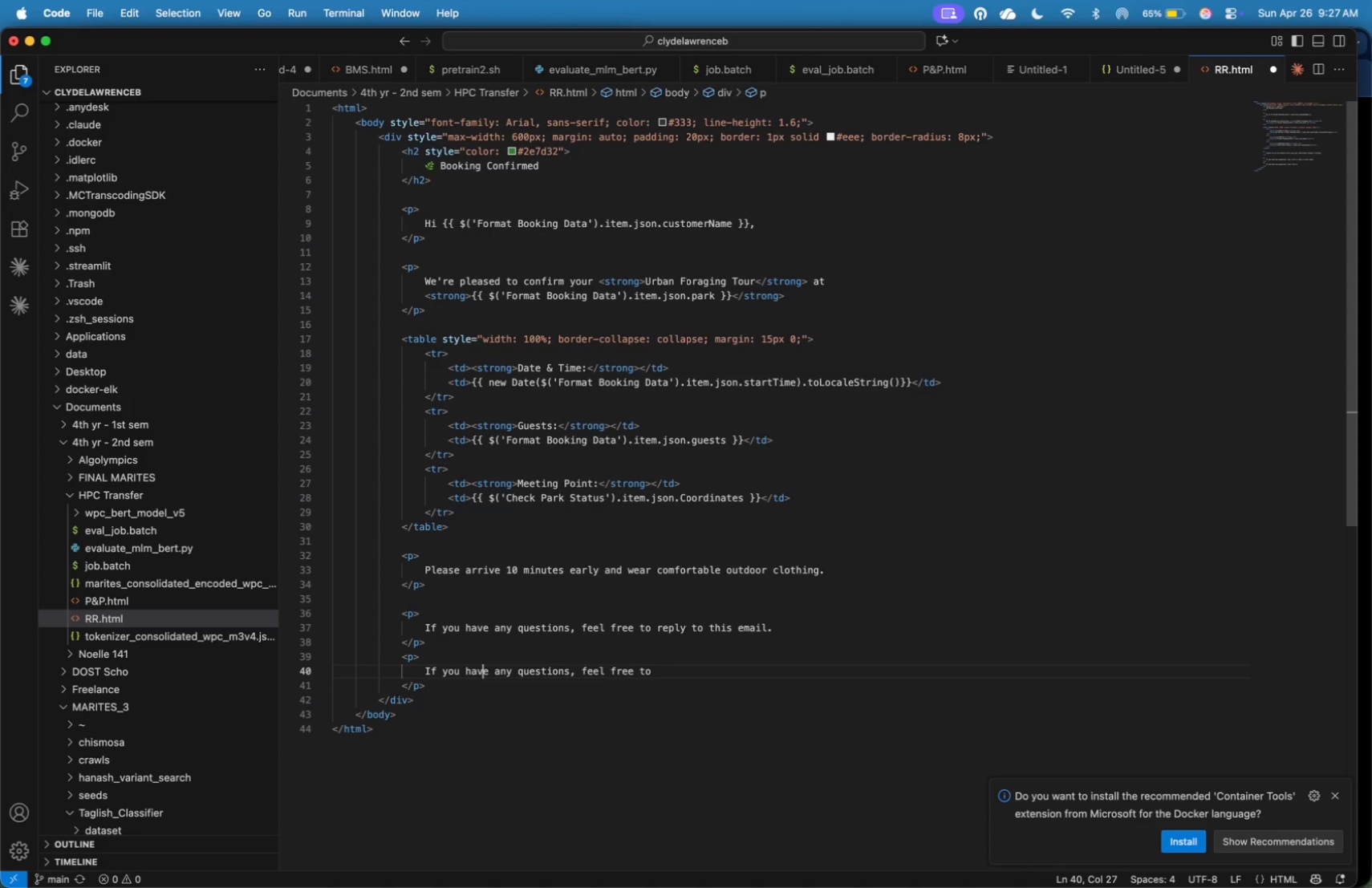 
key(ArrowRight)
 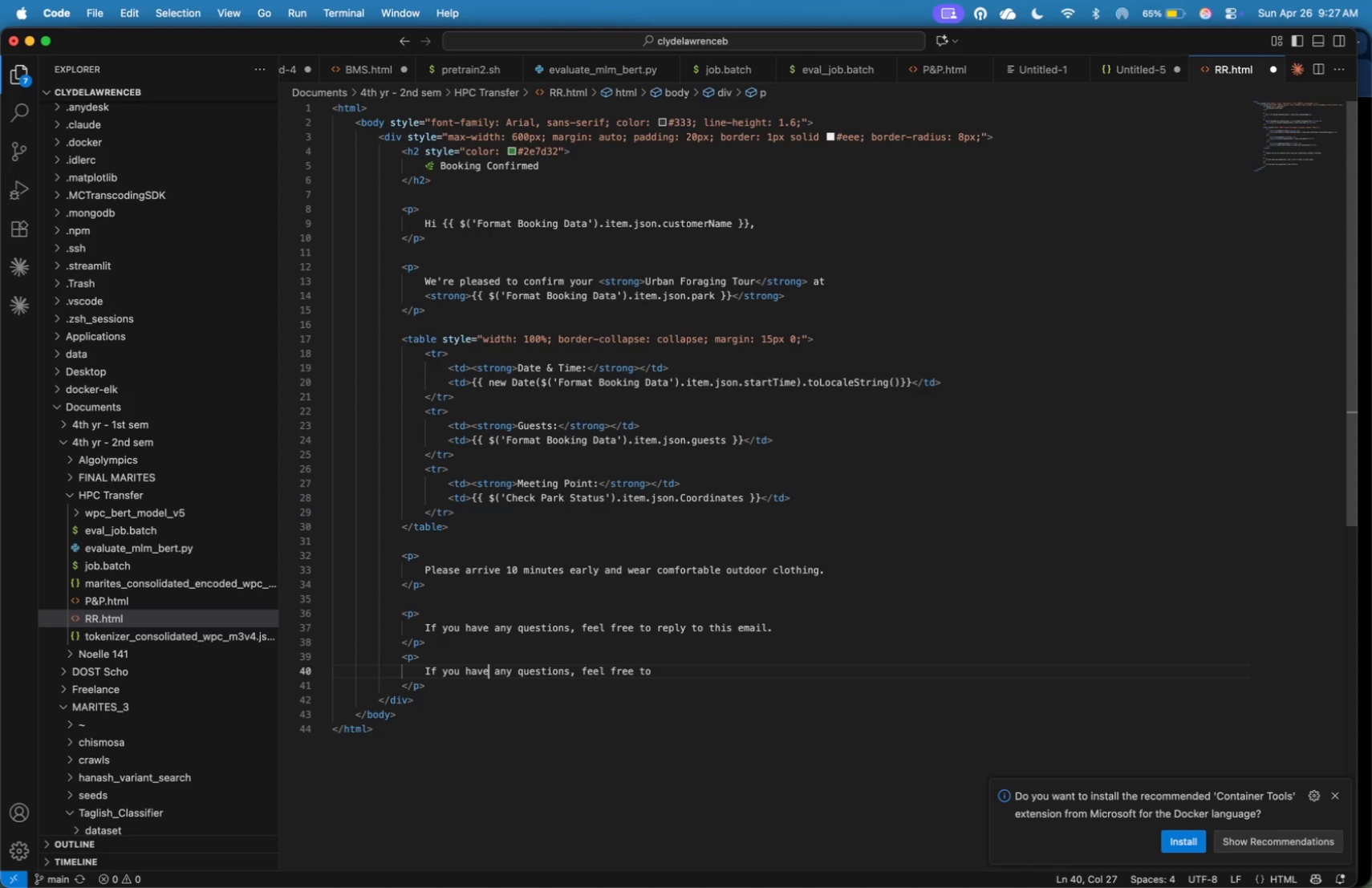 
hold_key(key=ArrowRight, duration=0.43)
 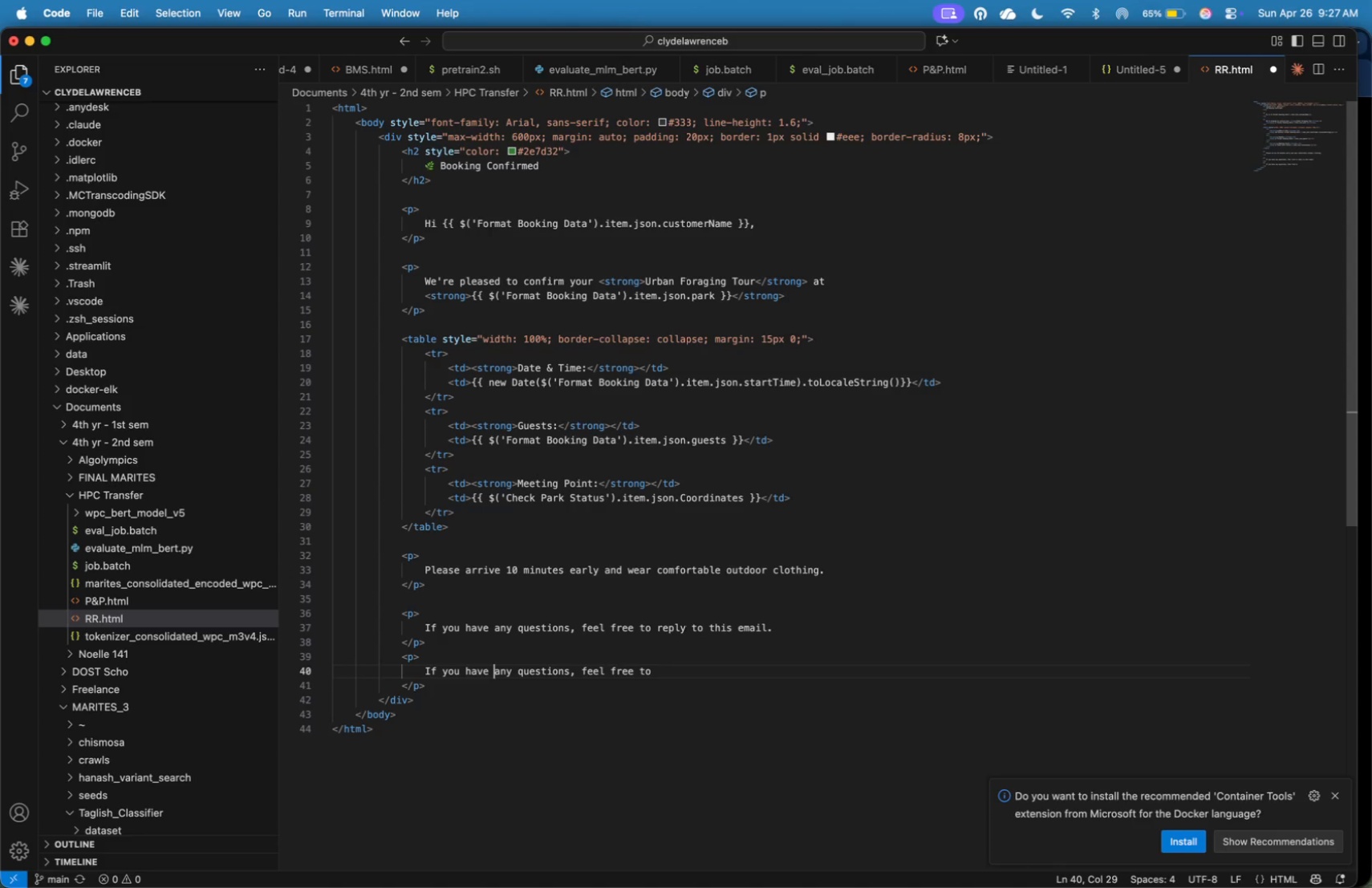 
key(ArrowRight)
 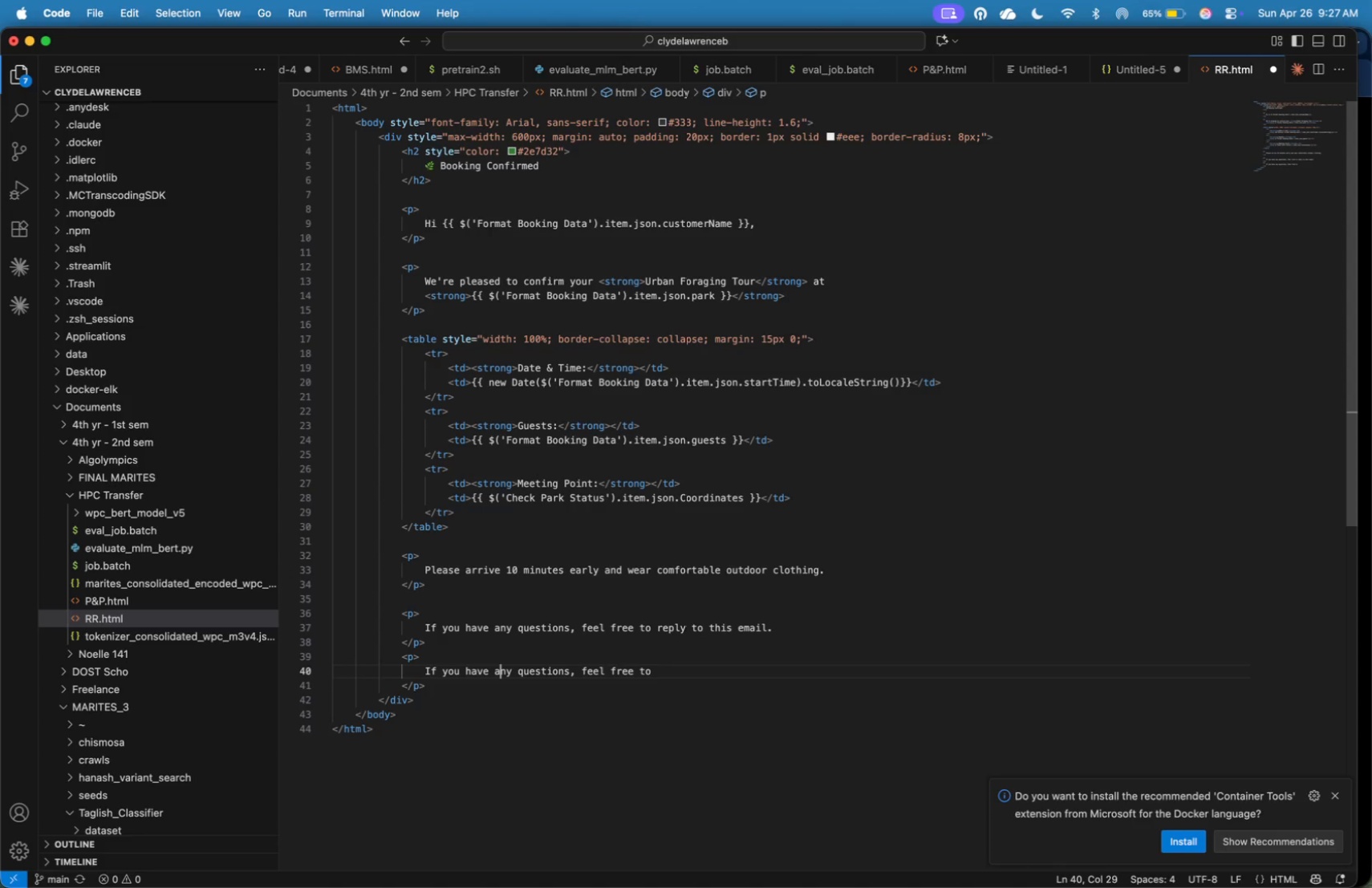 
key(ArrowRight)
 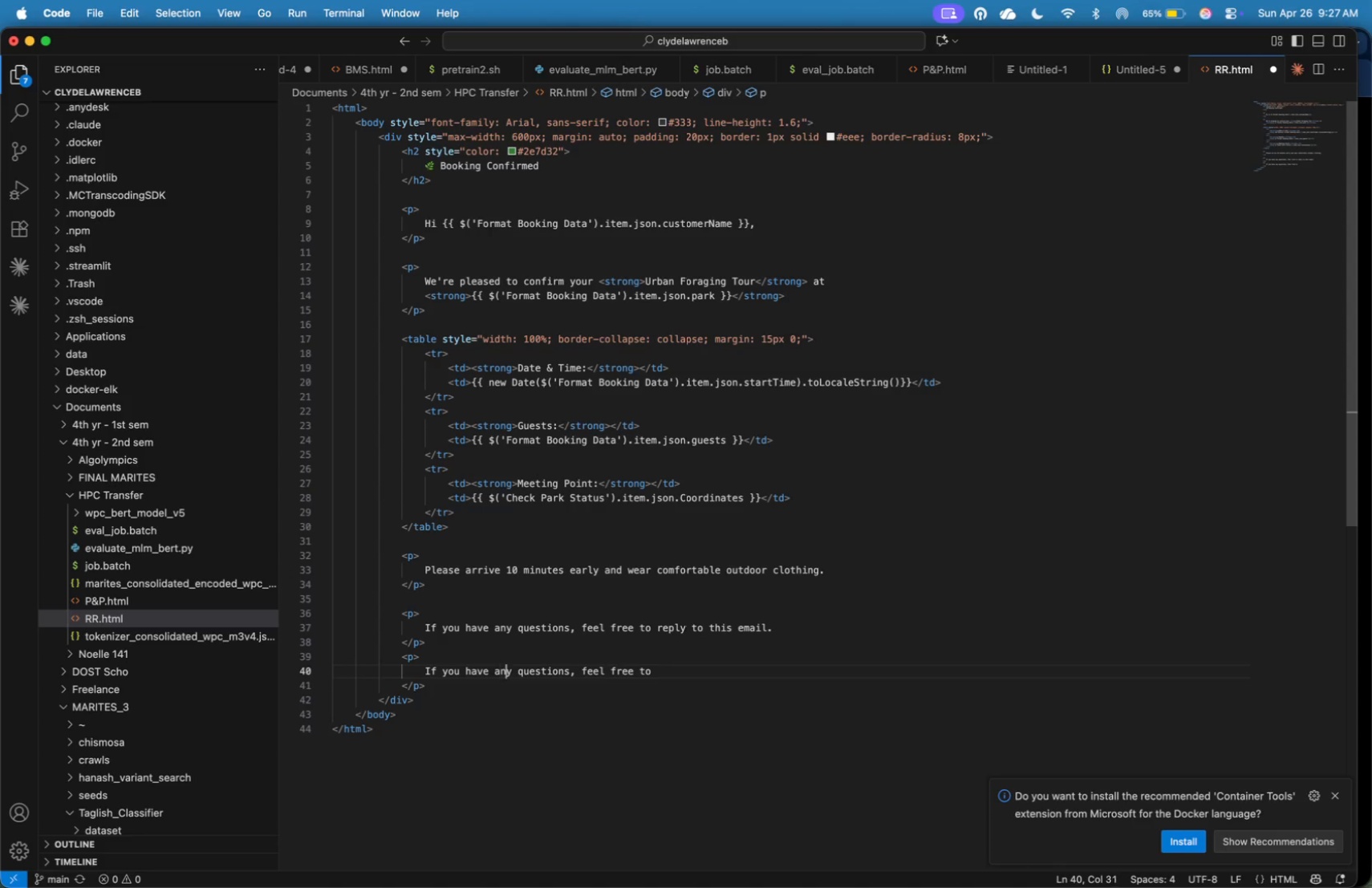 
key(ArrowRight)
 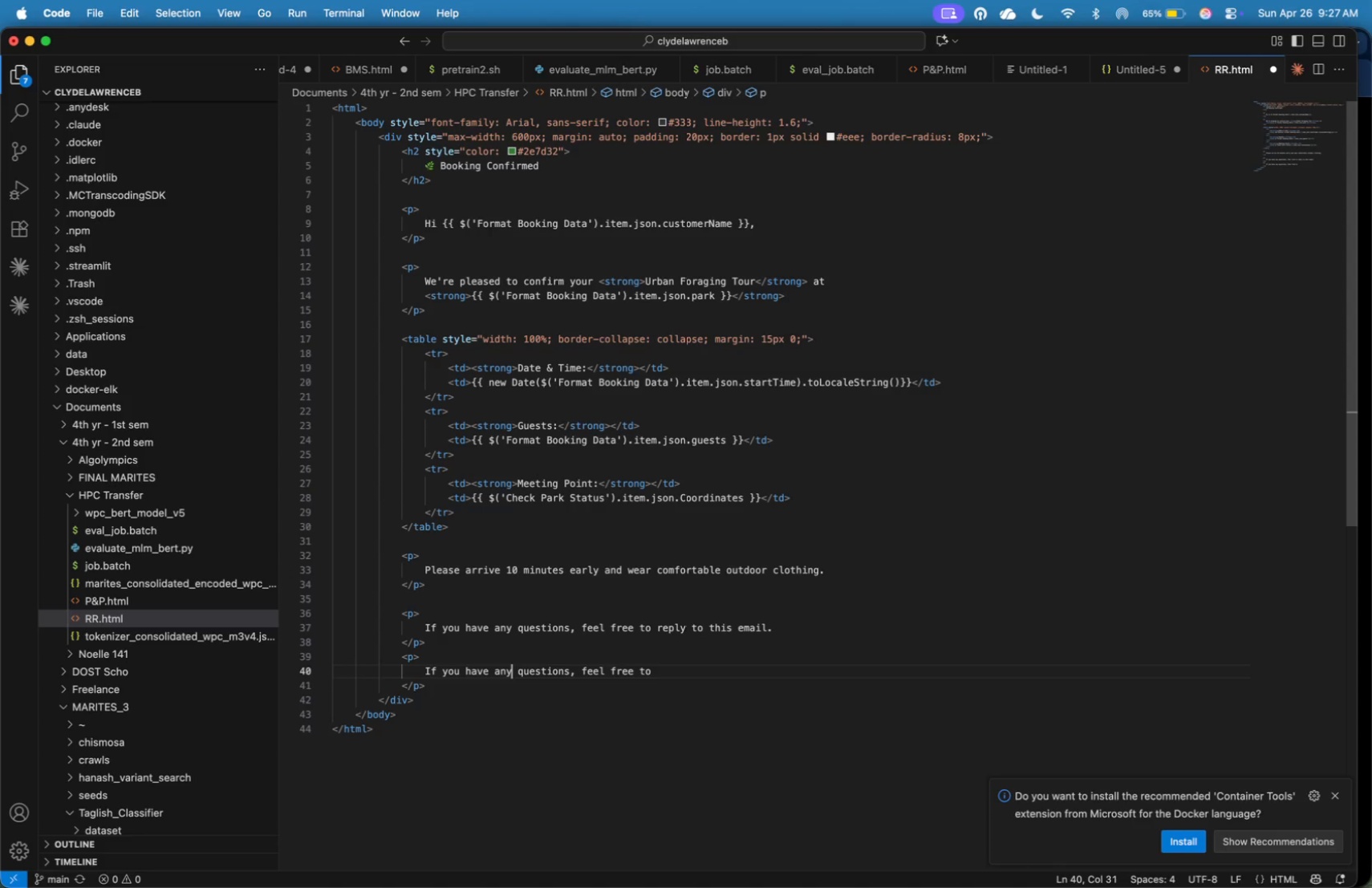 
key(ArrowRight)
 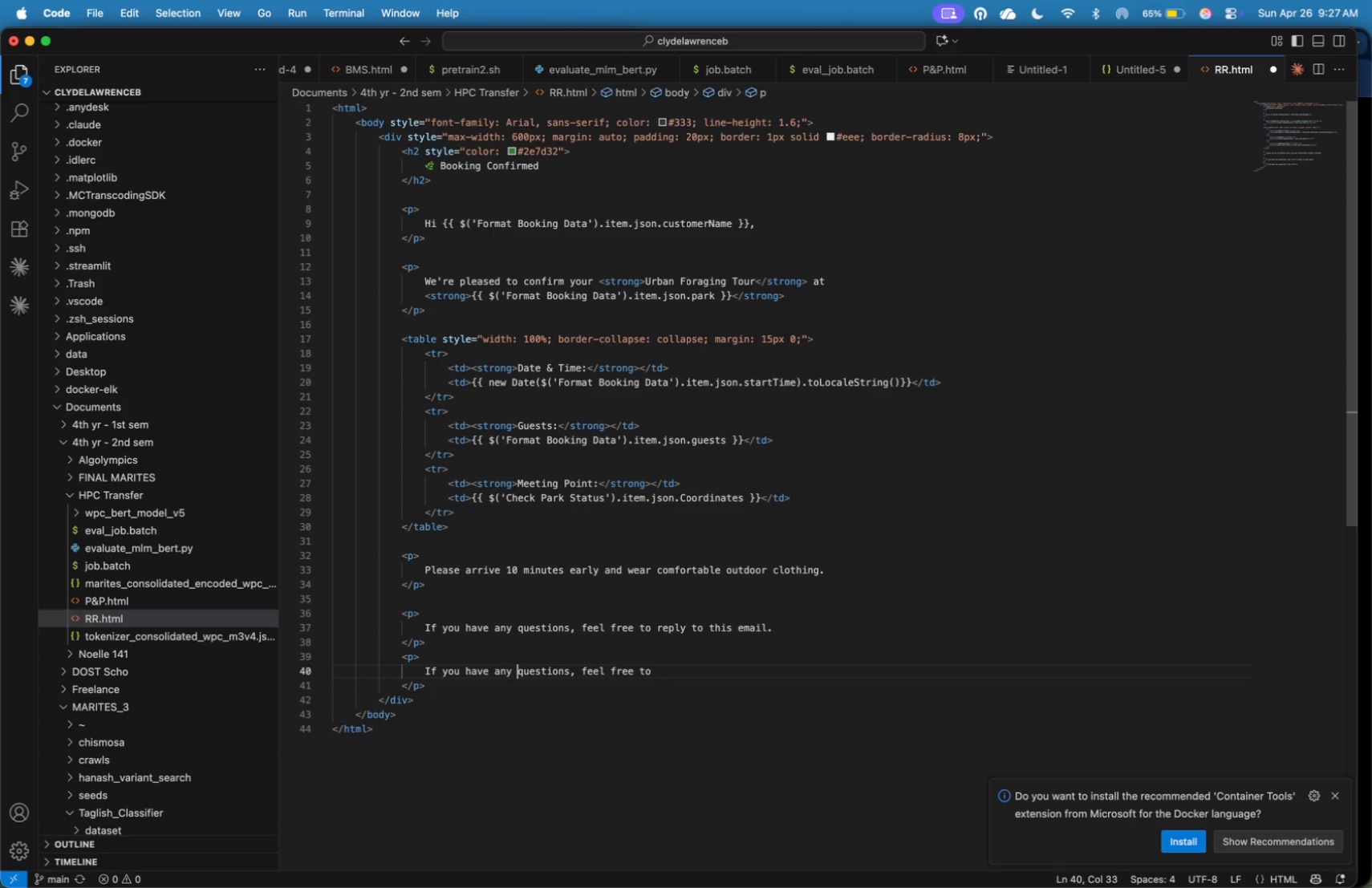 
key(ArrowRight)
 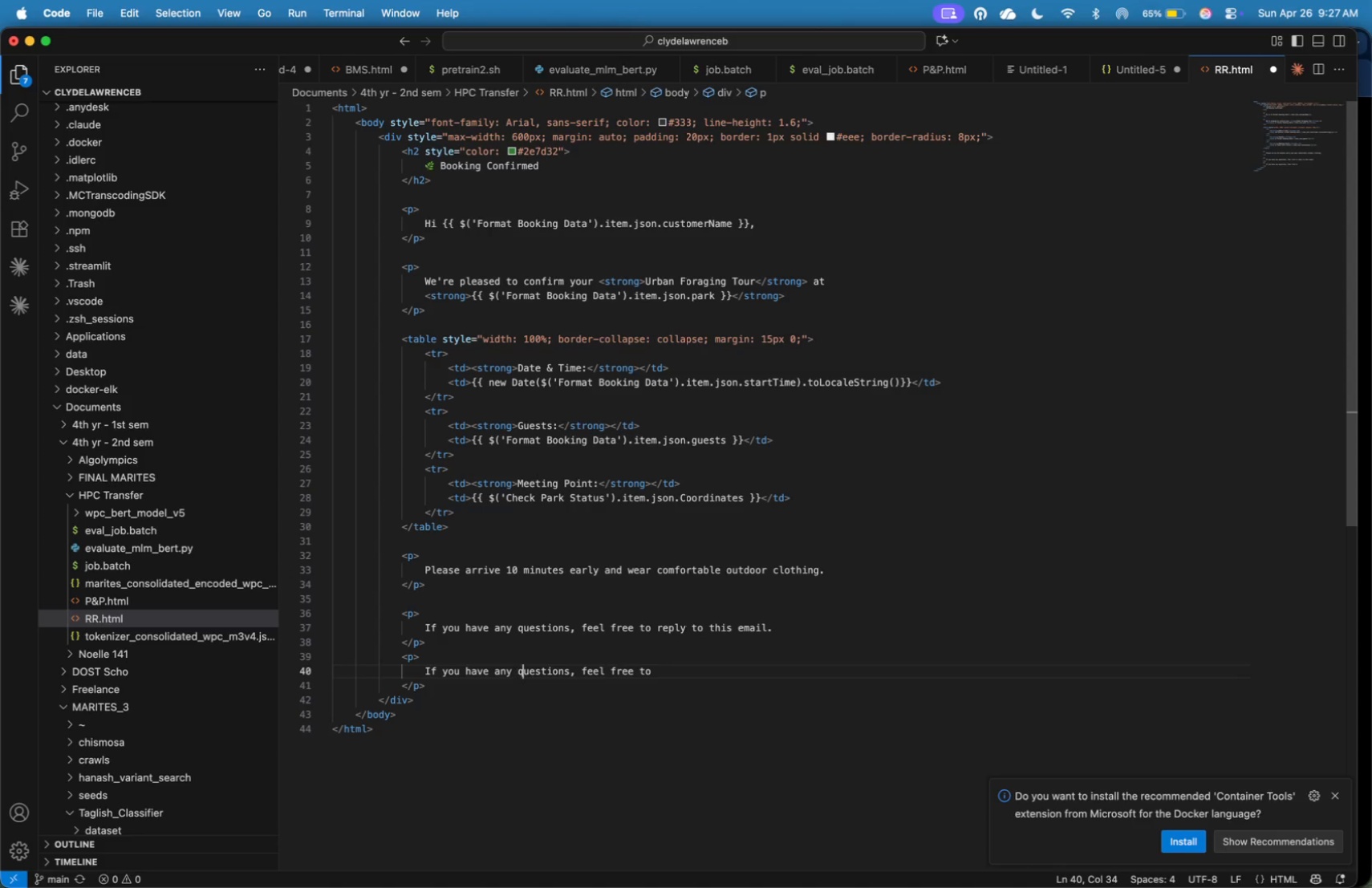 
key(ArrowRight)
 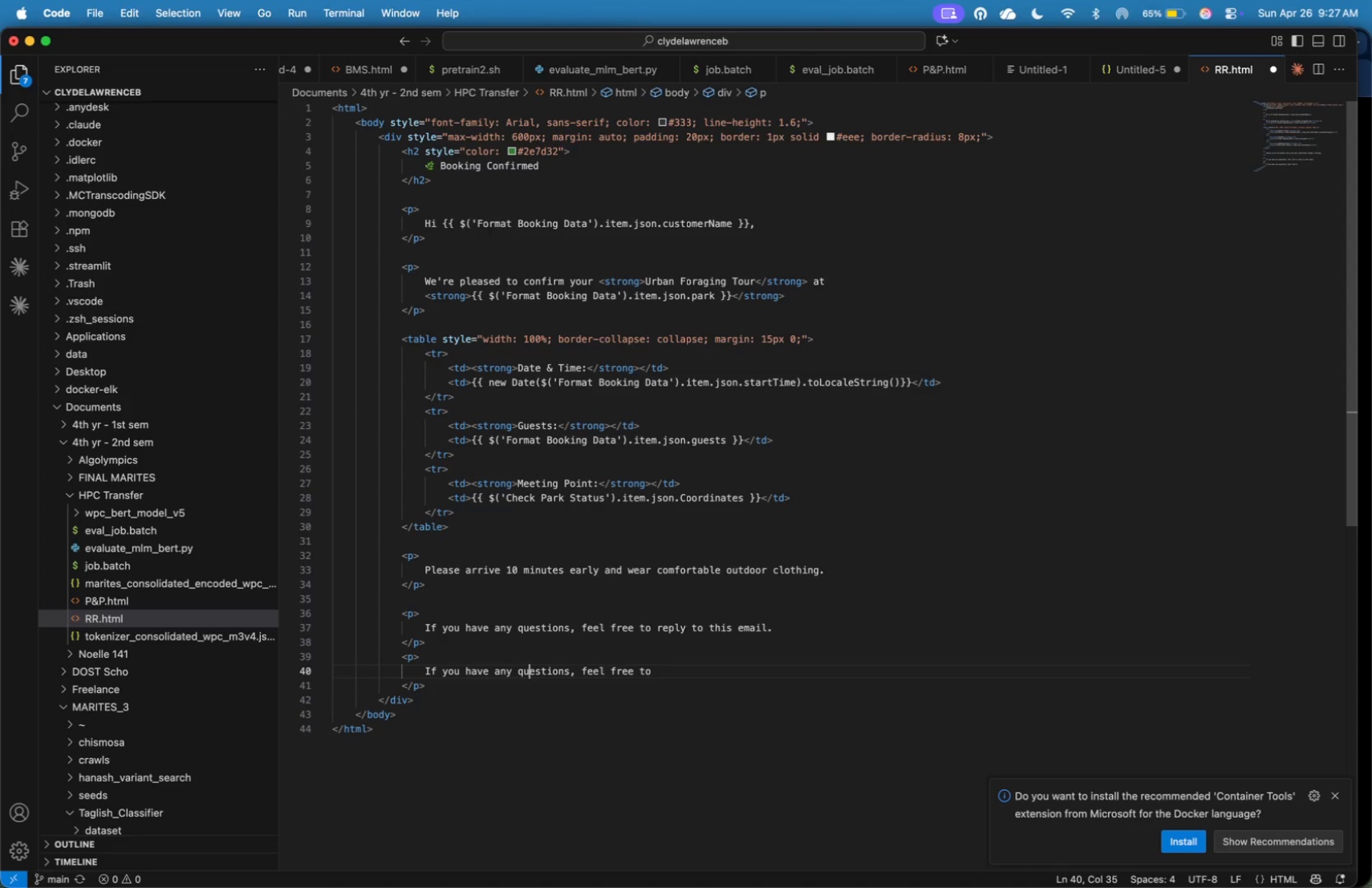 
key(ArrowRight)
 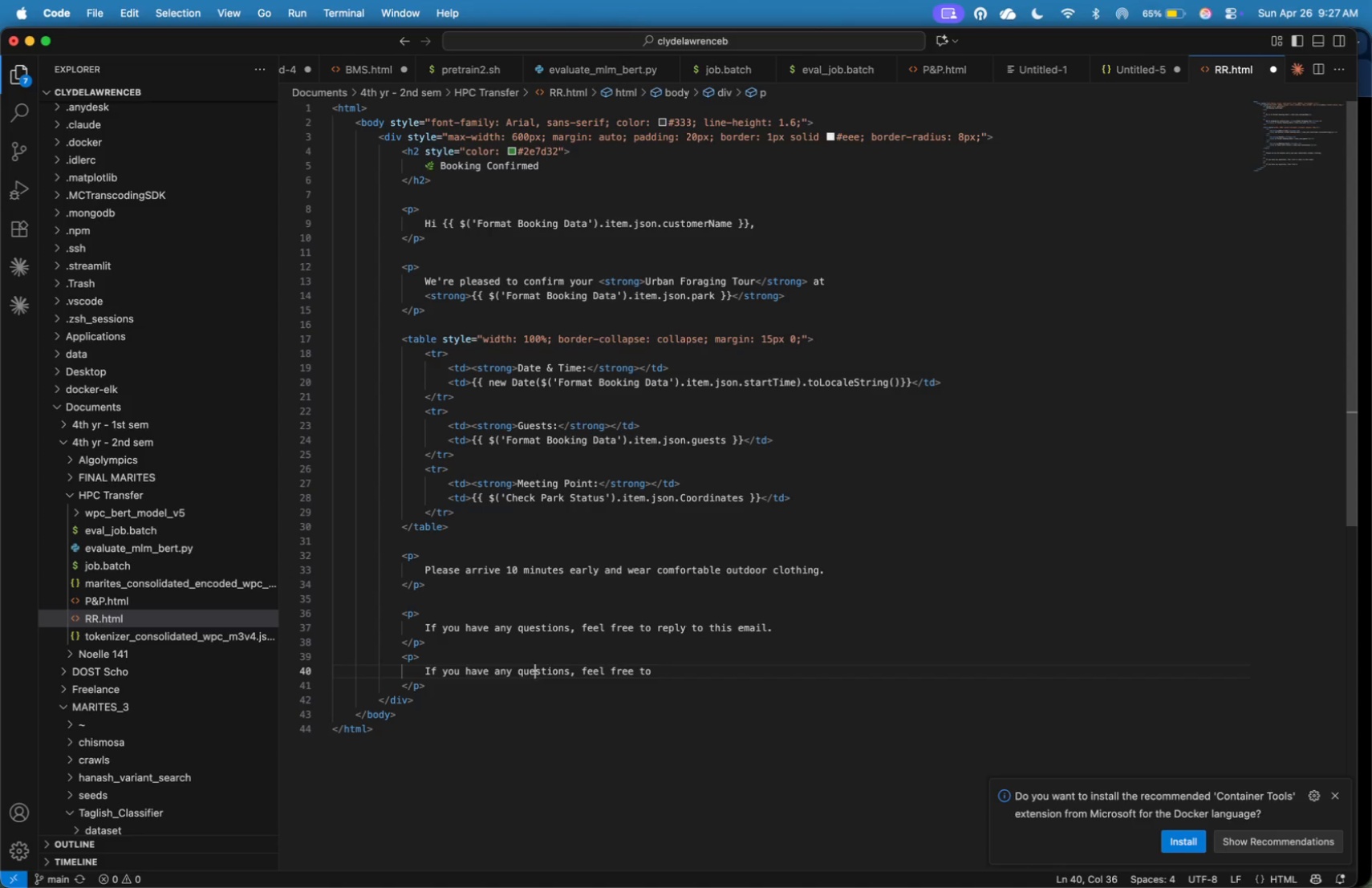 
key(ArrowRight)
 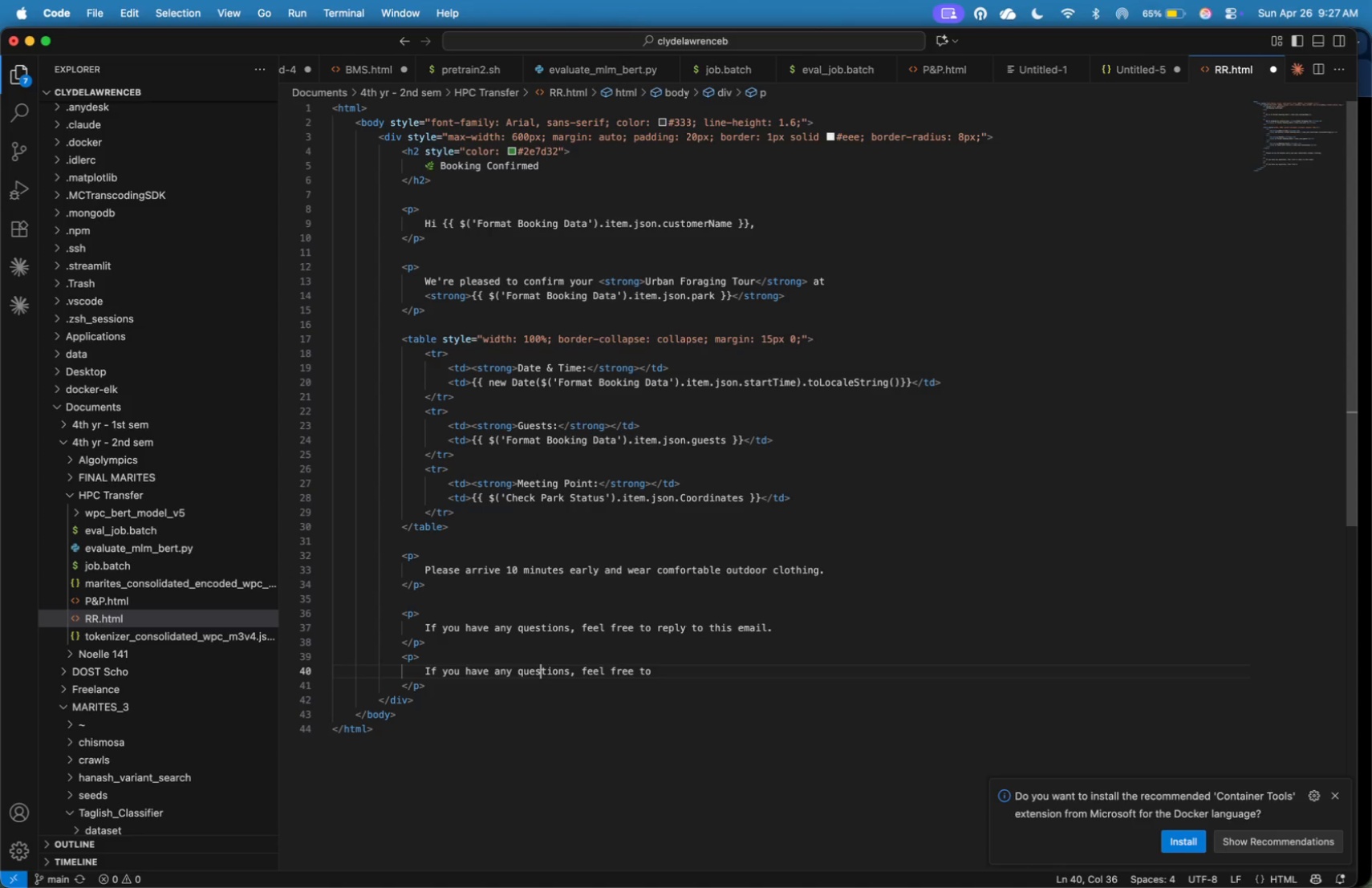 
key(ArrowRight)
 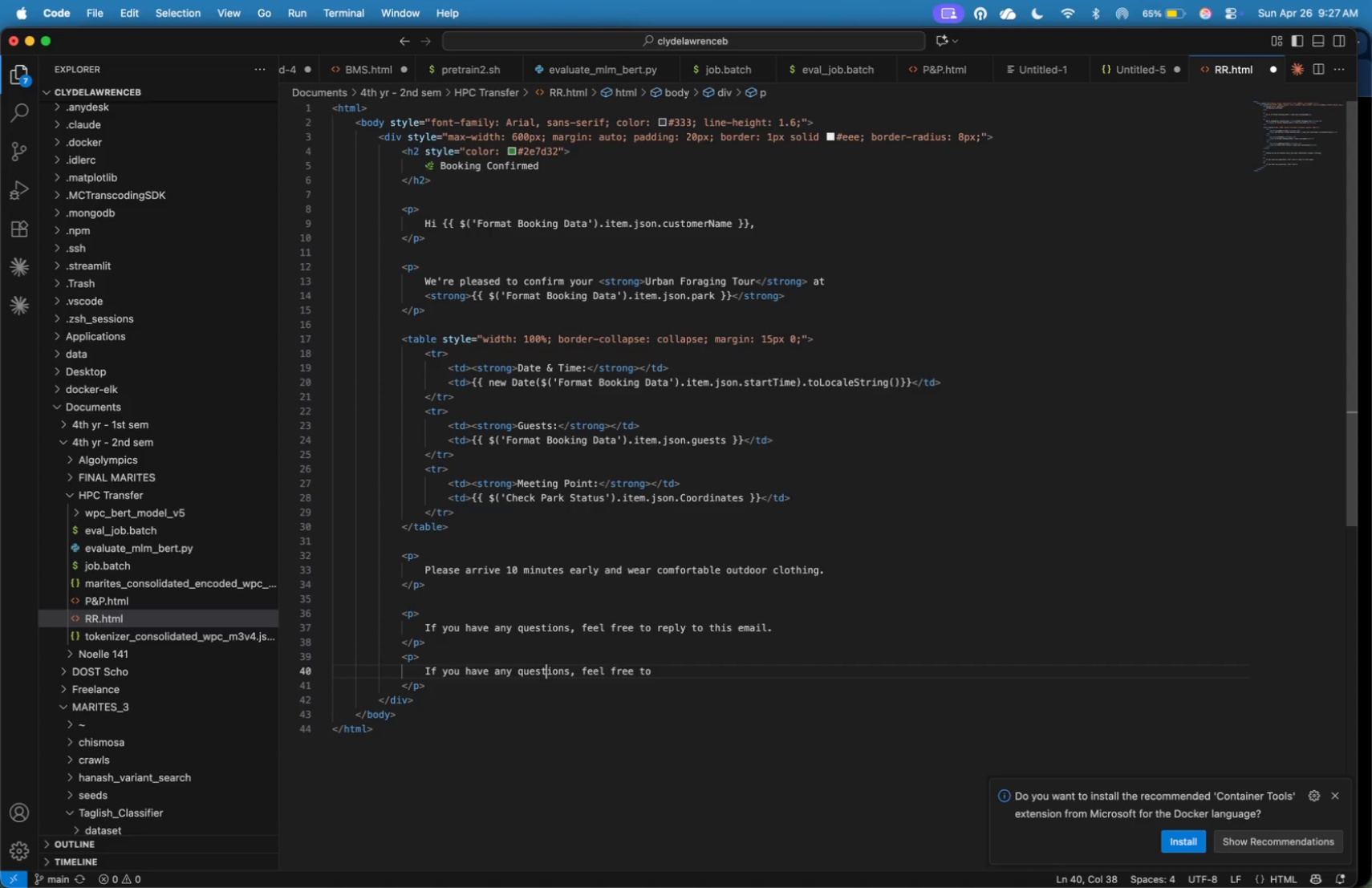 
key(ArrowRight)
 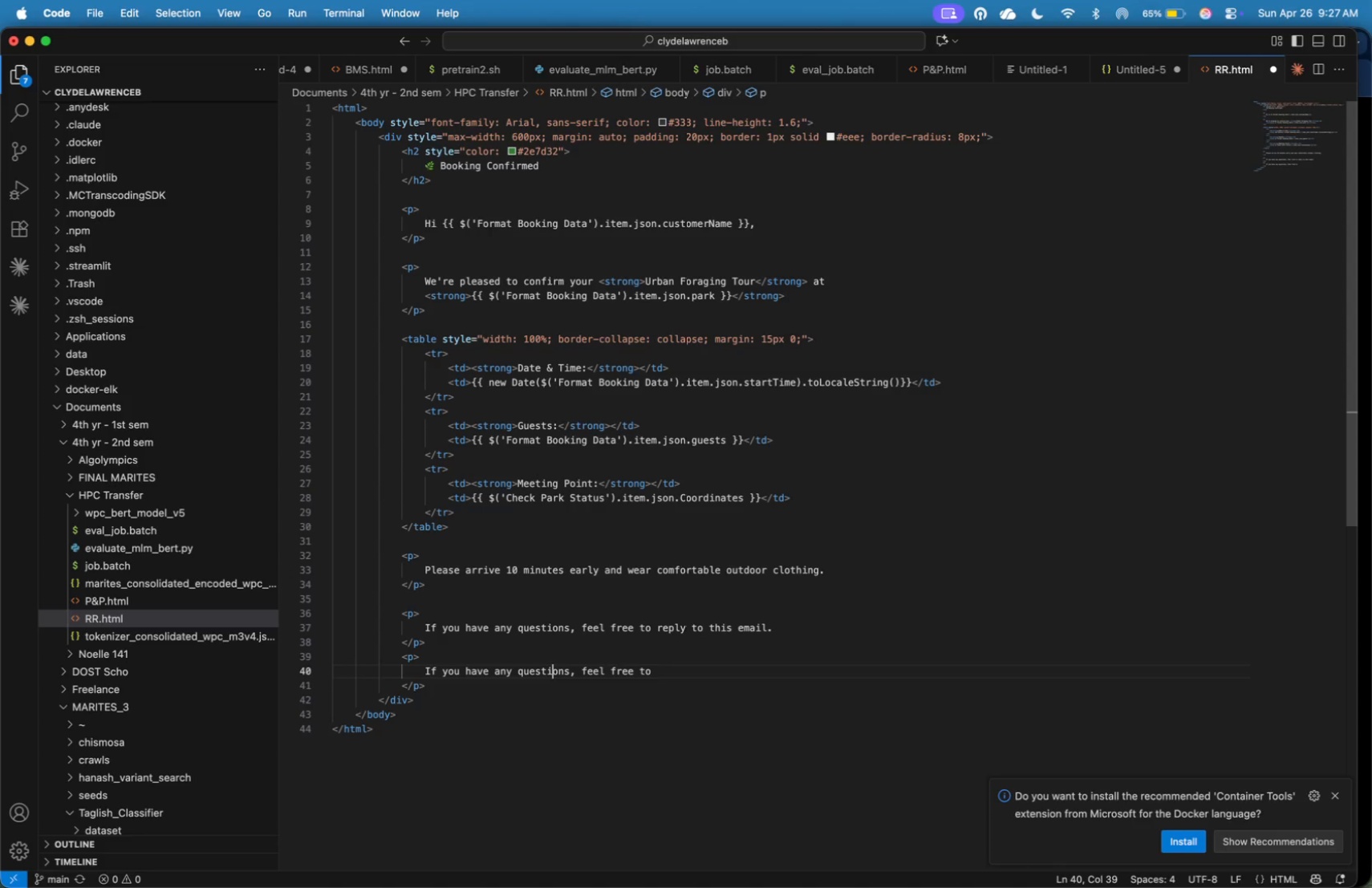 
key(ArrowRight)
 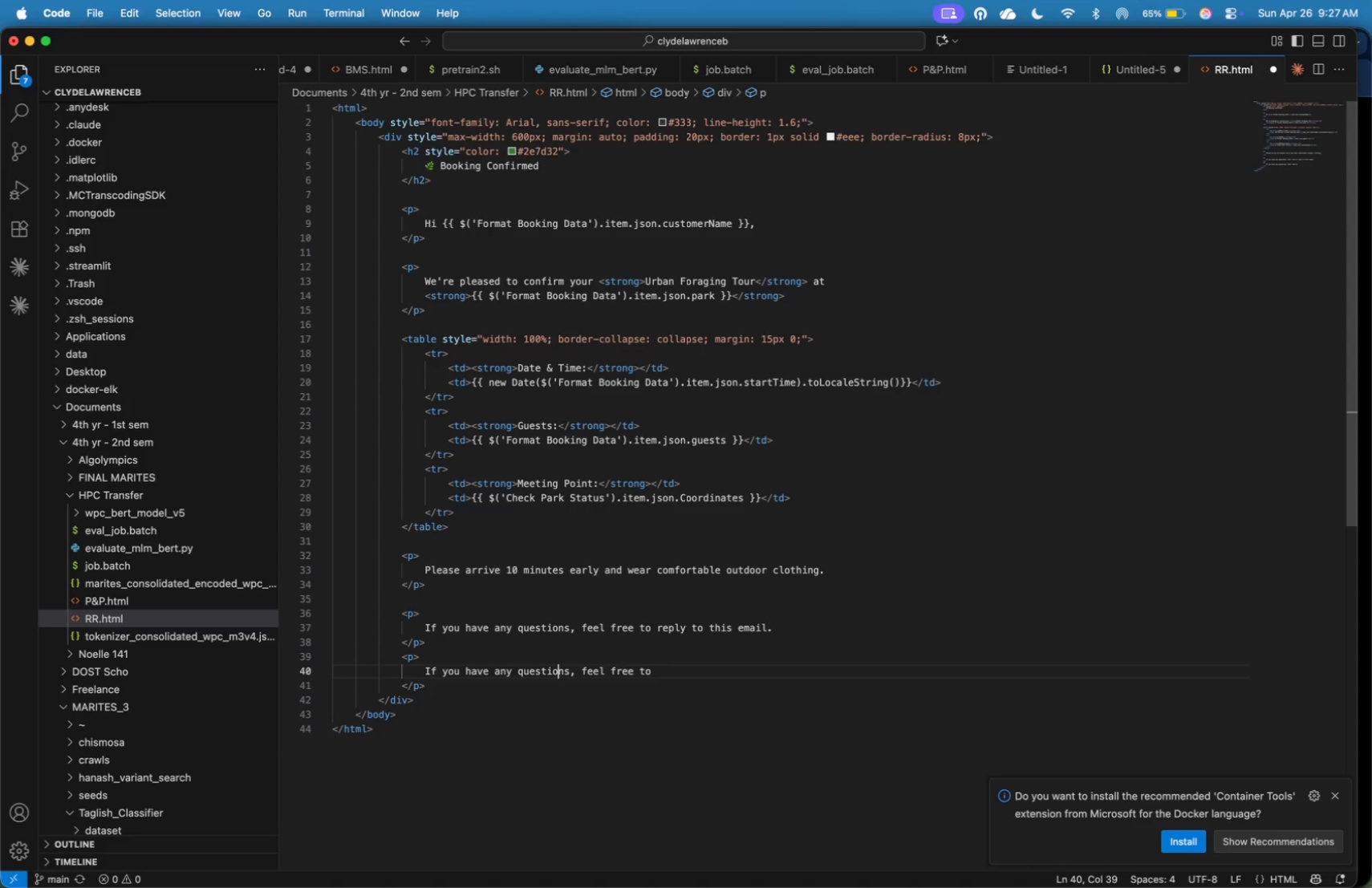 
key(ArrowRight)
 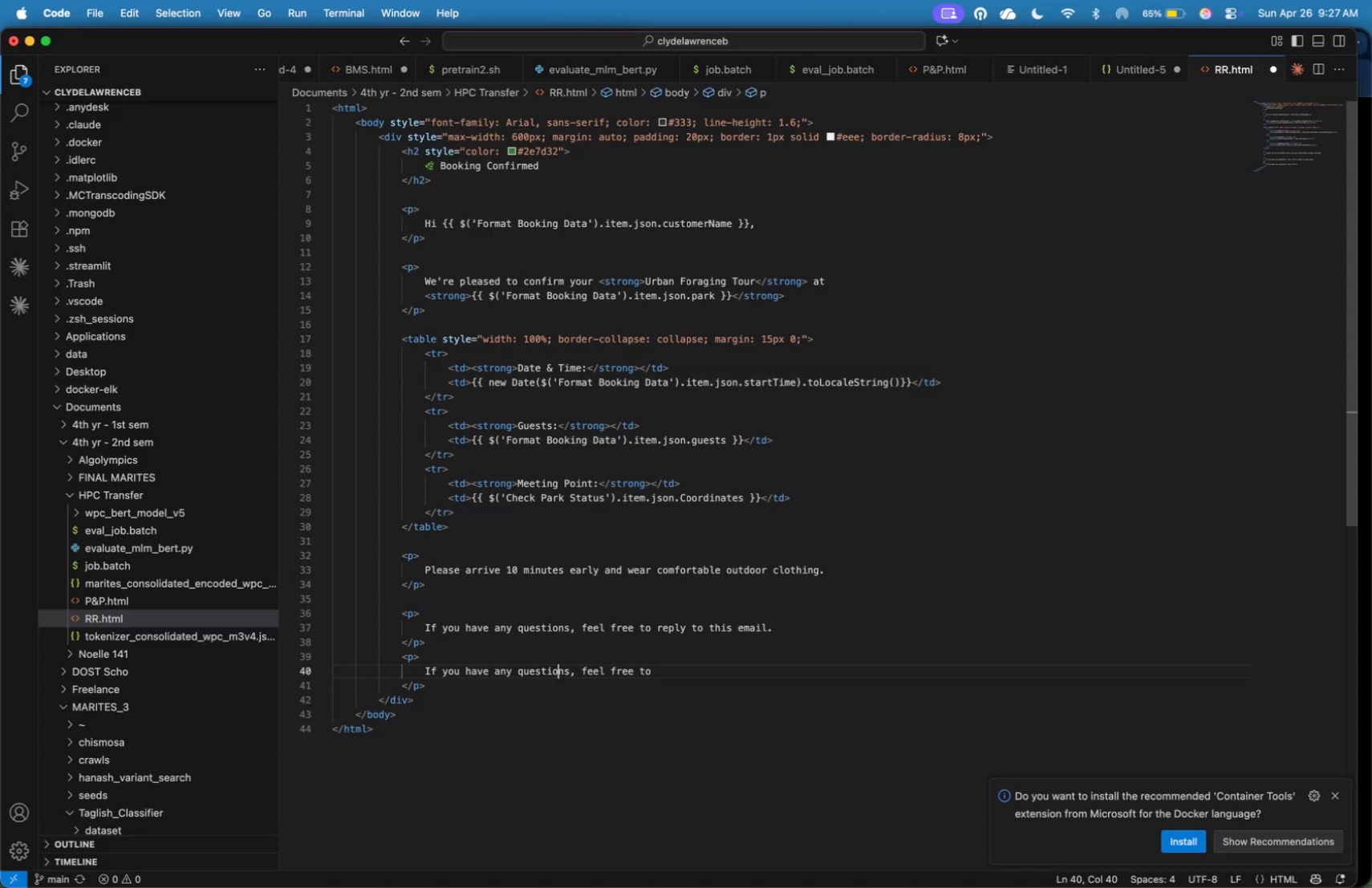 
key(ArrowRight)
 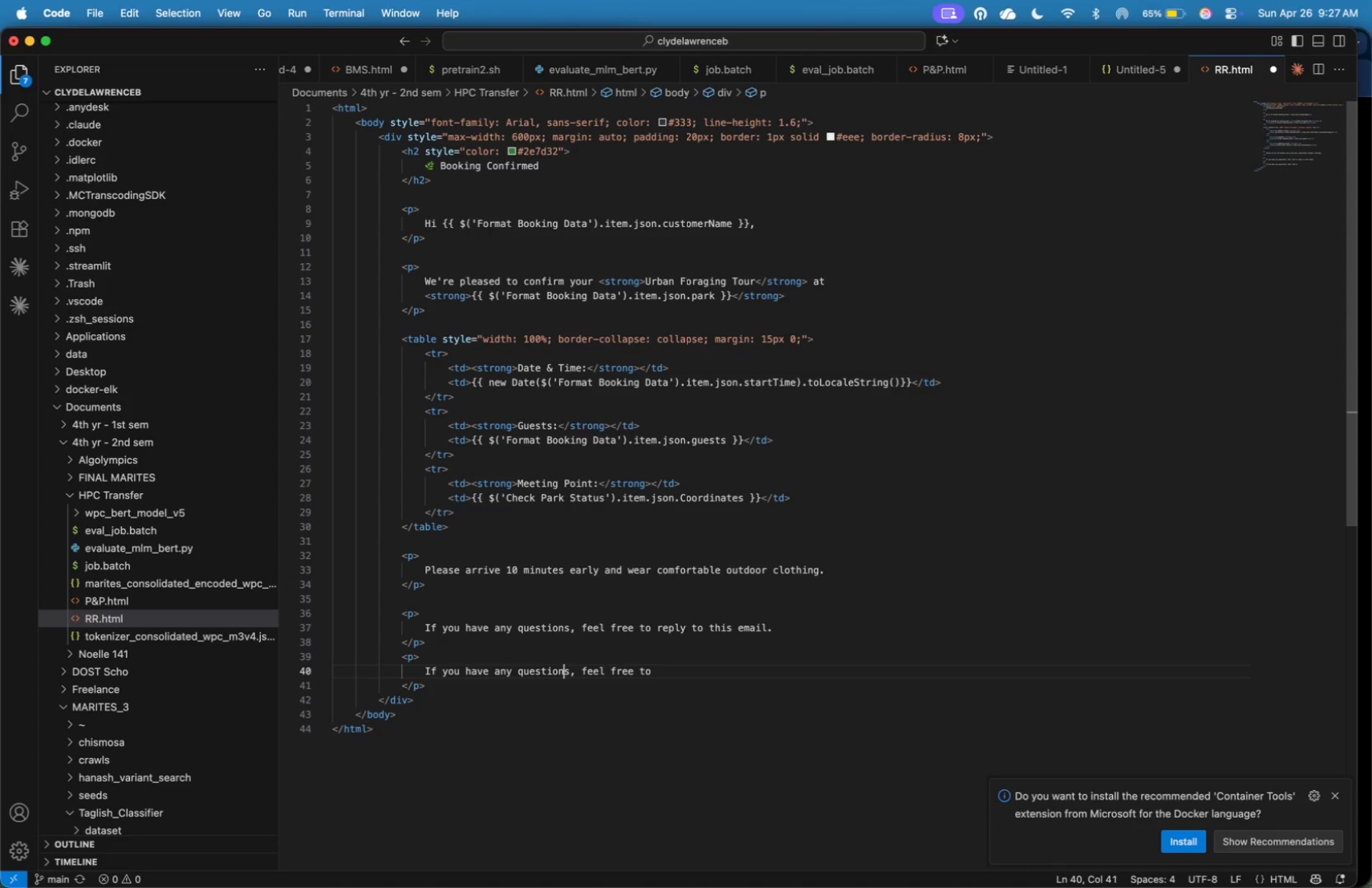 
key(ArrowRight)
 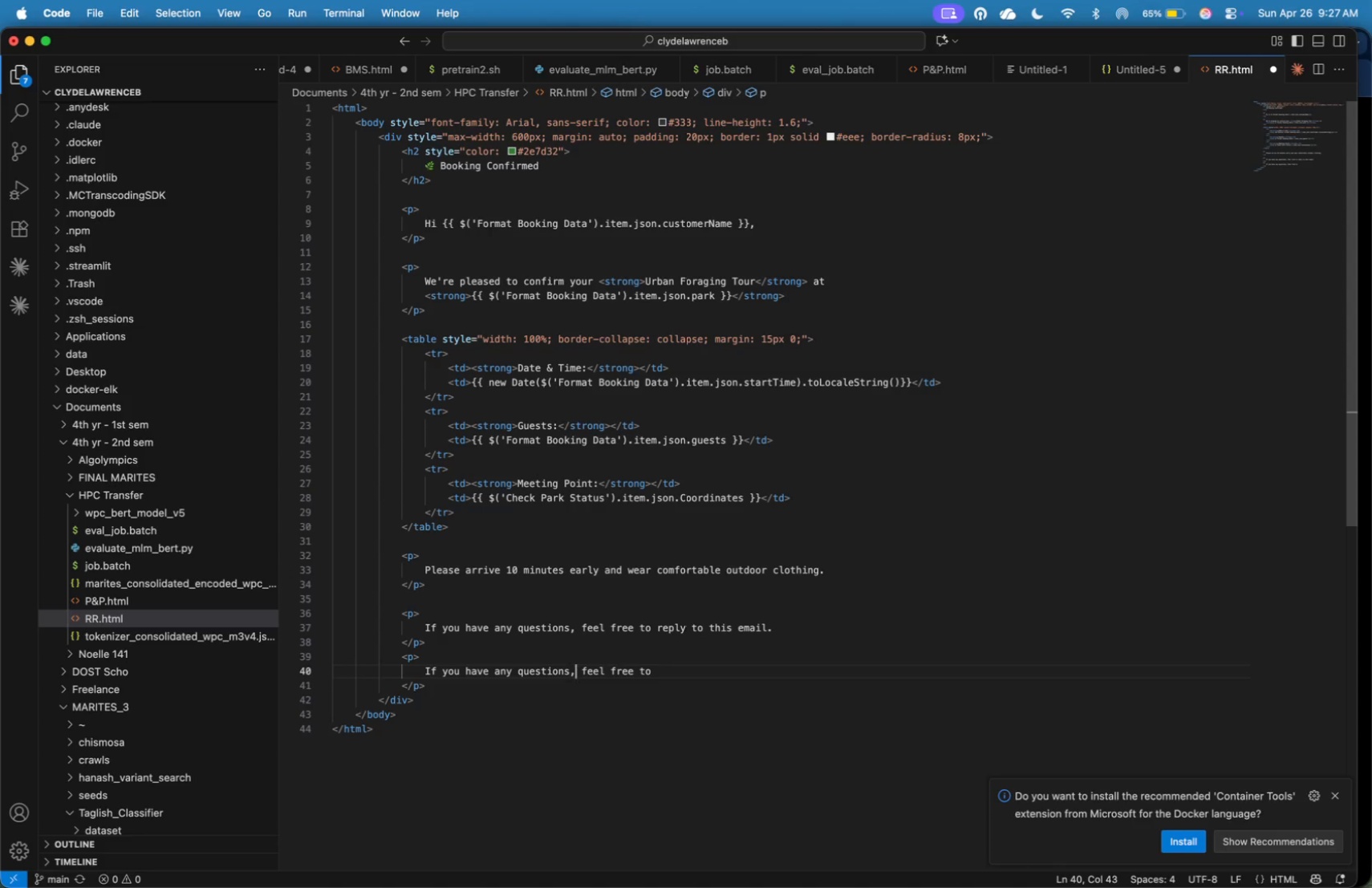 
key(ArrowRight)
 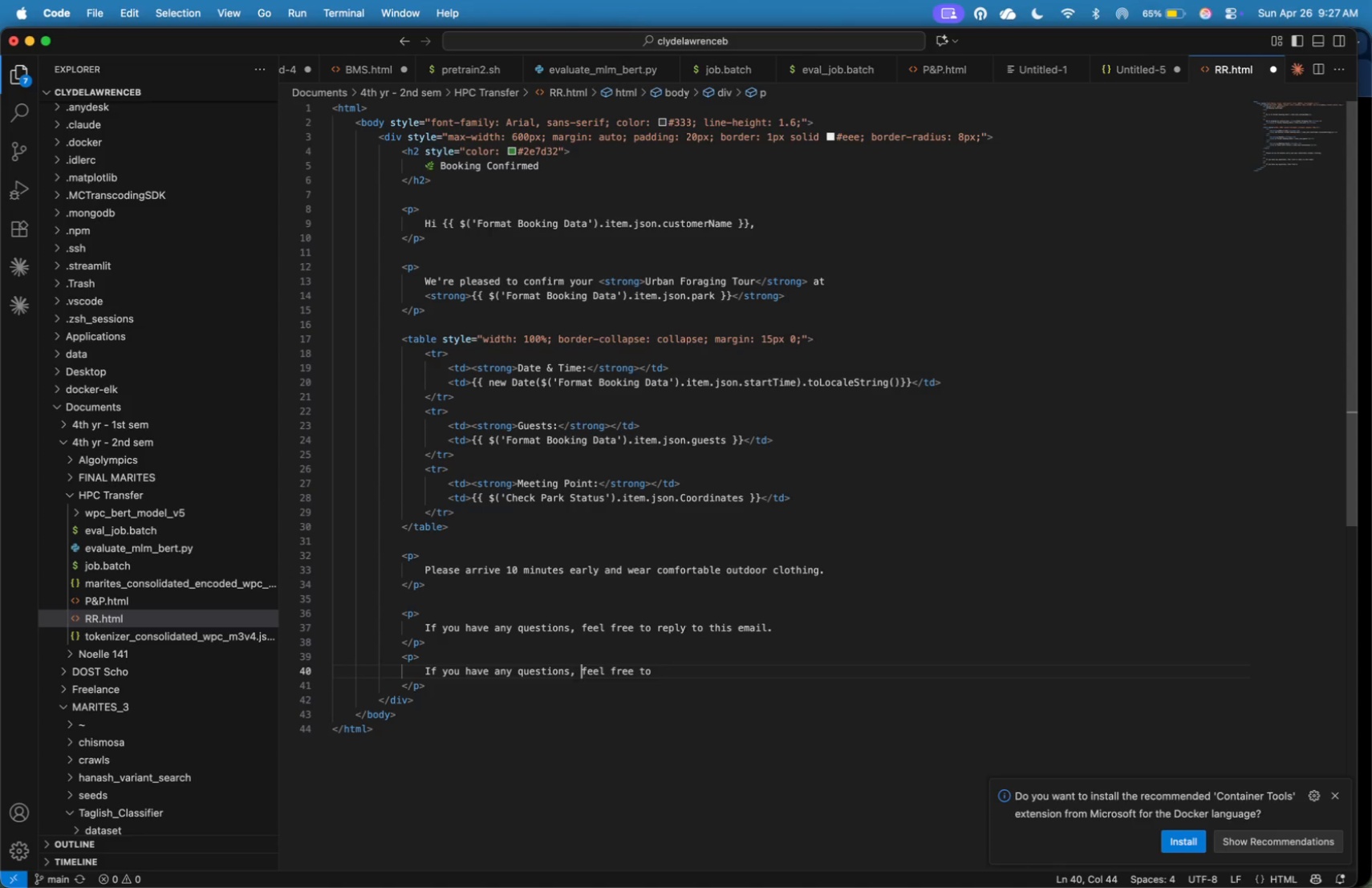 
key(ArrowRight)
 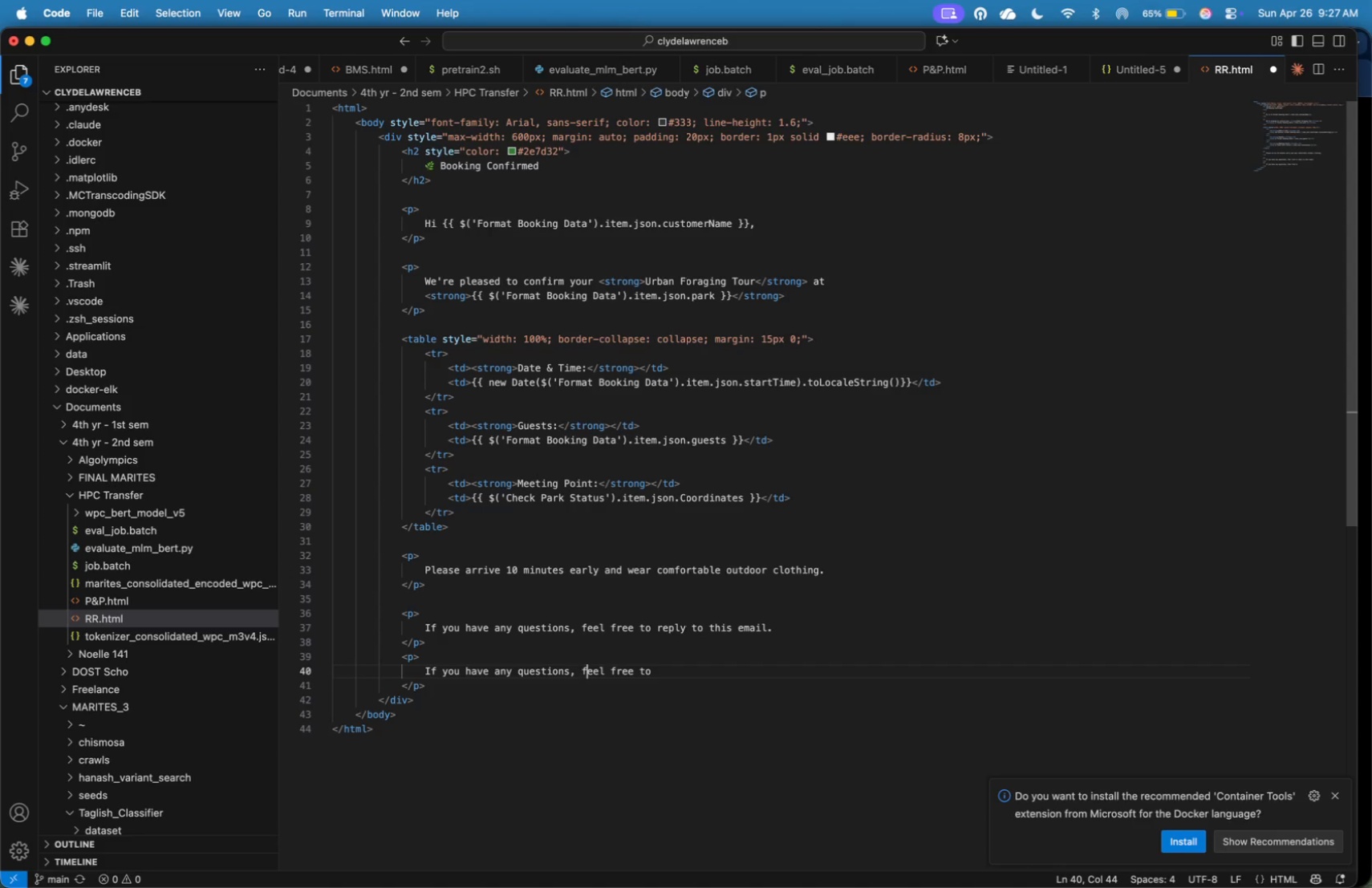 
key(ArrowRight)
 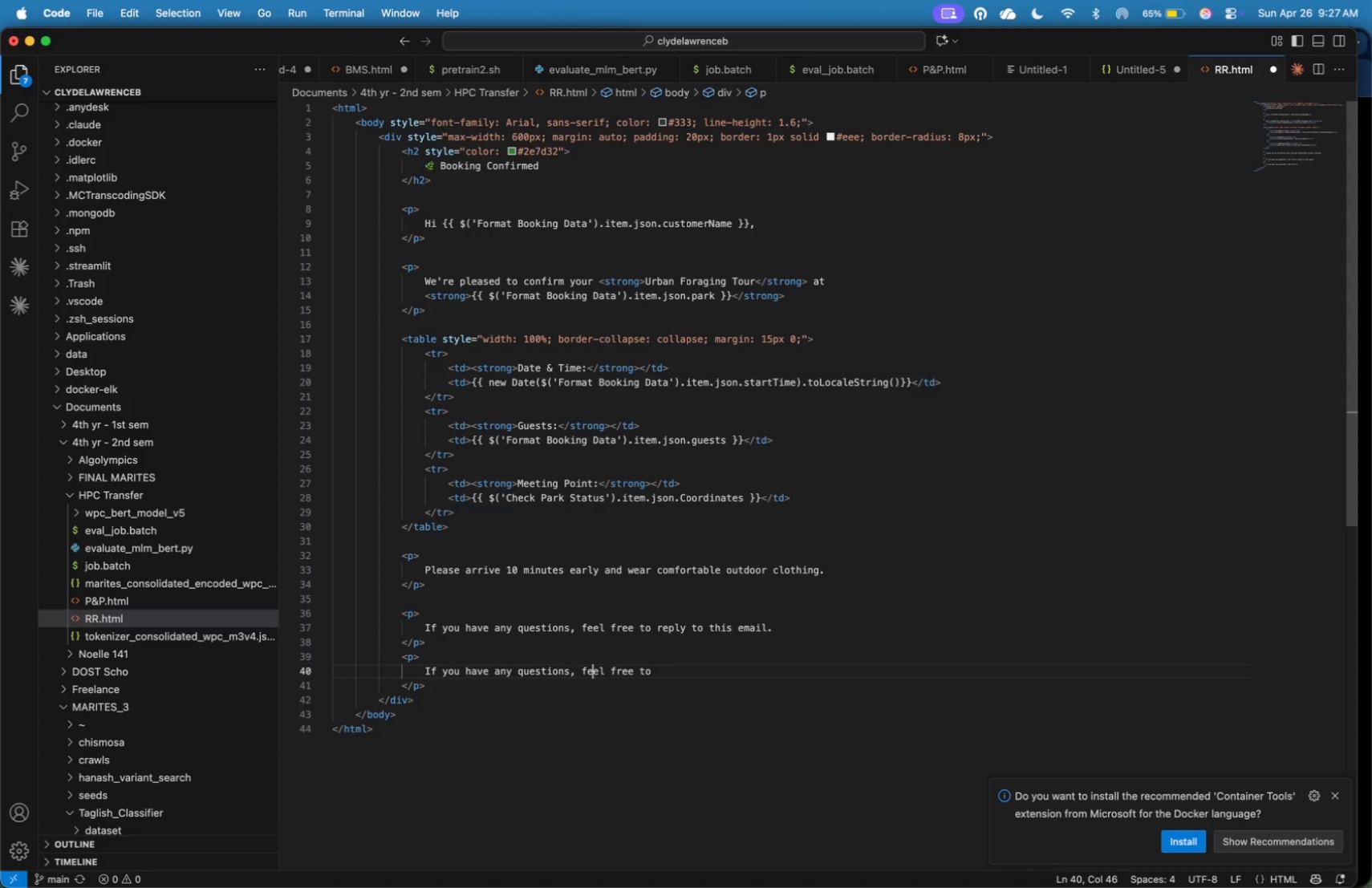 
key(ArrowRight)
 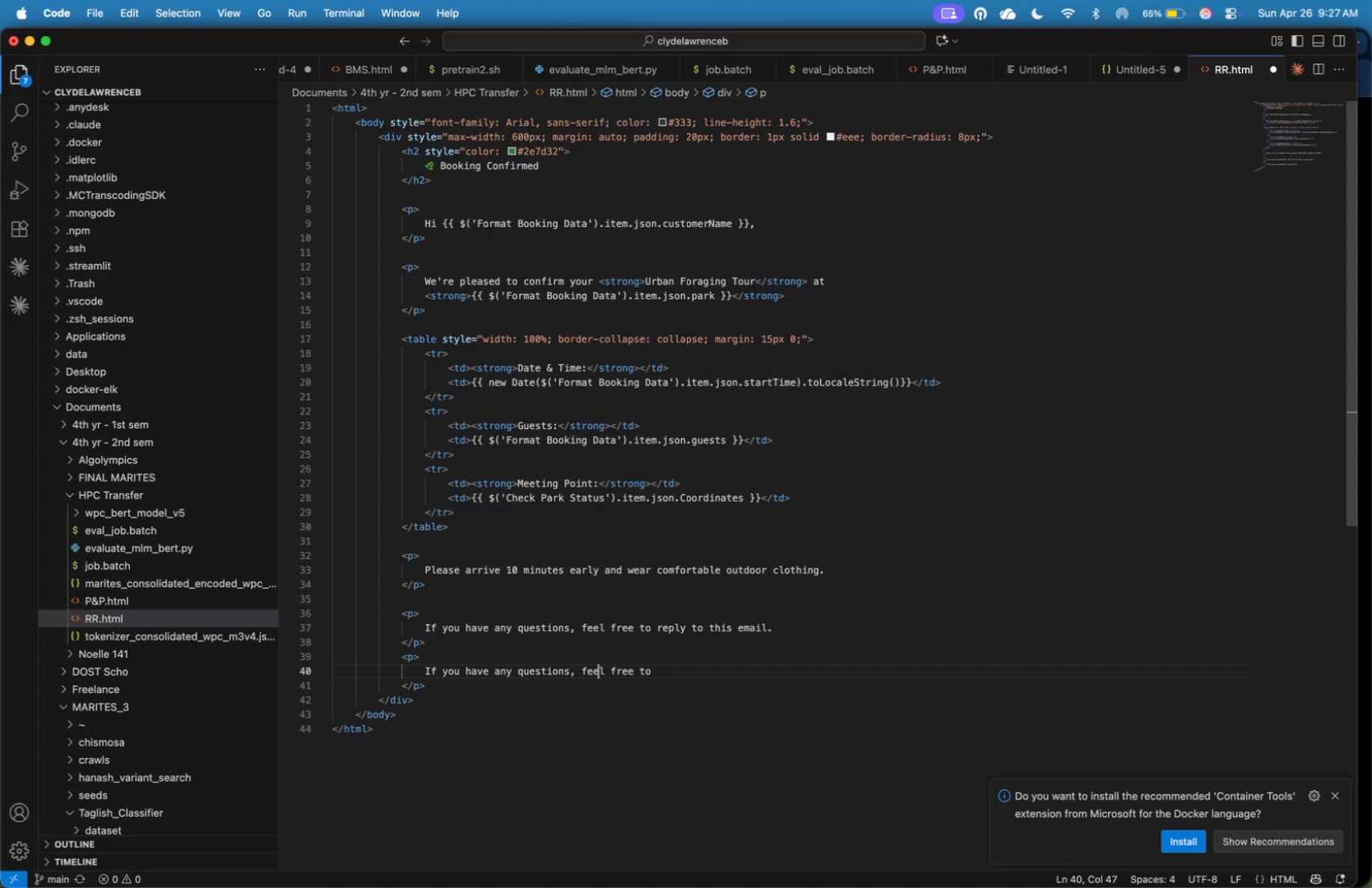 
key(ArrowRight)
 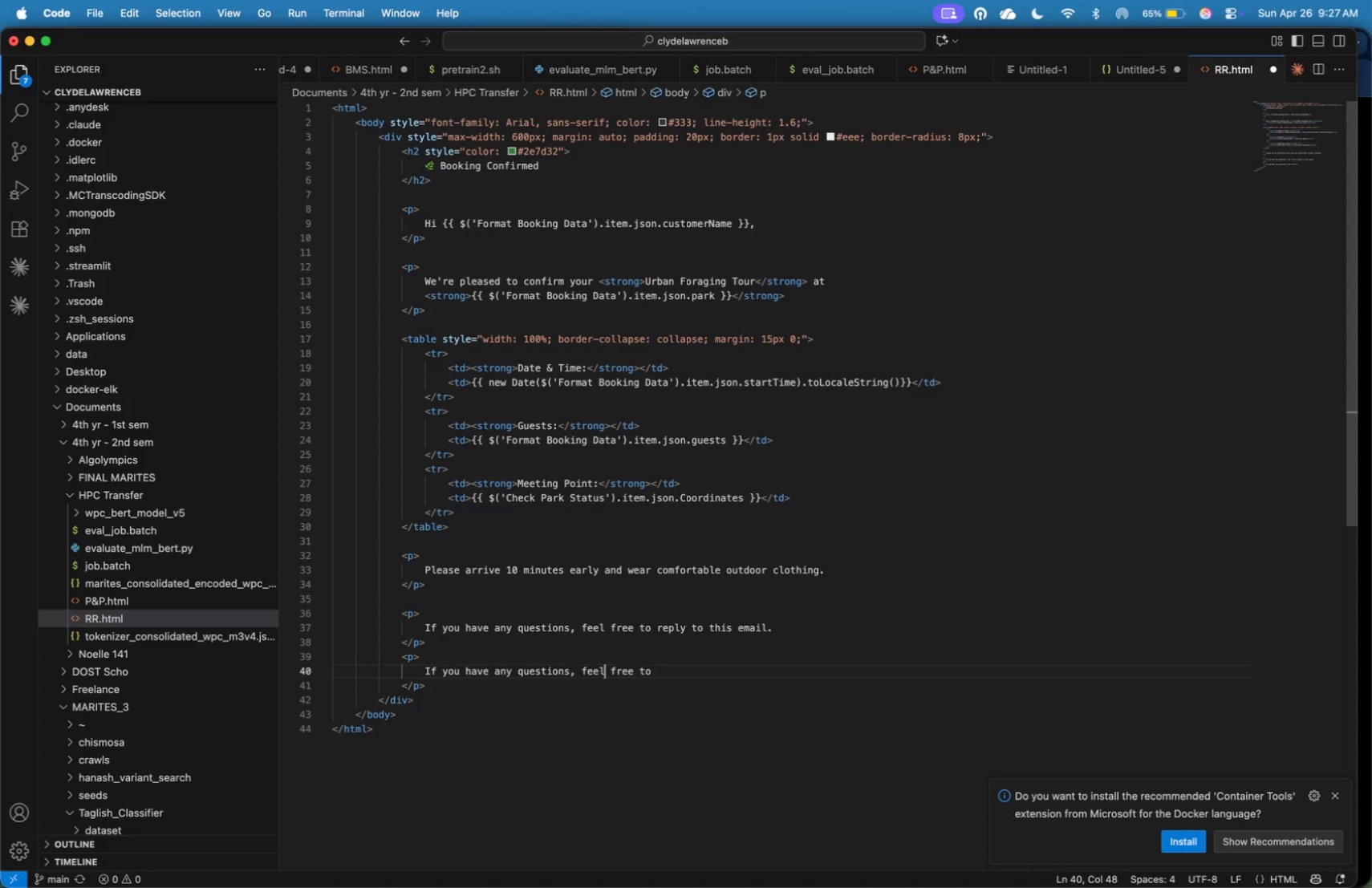 
key(ArrowRight)
 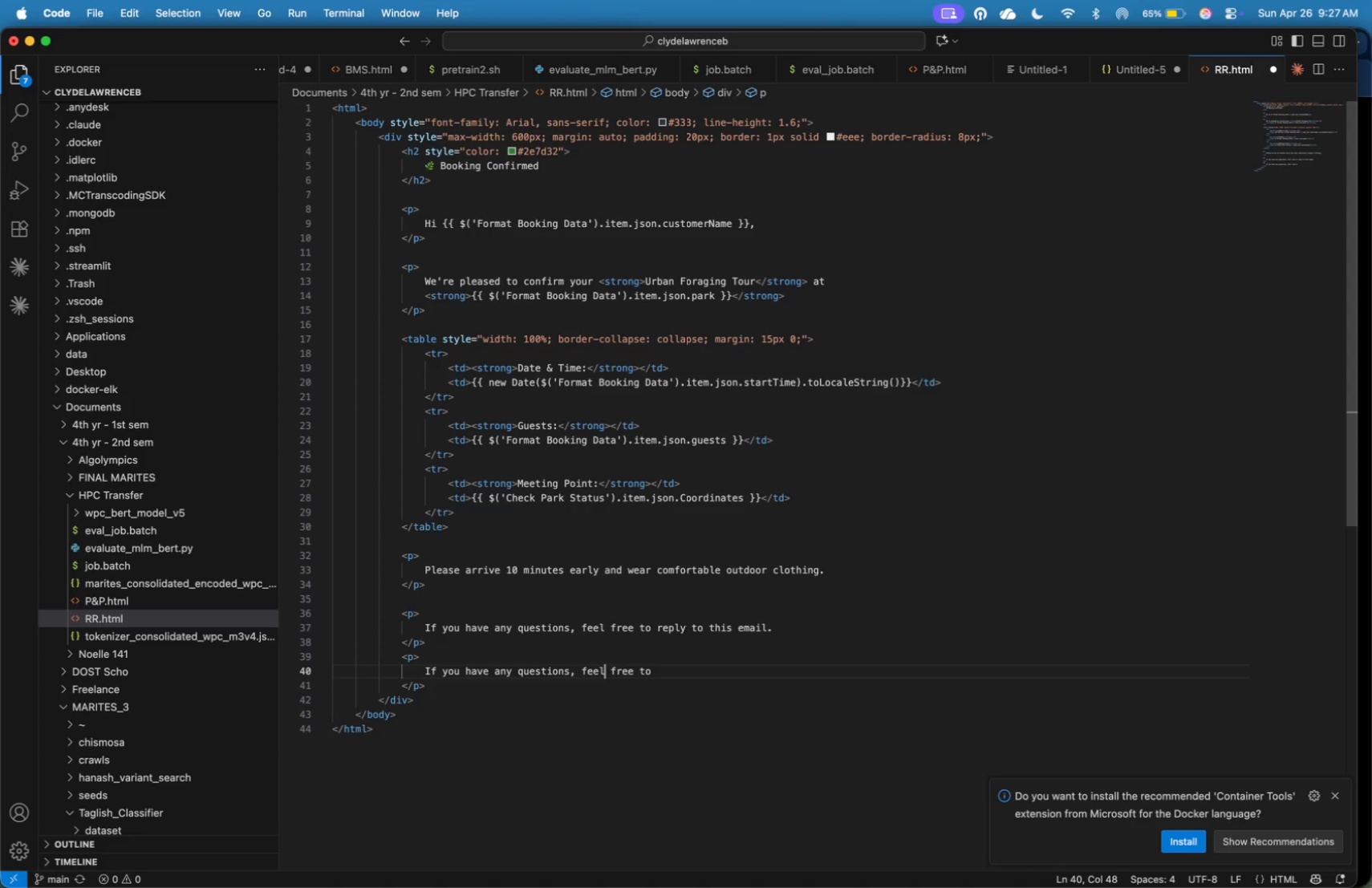 
key(ArrowRight)
 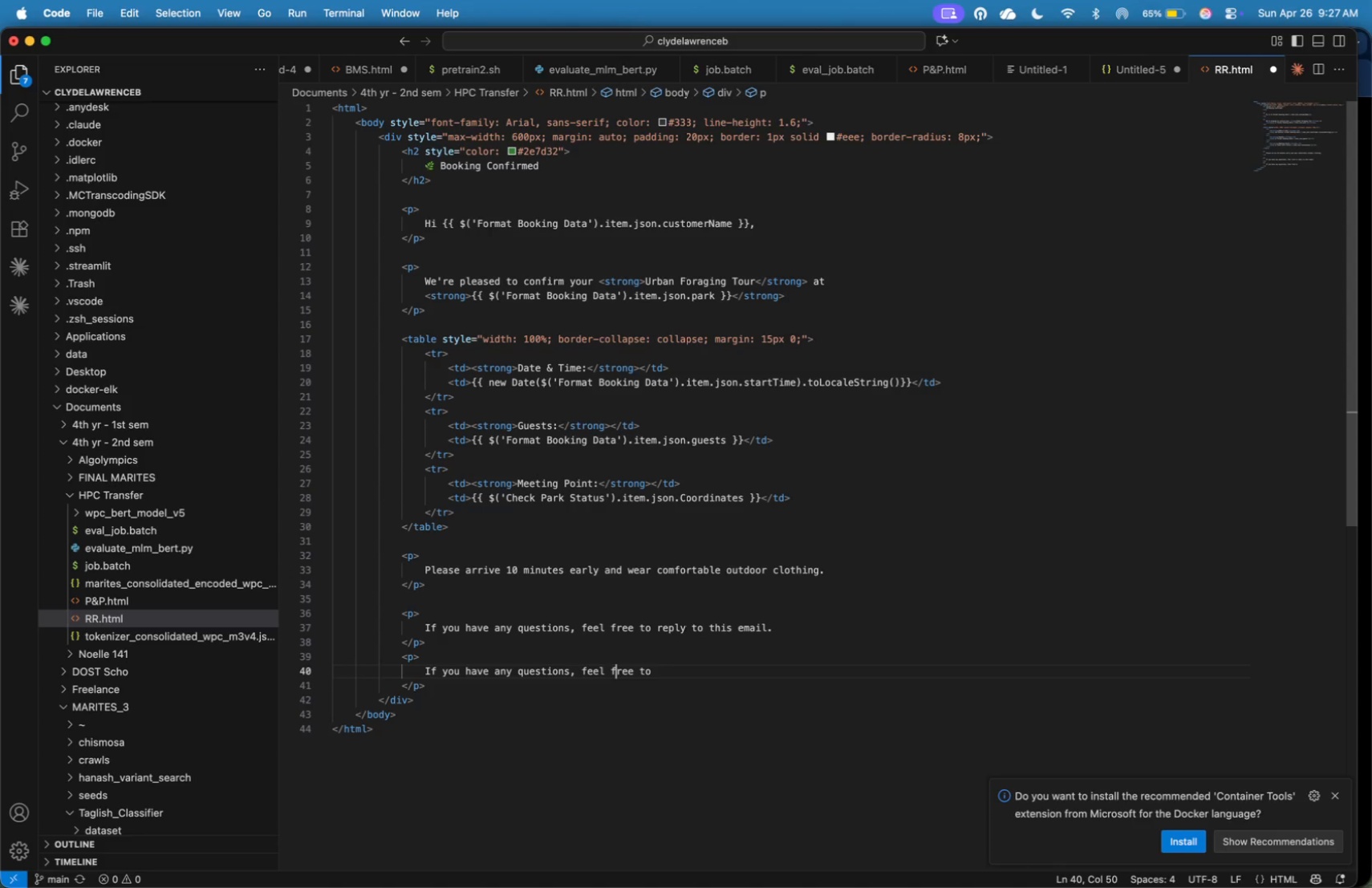 
key(ArrowRight)
 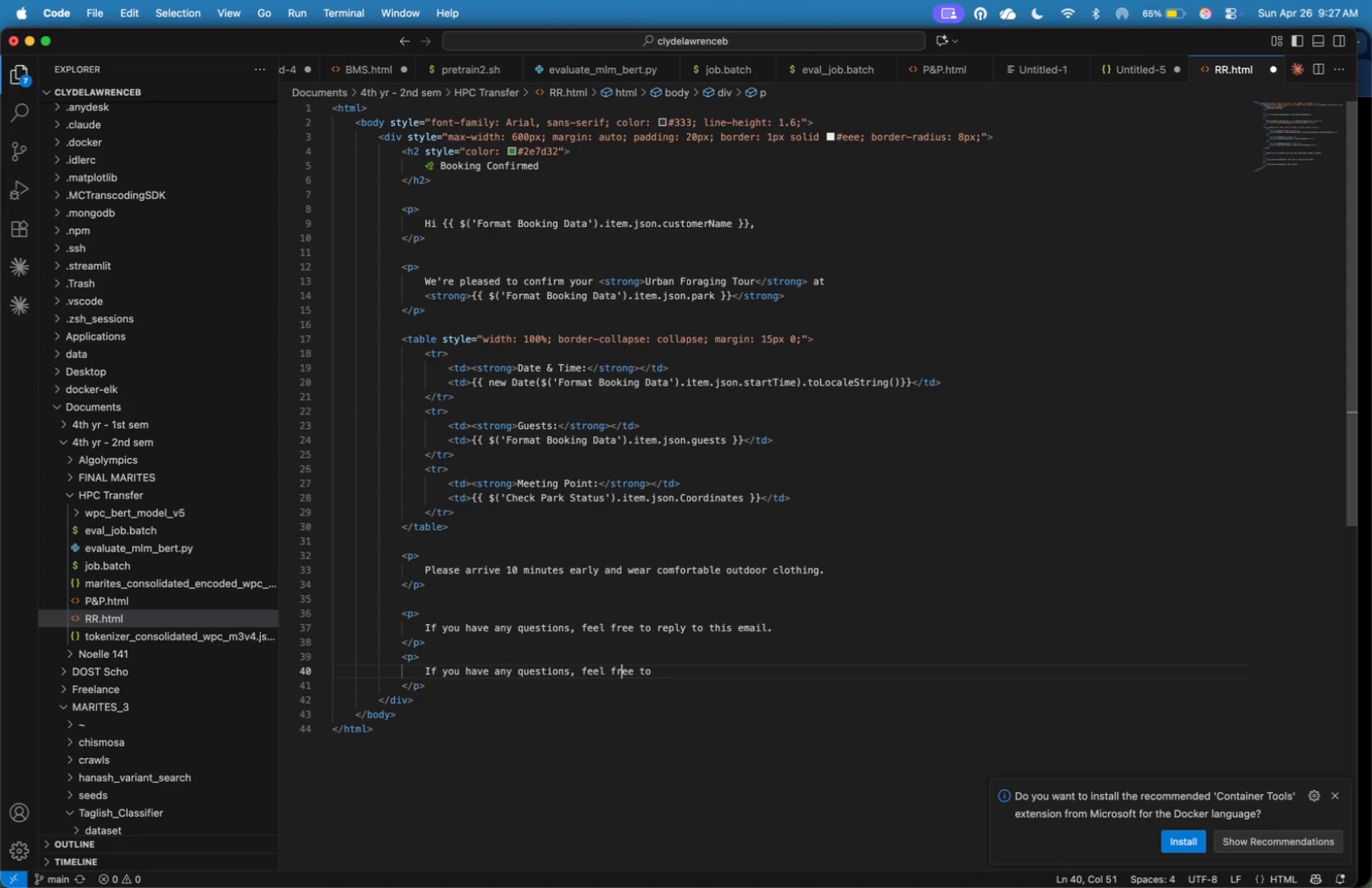 
key(ArrowRight)
 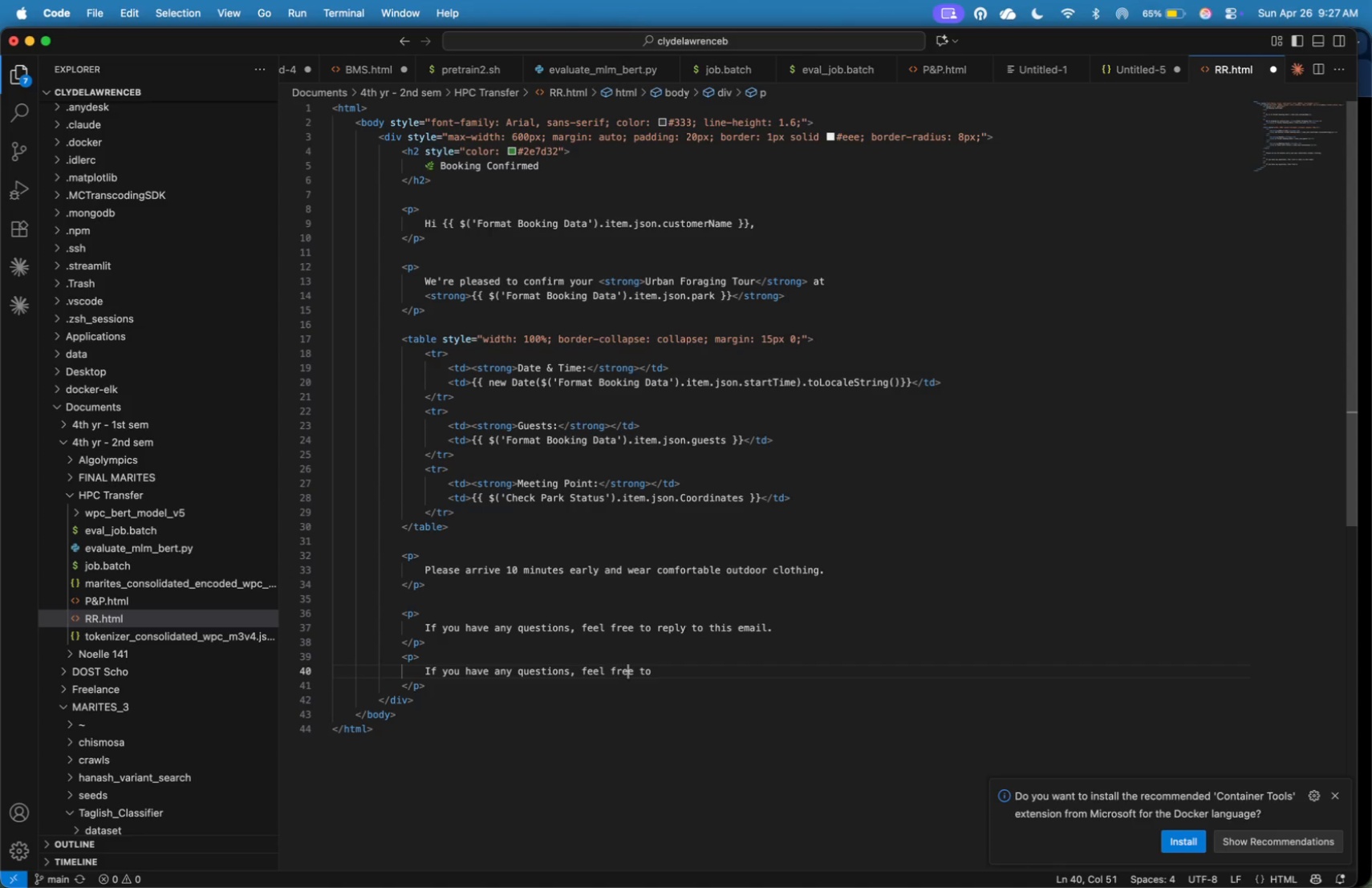 
key(ArrowRight)
 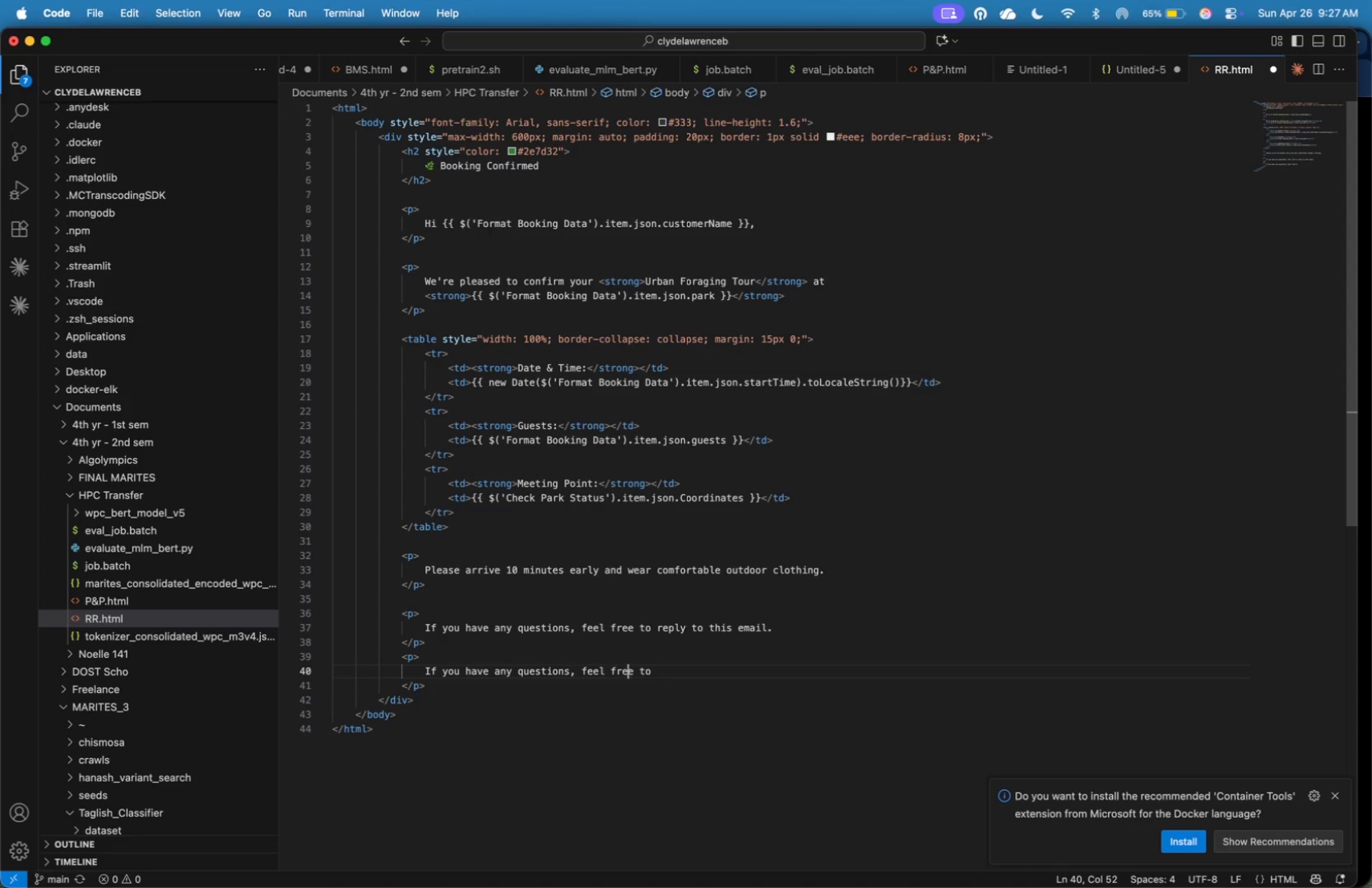 
key(ArrowRight)
 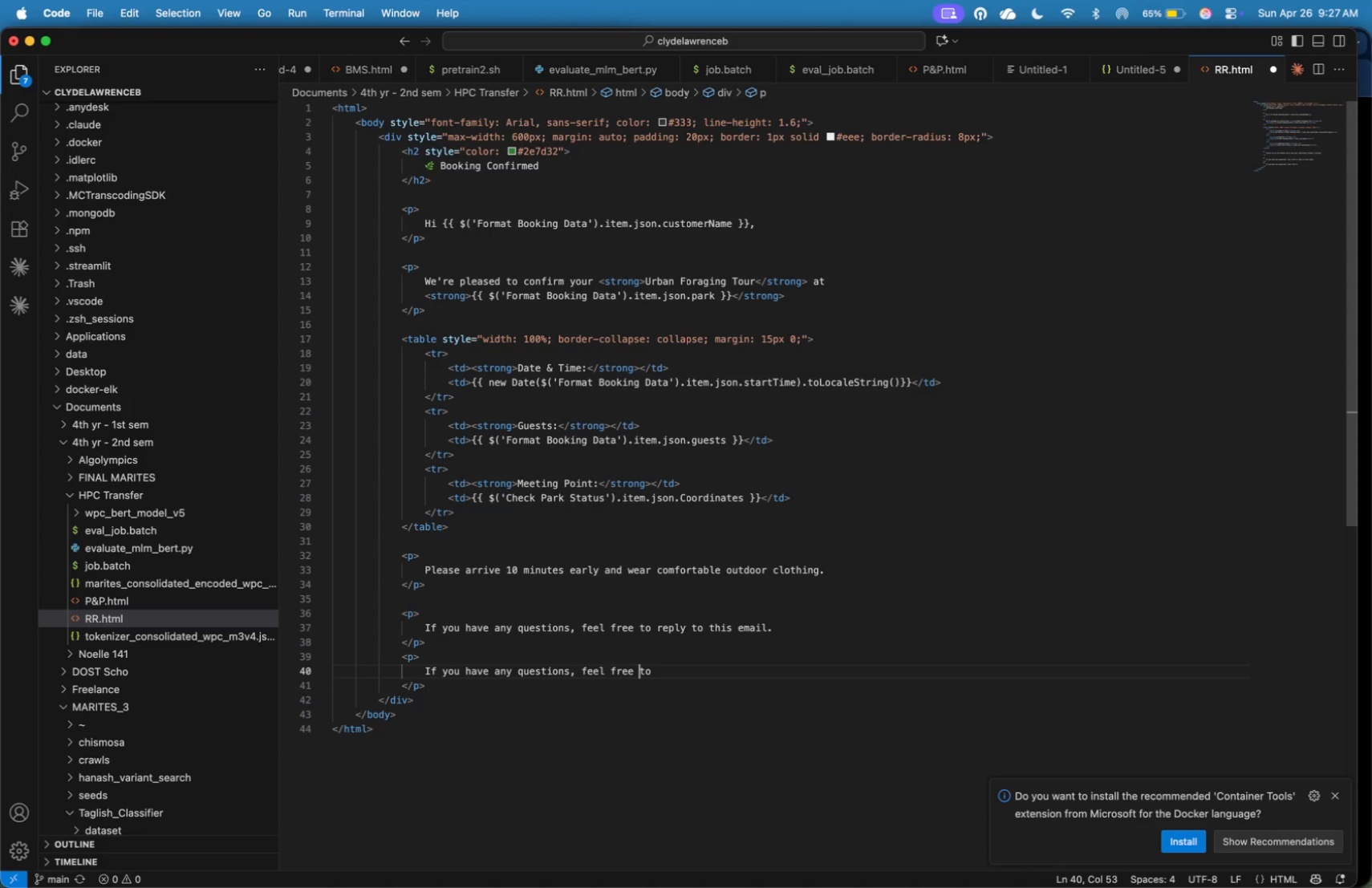 
key(ArrowRight)
 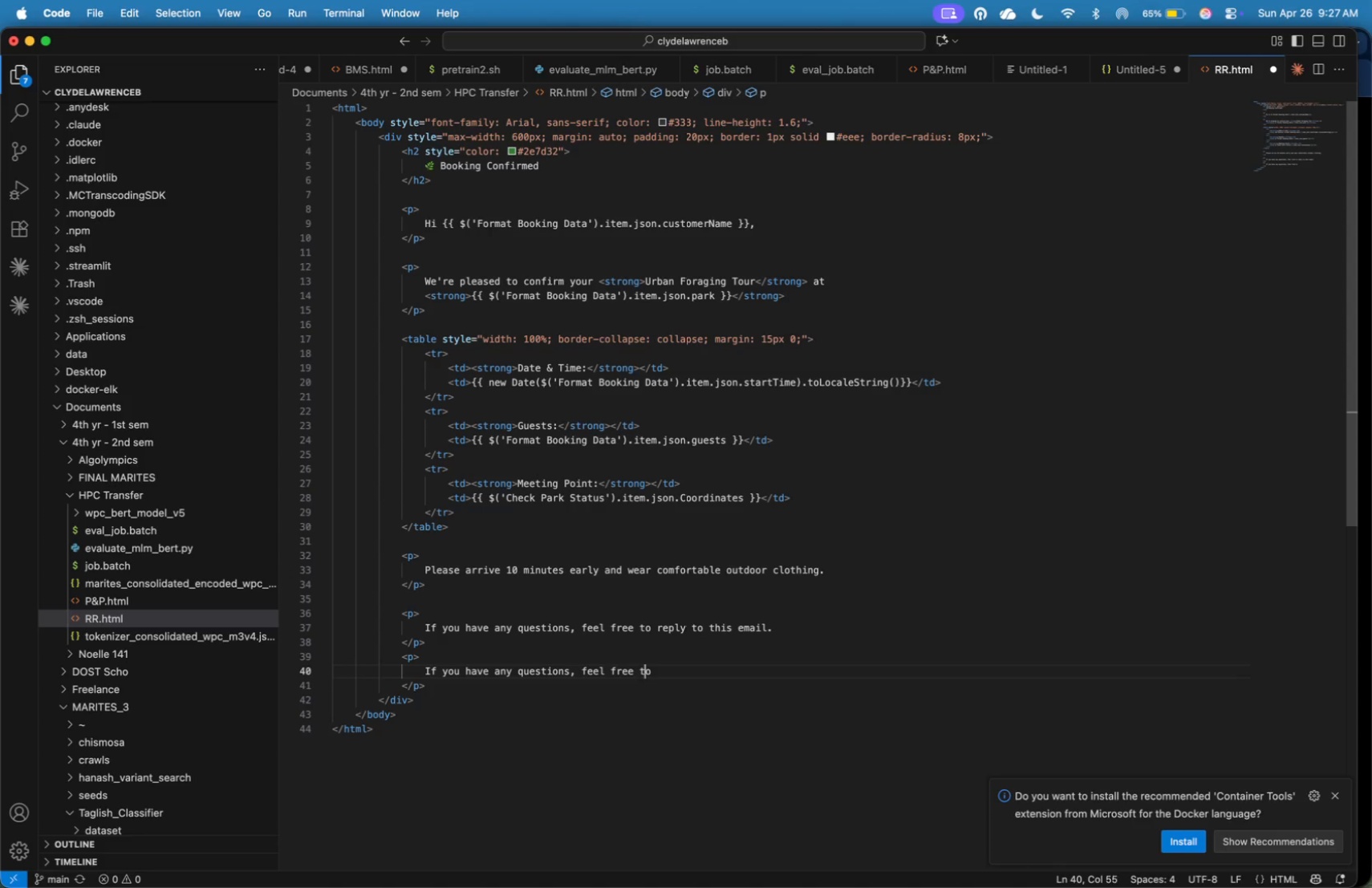 
key(ArrowRight)
 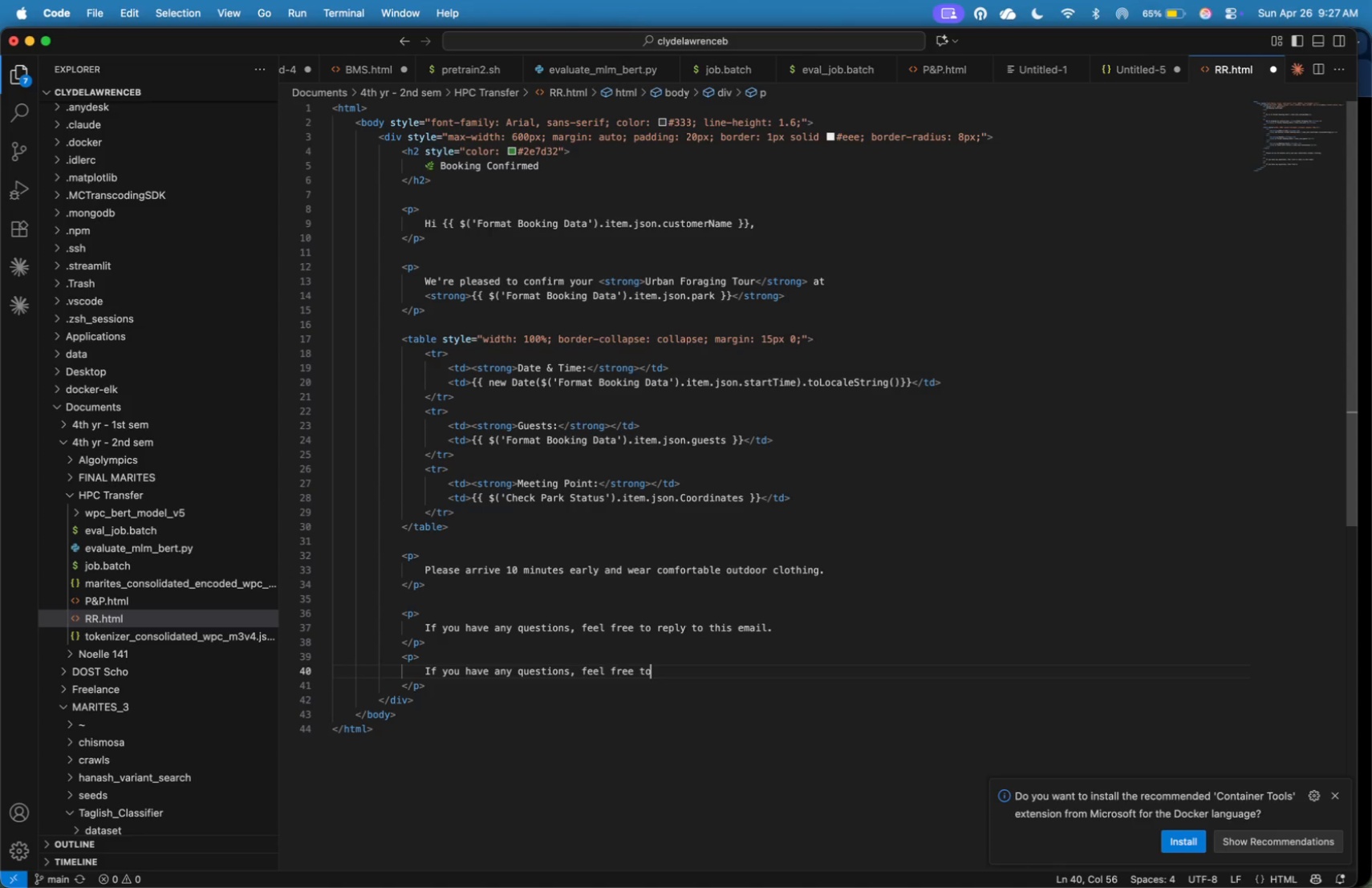 
key(ArrowRight)
 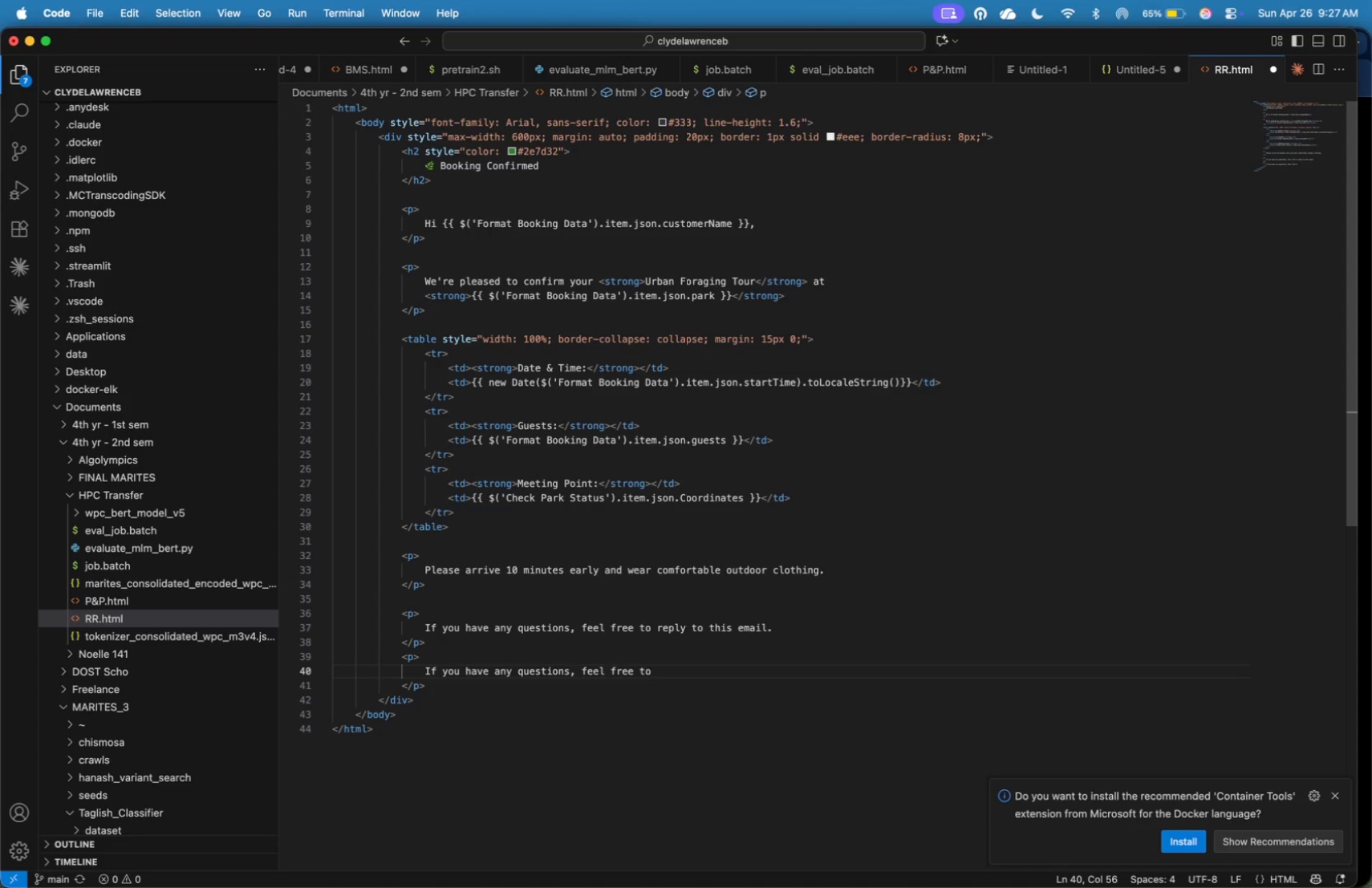 
key(Space)
 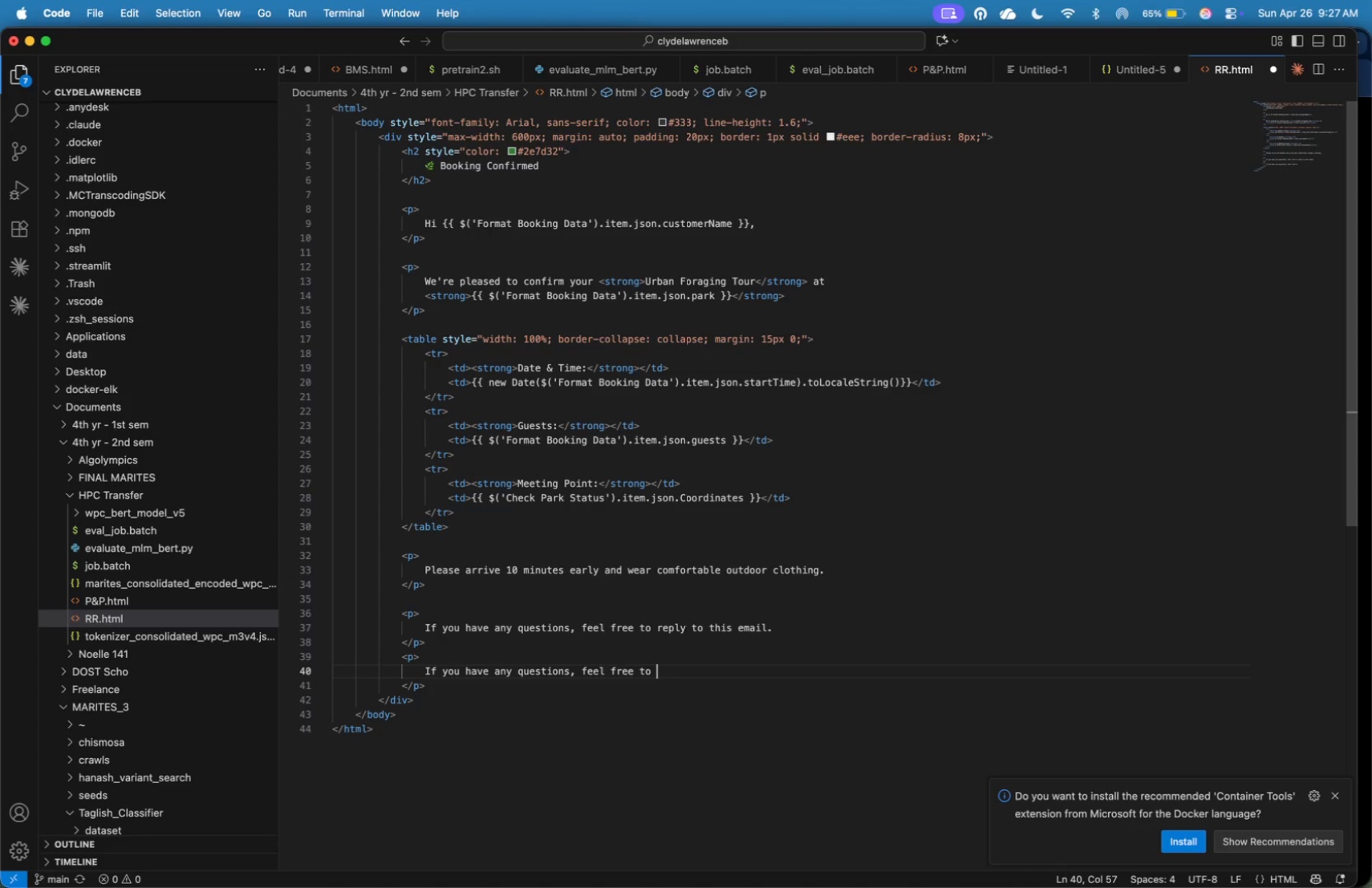 
wait(9.21)
 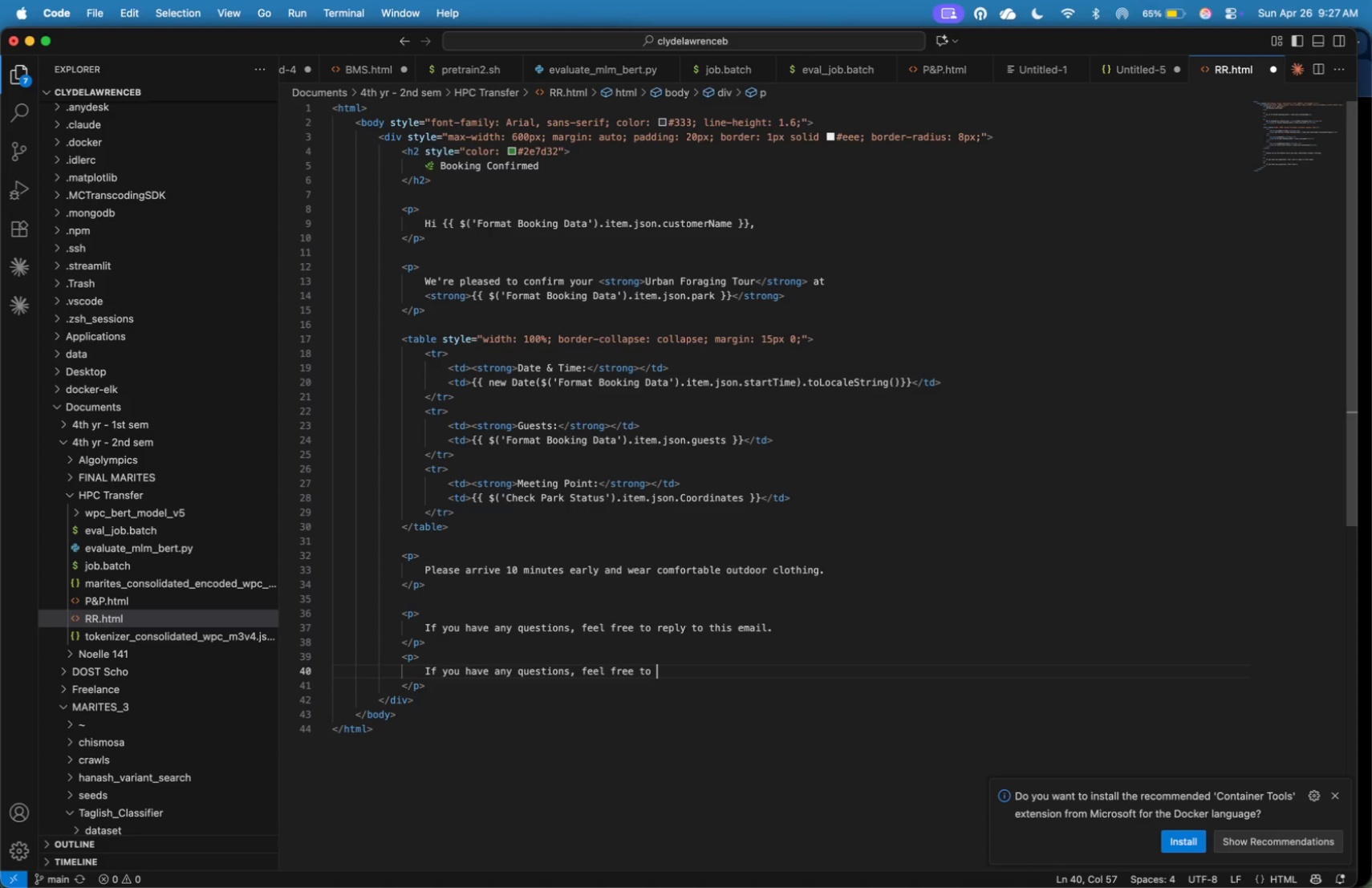 
type(reply to this email.)
 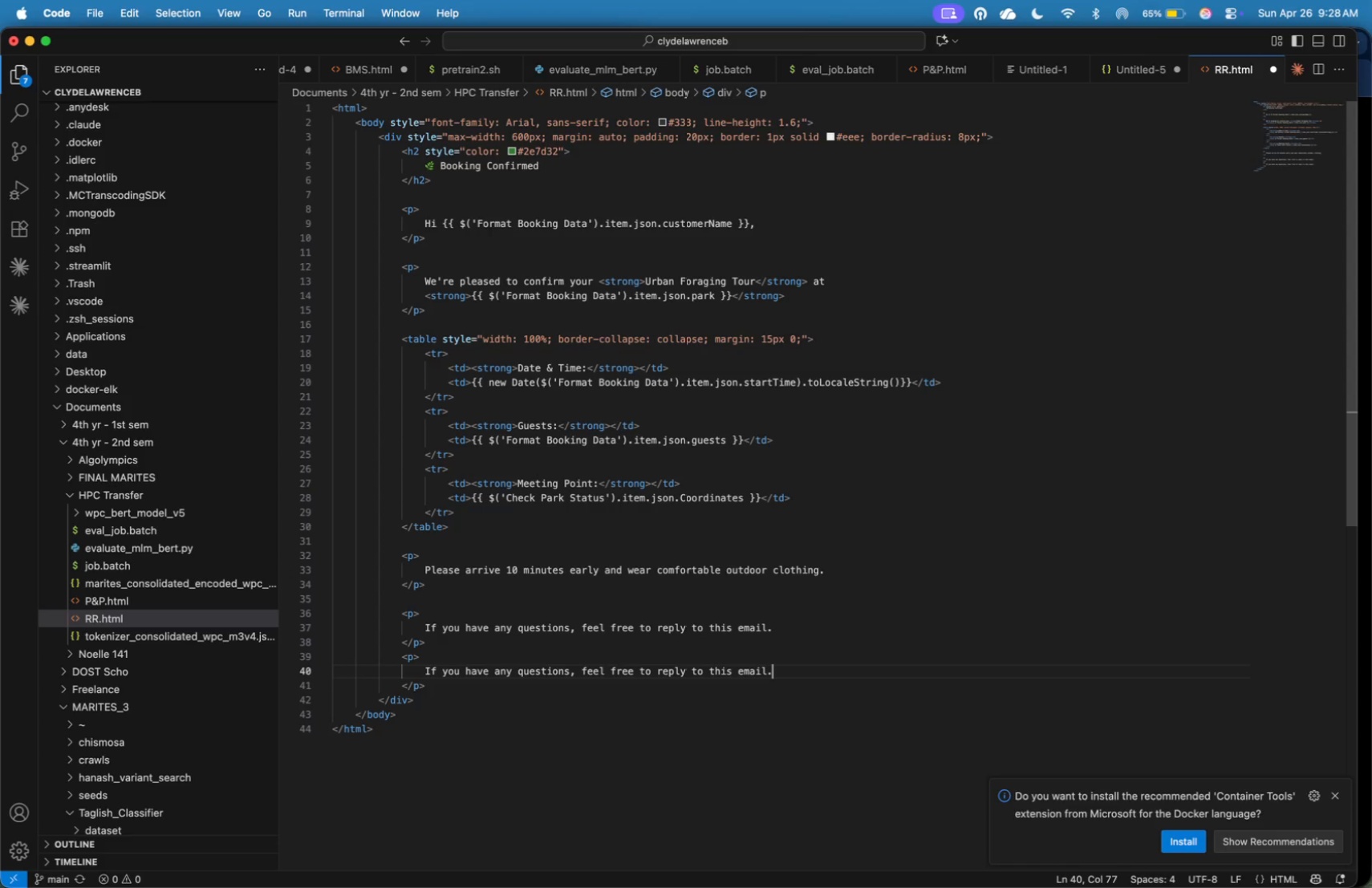 
key(ArrowDown)
 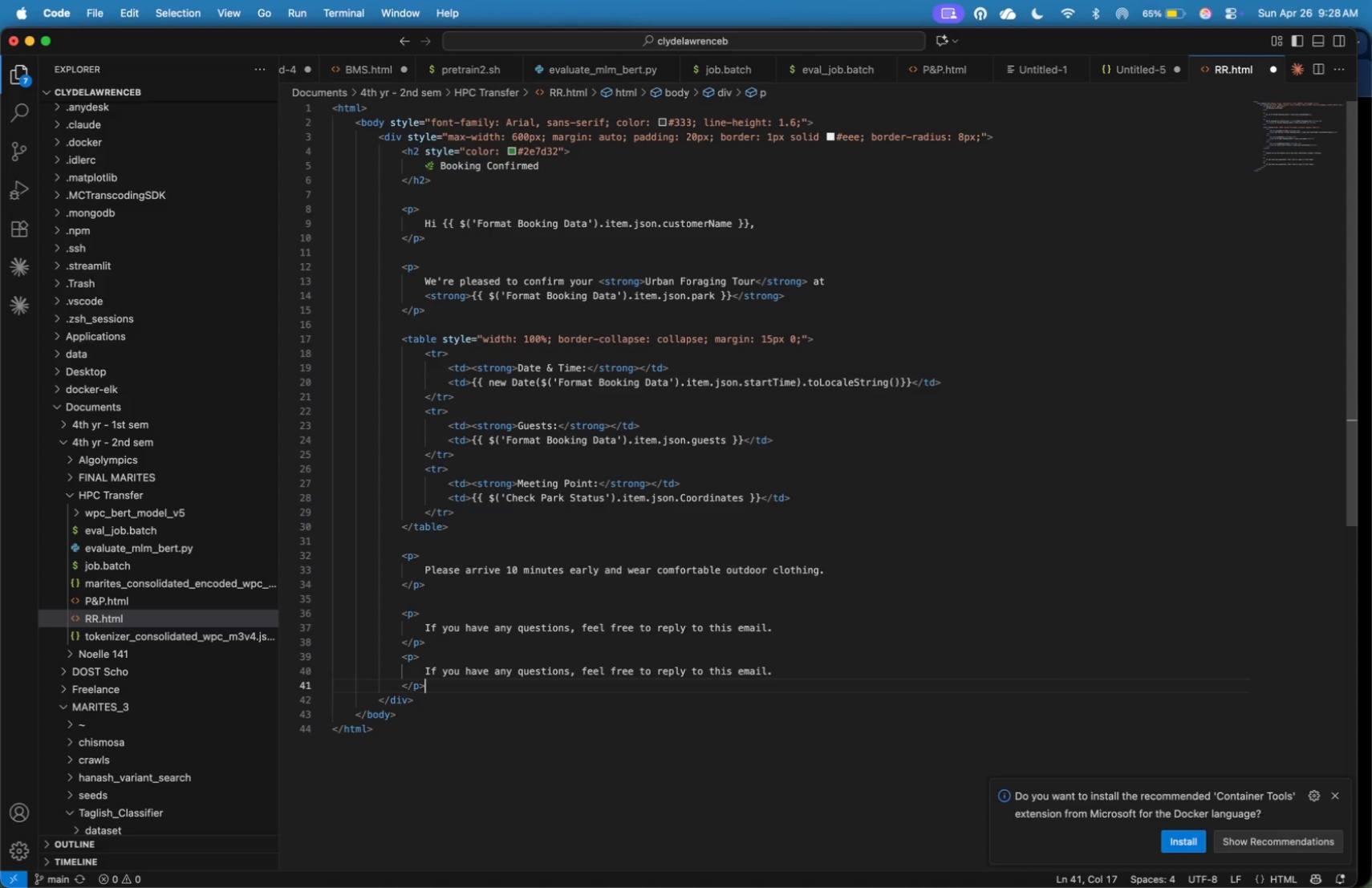 
key(Enter)
 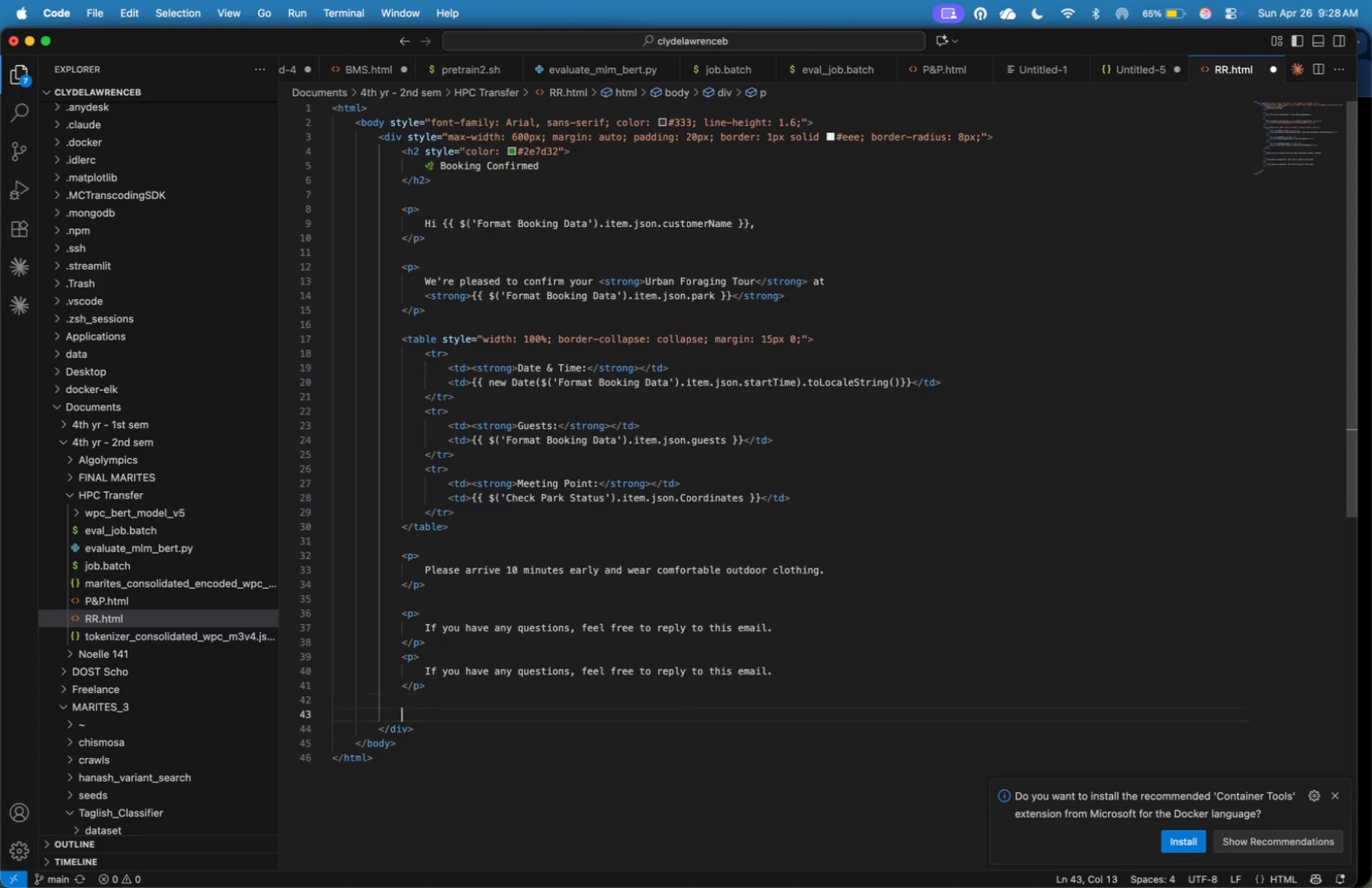 
key(Enter)
 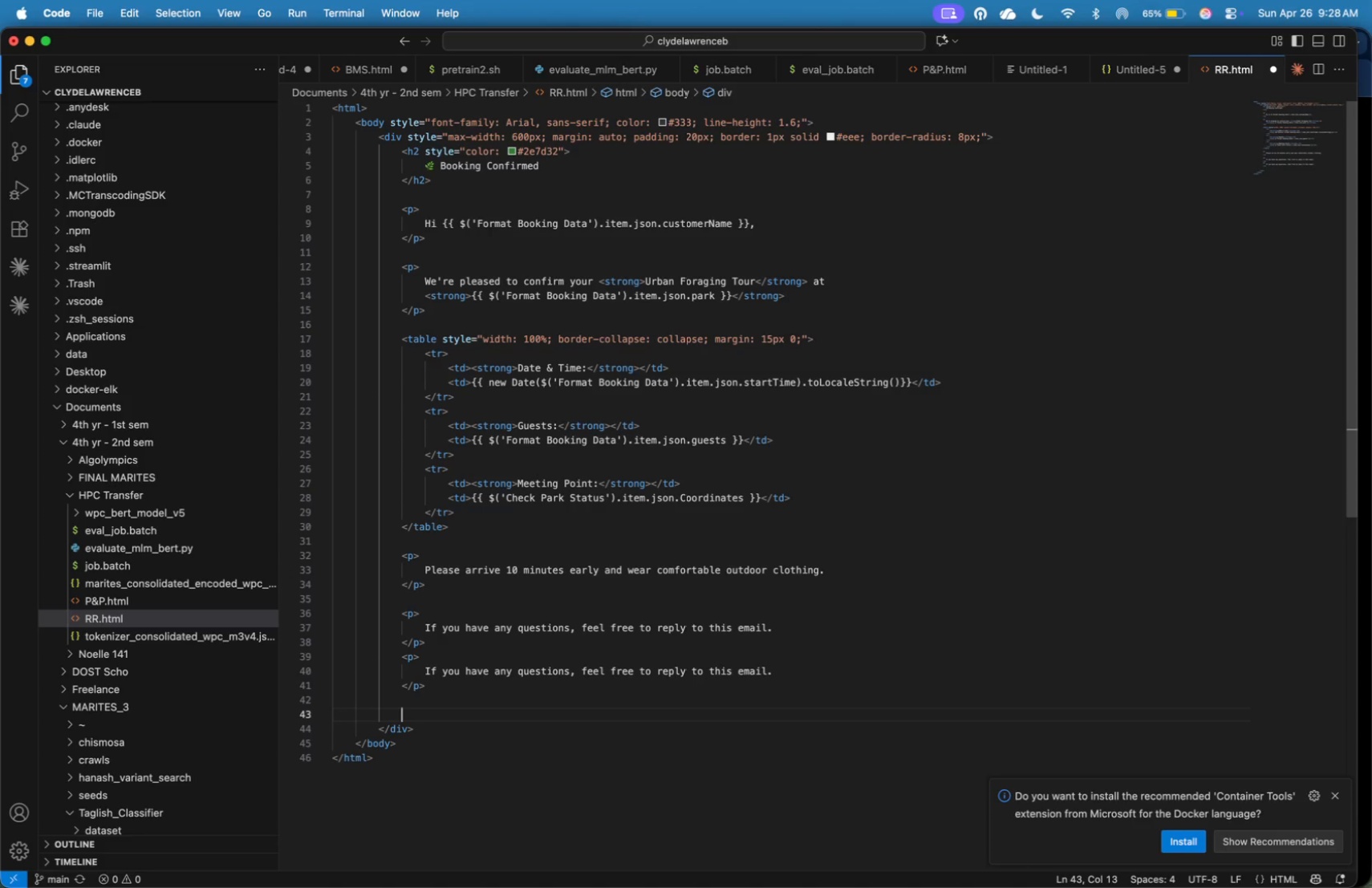 
type(<hr>)
 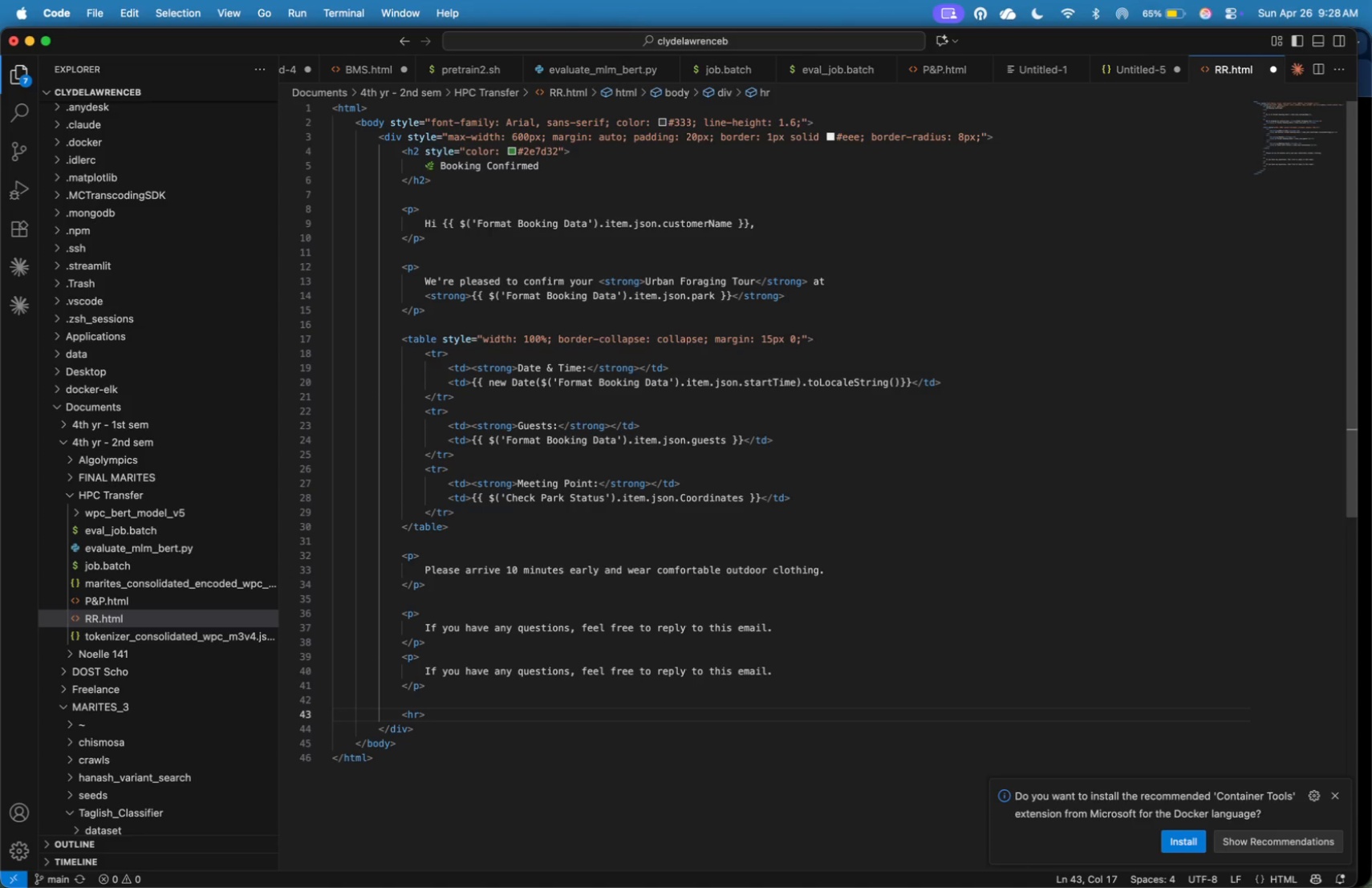 
key(ArrowLeft)
 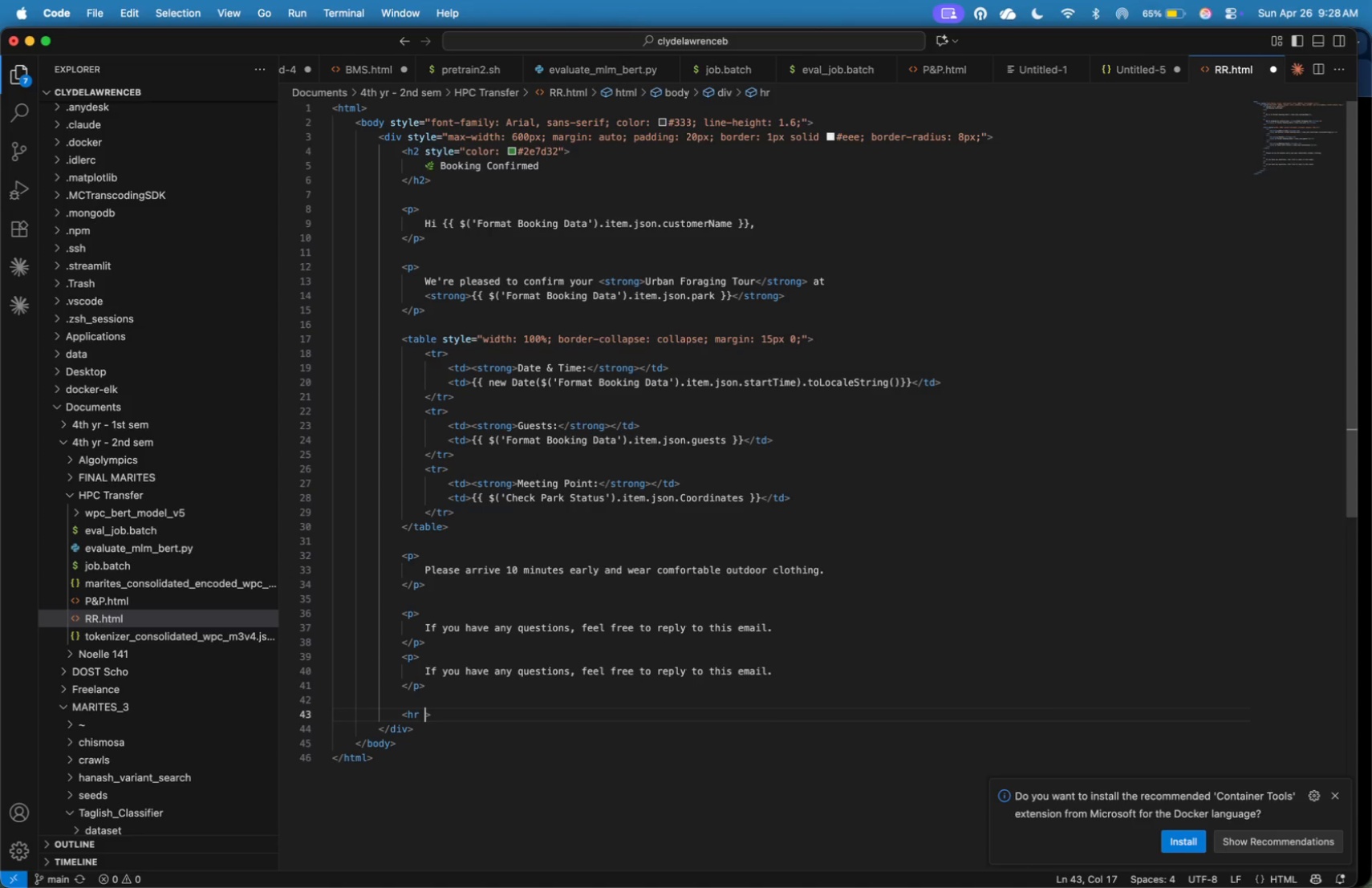 
type( style=)
 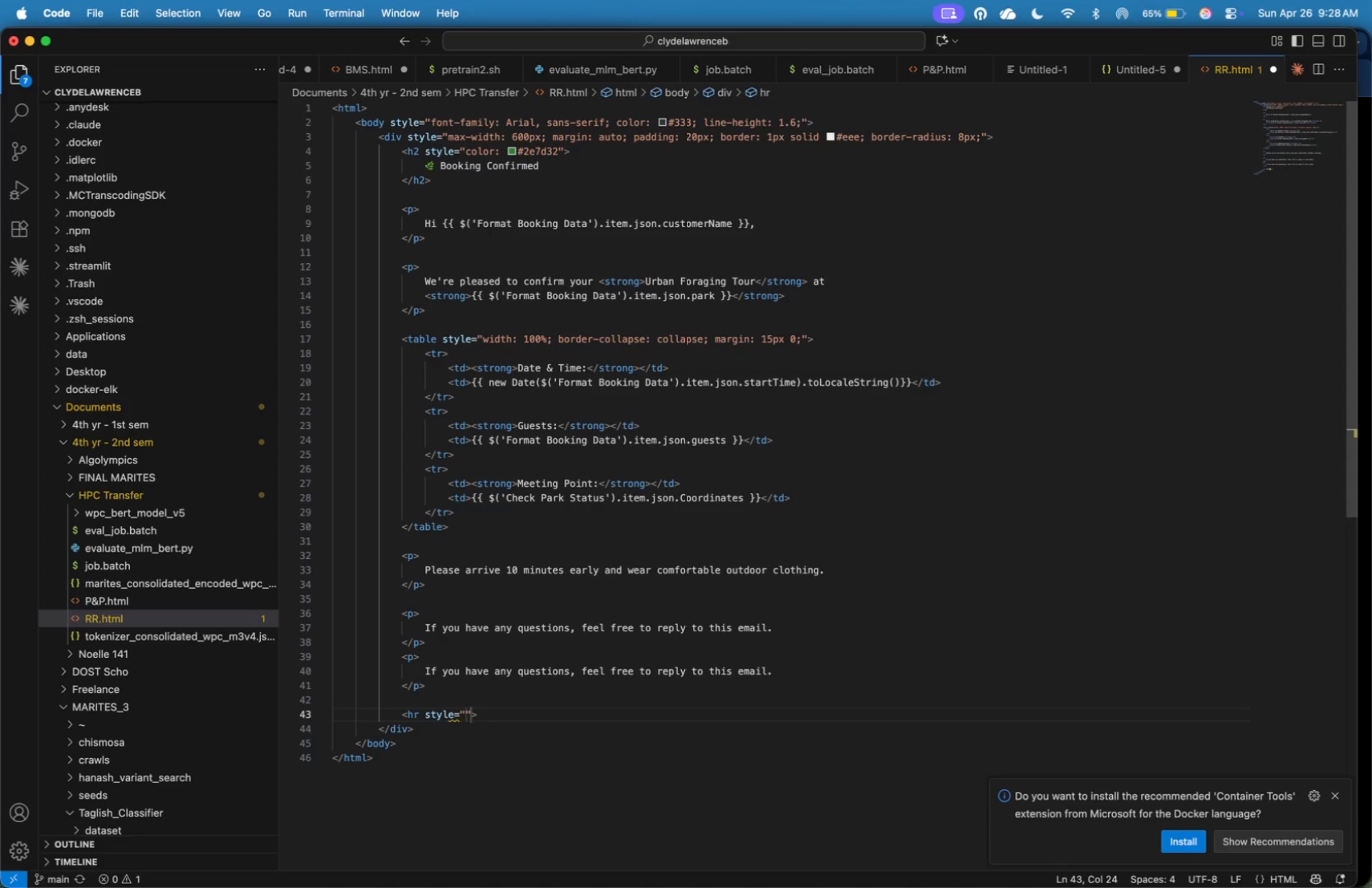 
type(margin: 20px 0;)
 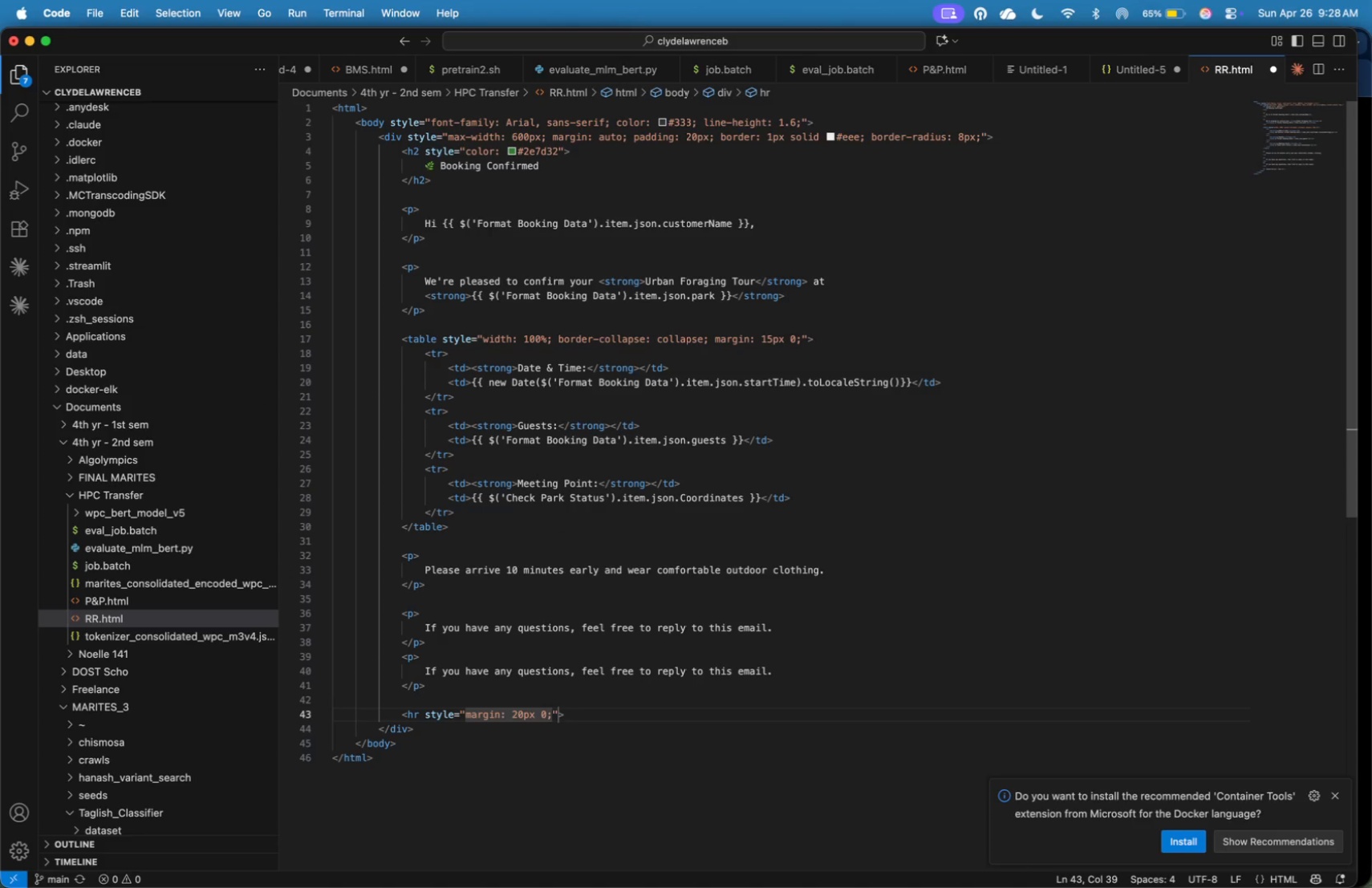 
key(ArrowRight)
 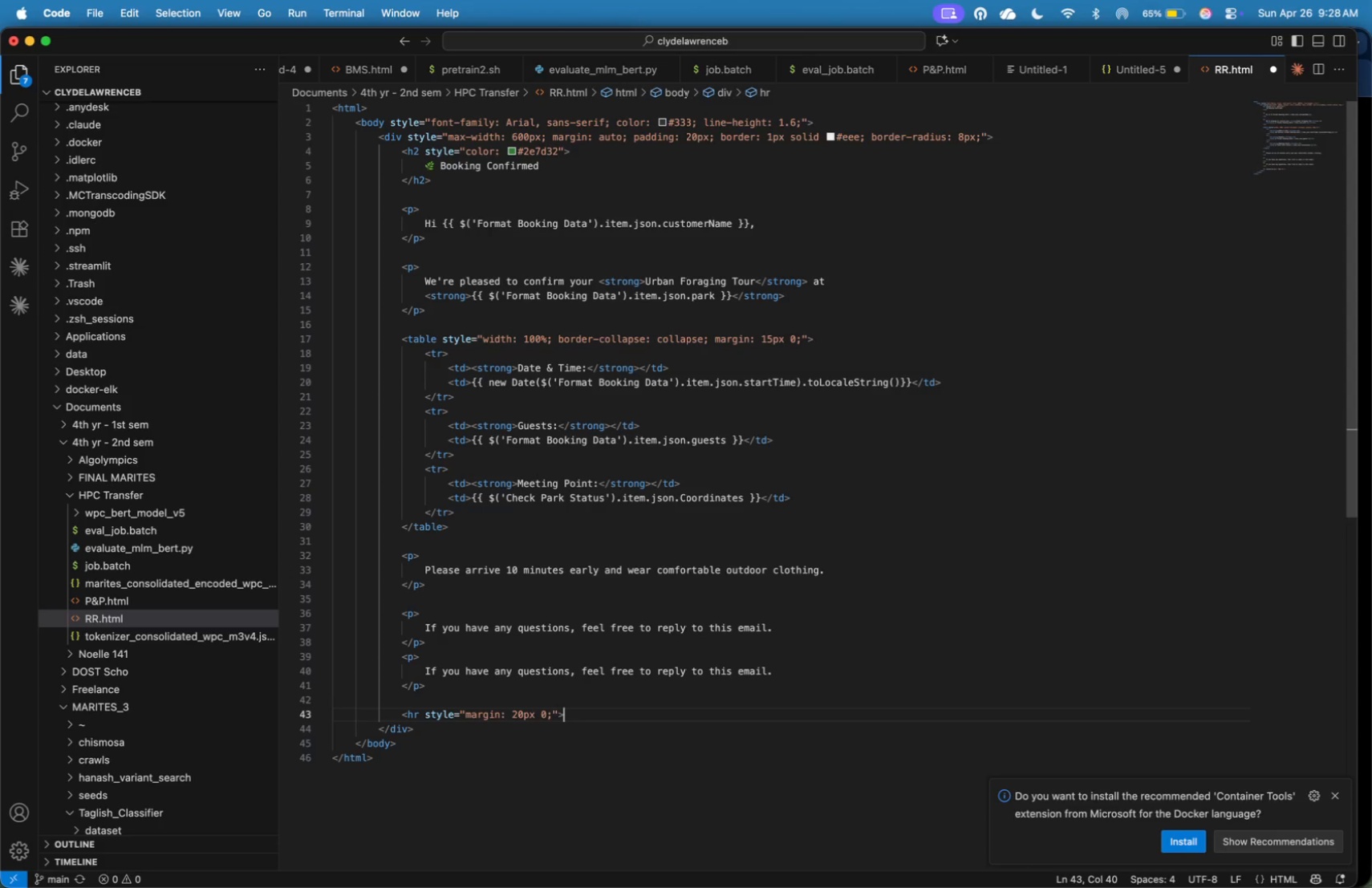 
key(ArrowRight)
 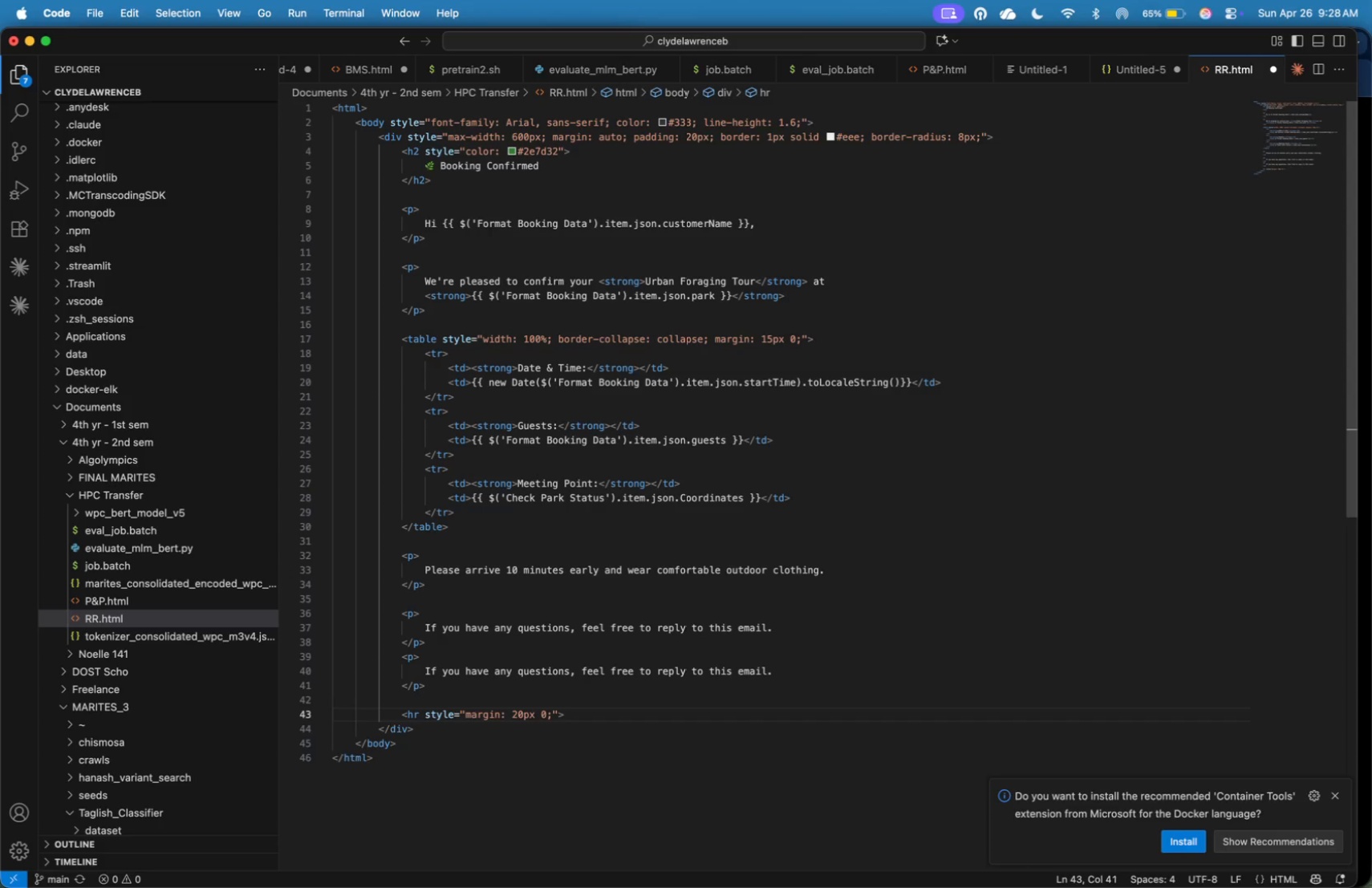 
key(Enter)
 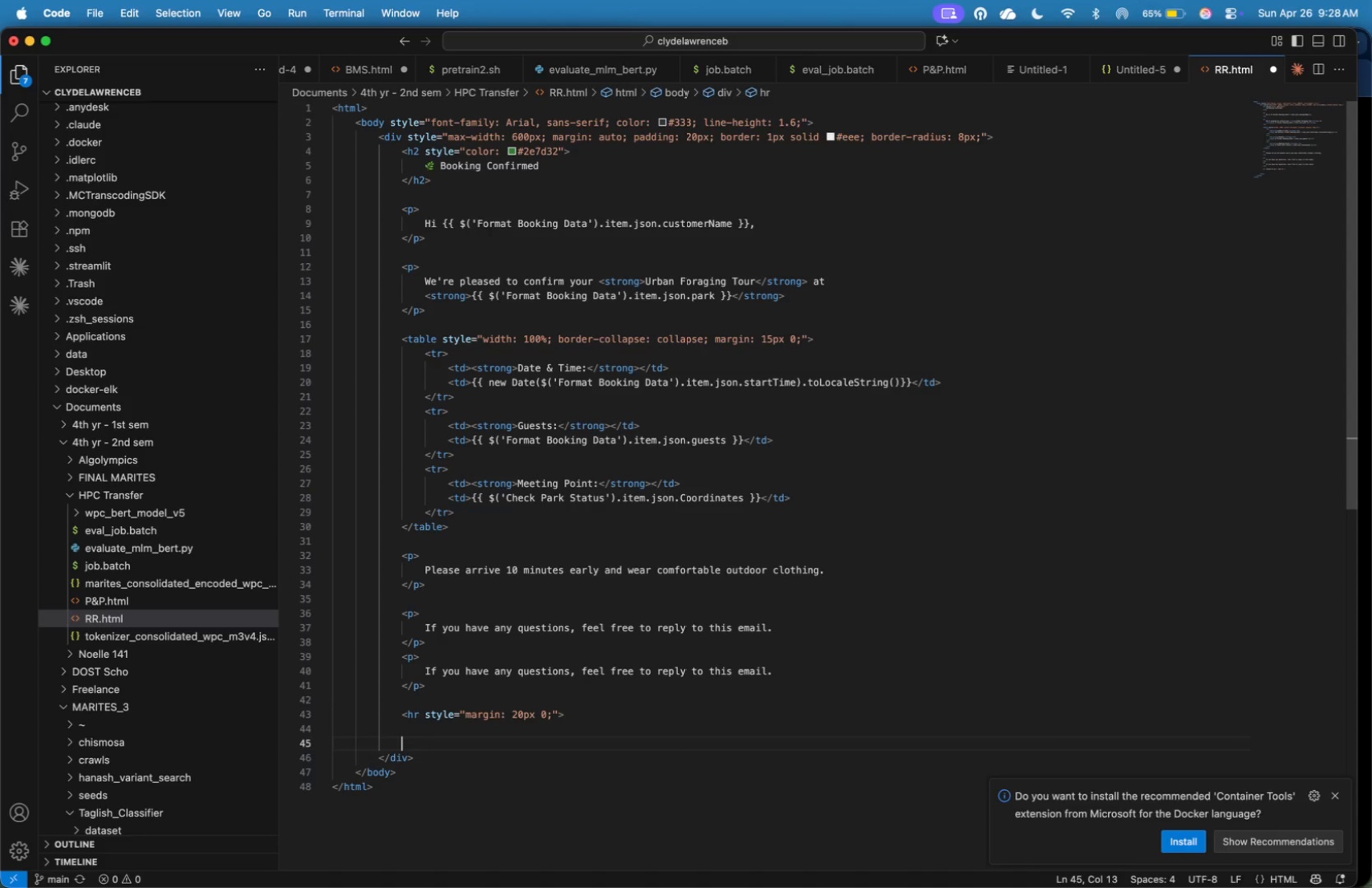 
key(Enter)
 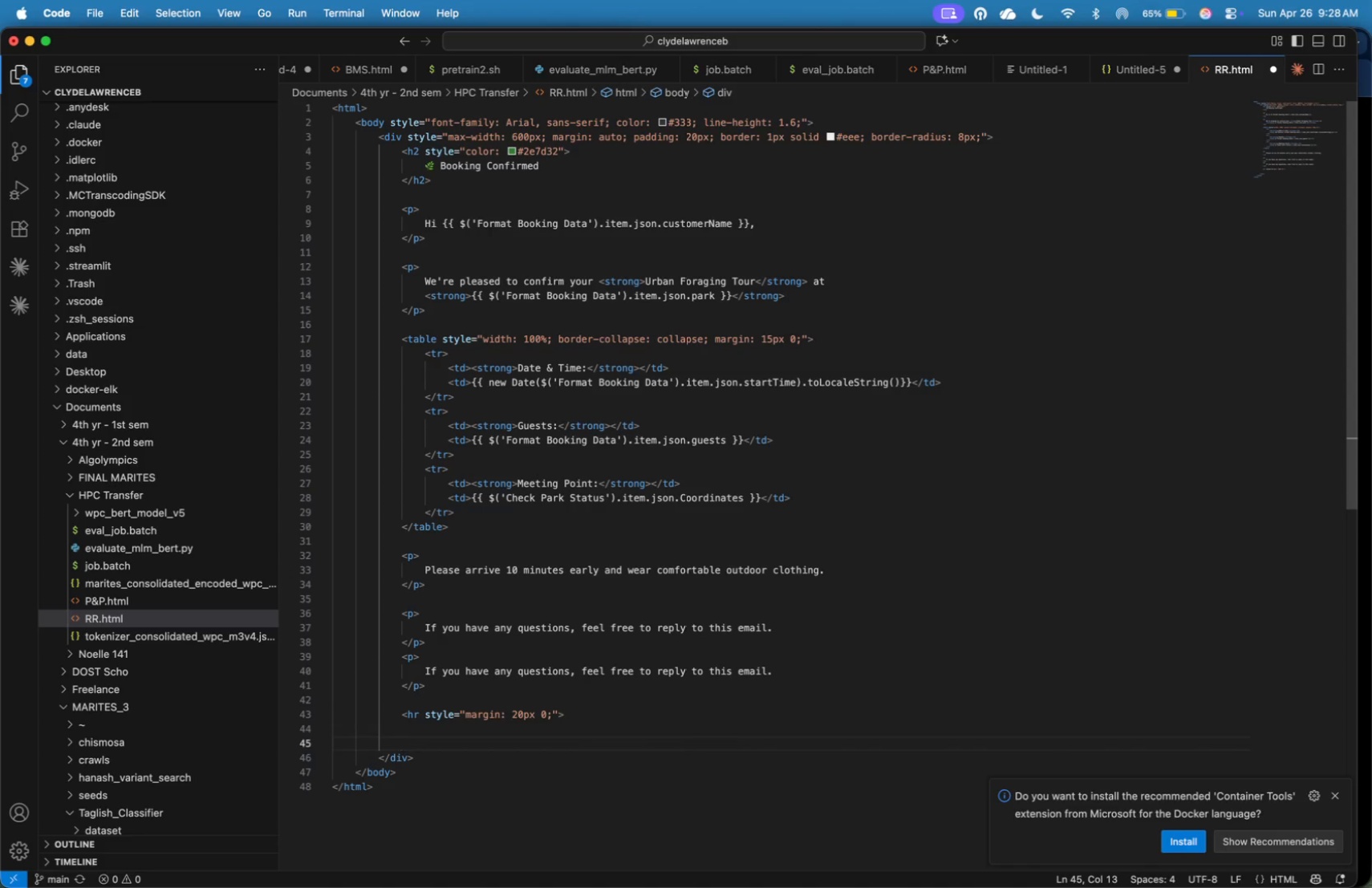 
key(Shift+Comma)
 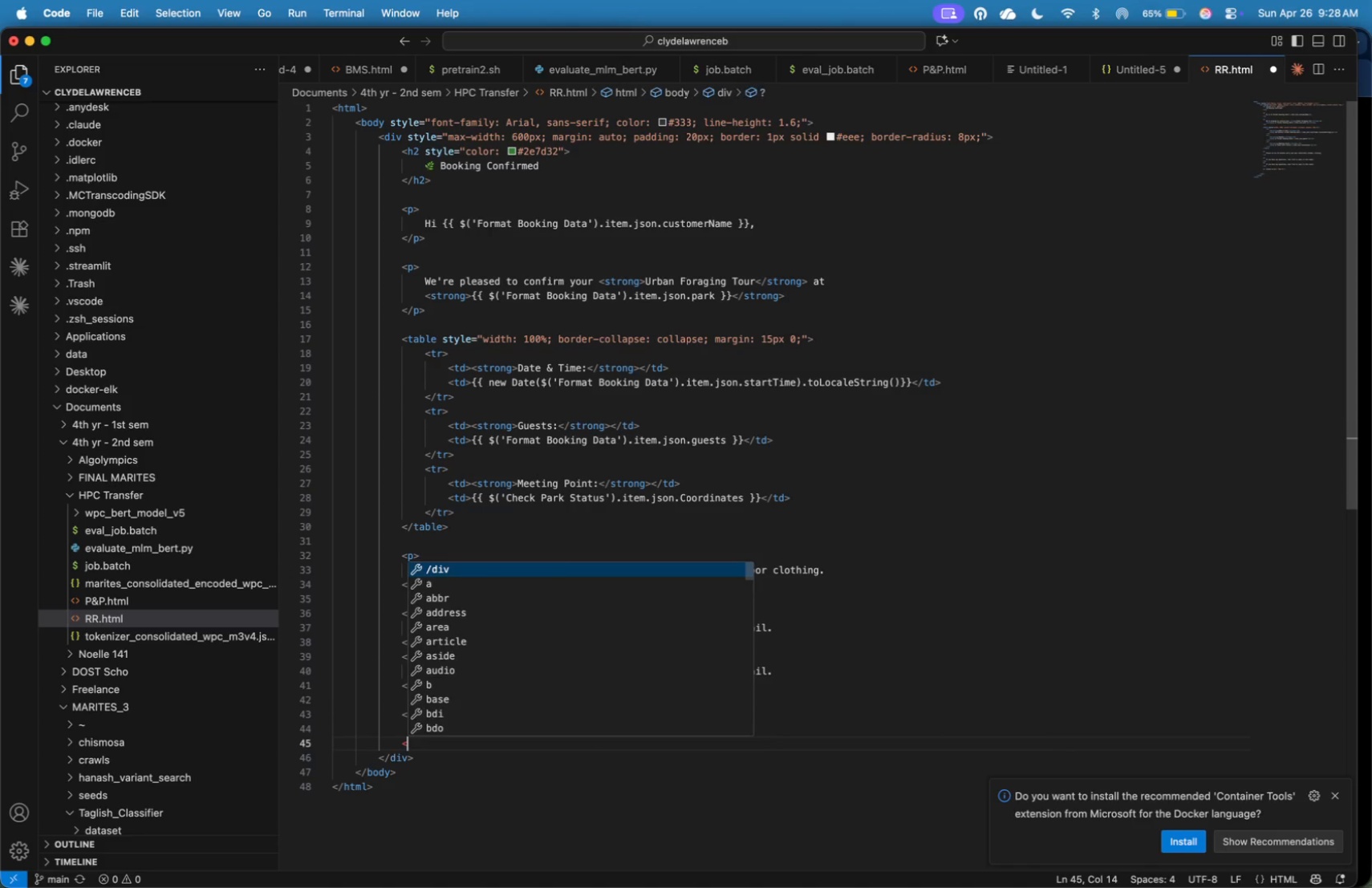 
key(P)
 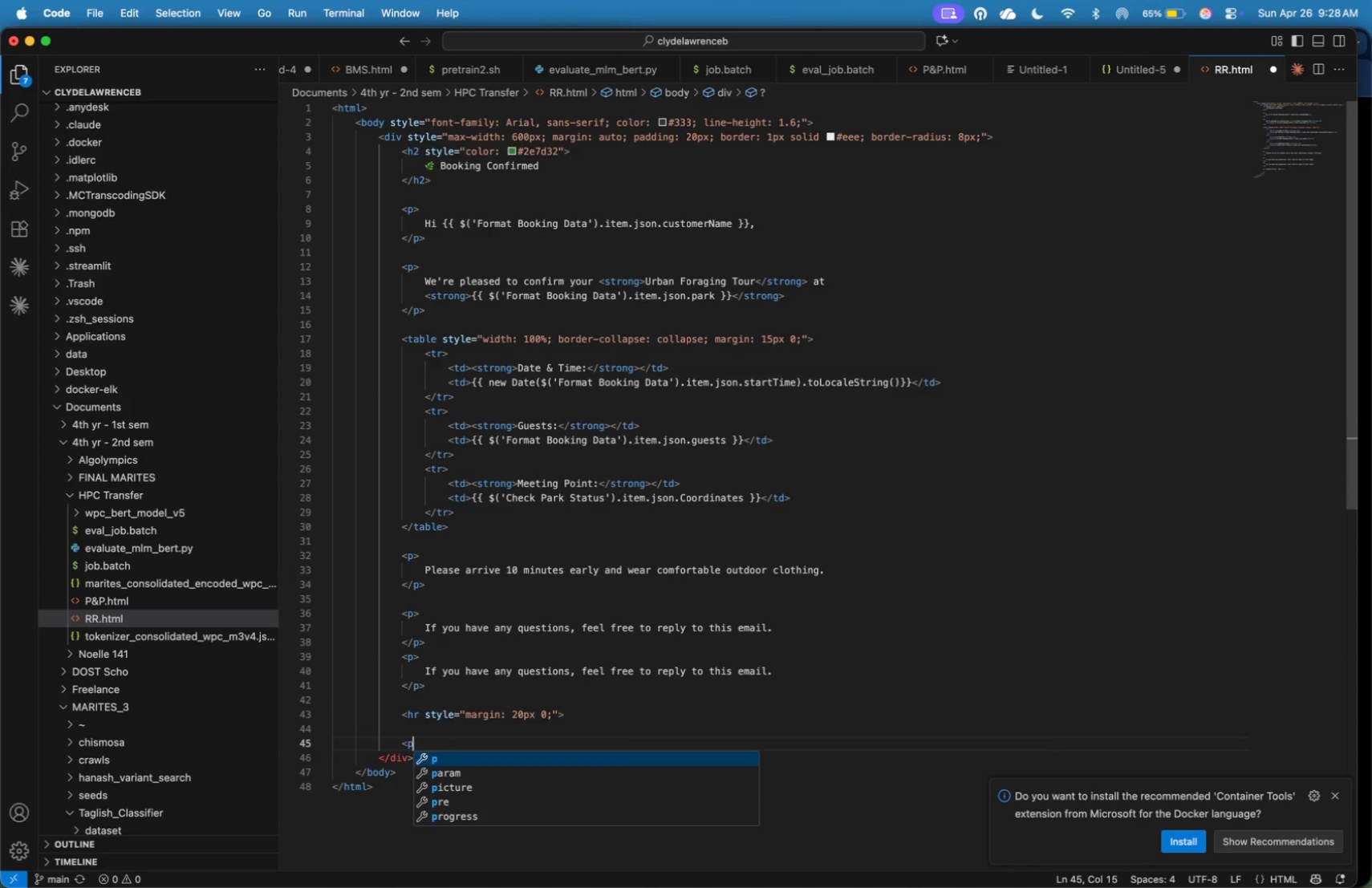 
key(Shift+Period)
 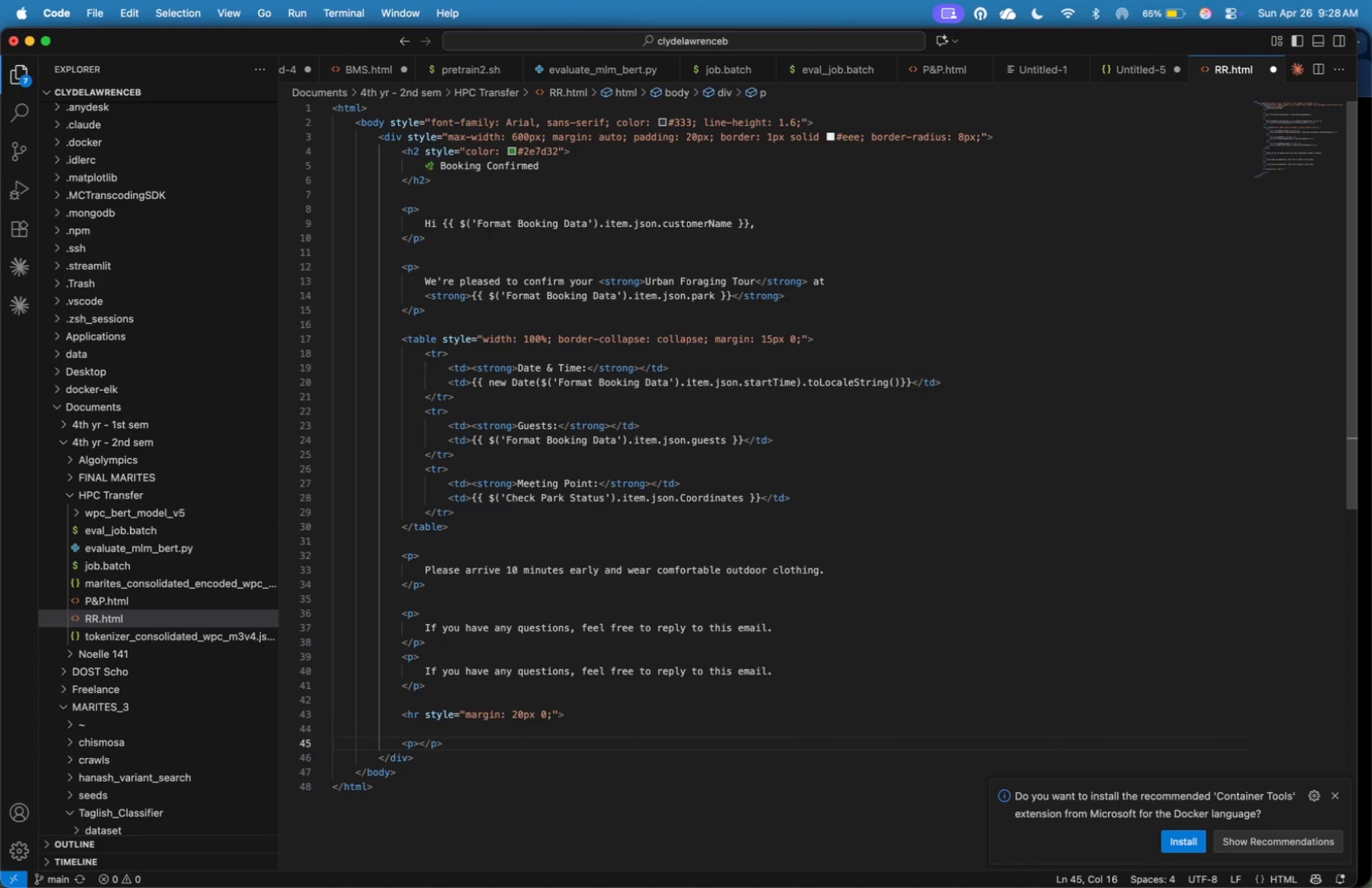 
key(Enter)
 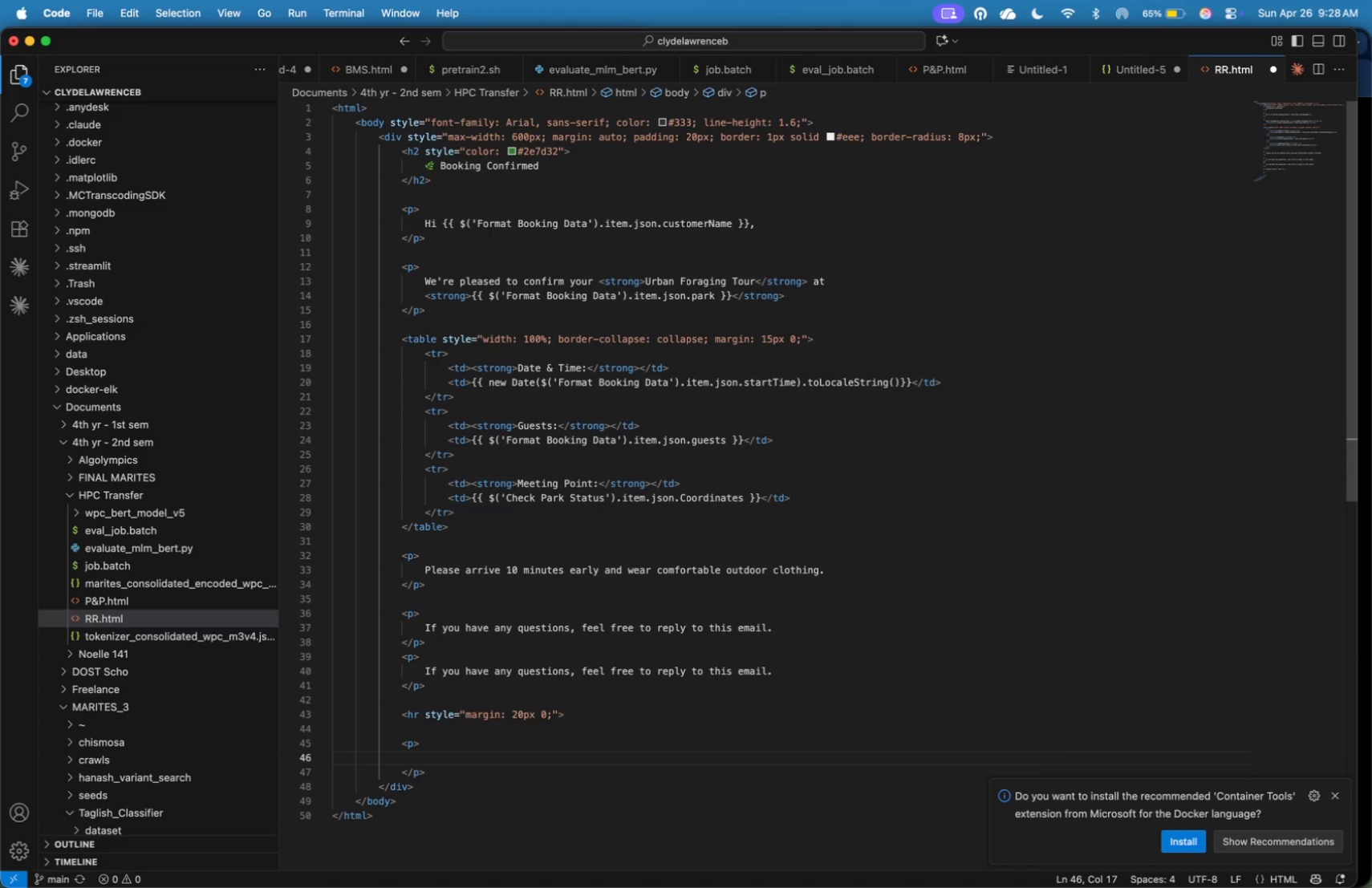 
key(ArrowUp)
 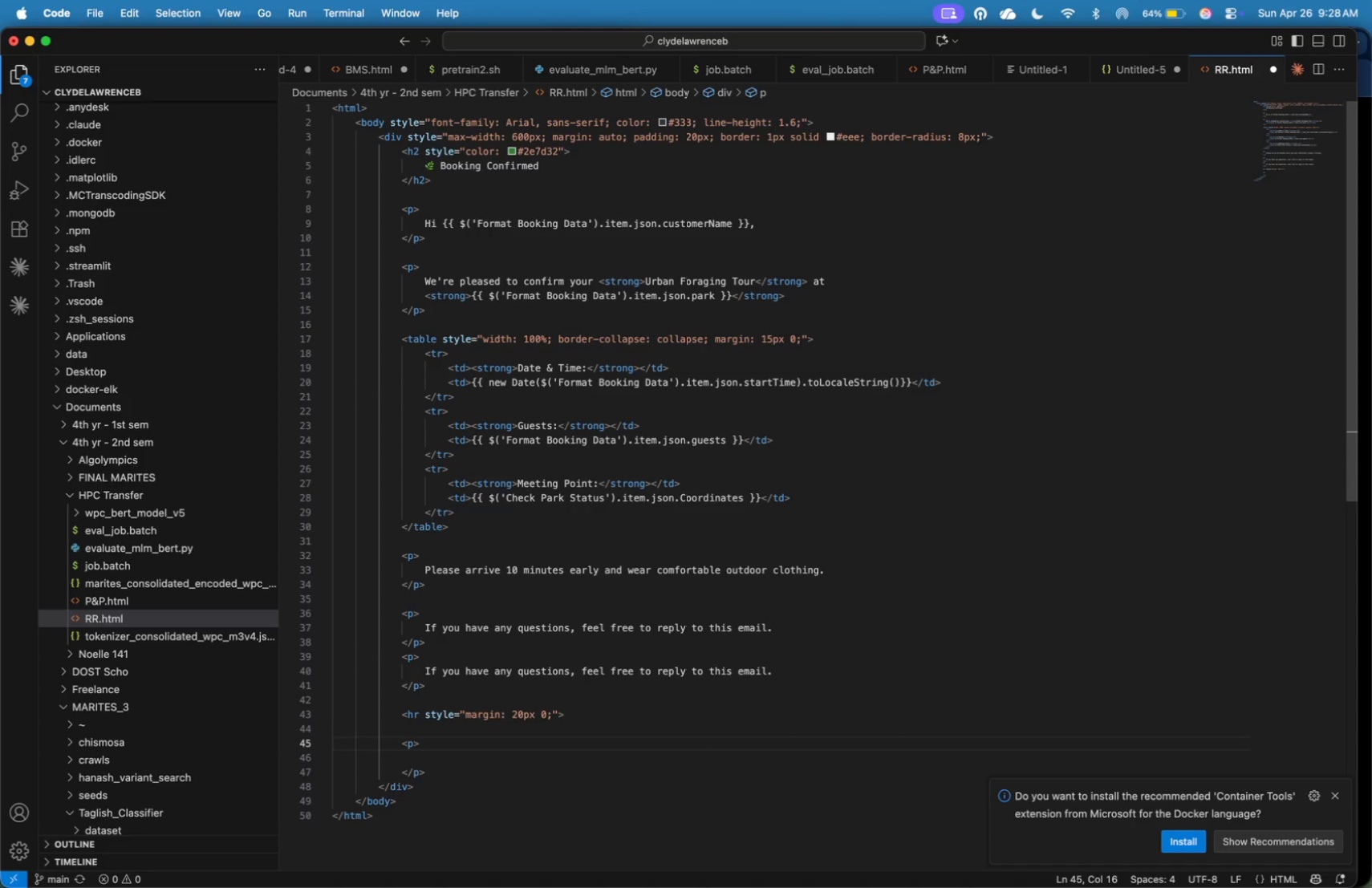 
key(ArrowLeft)
 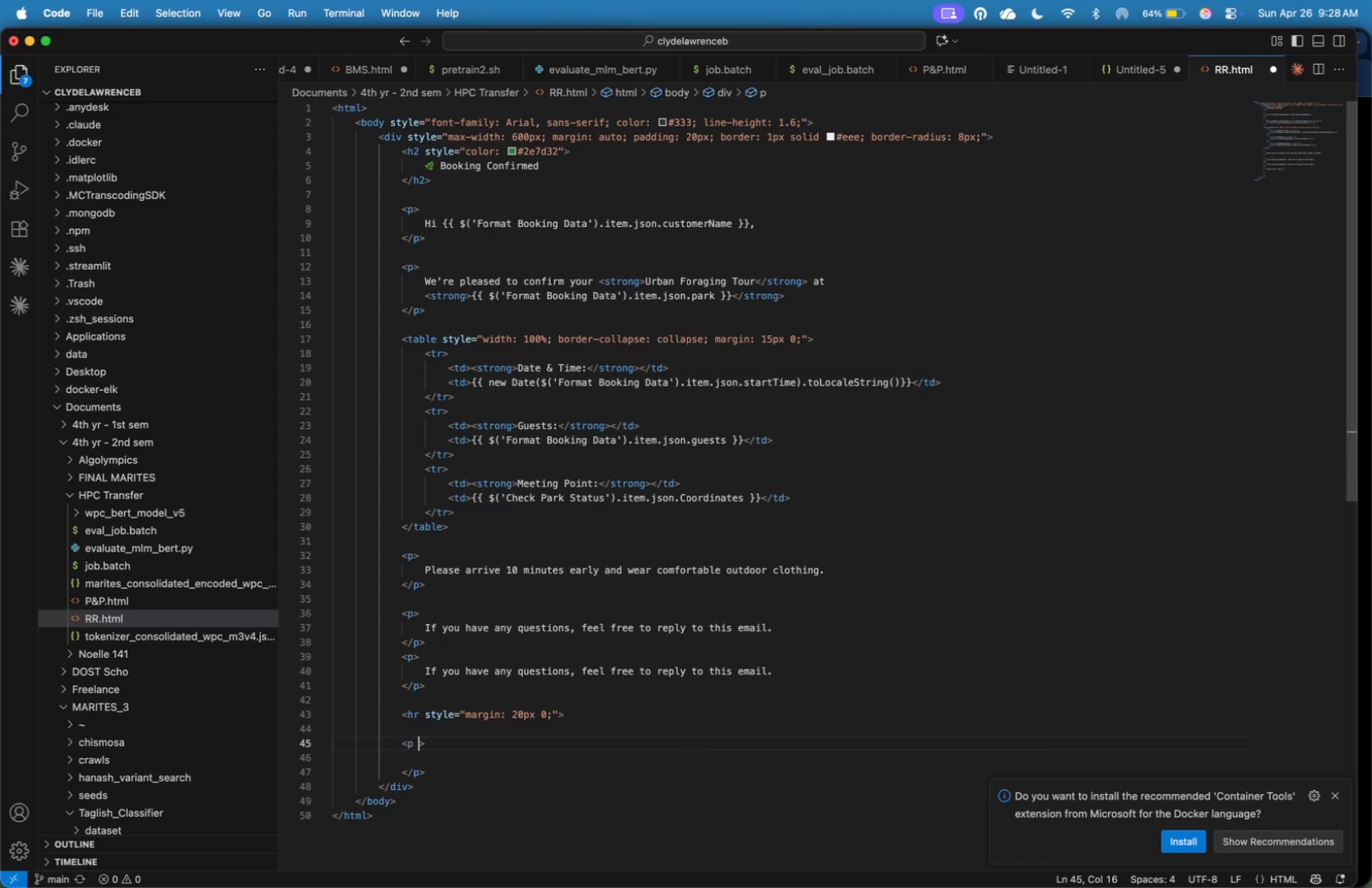 
type( style=)
 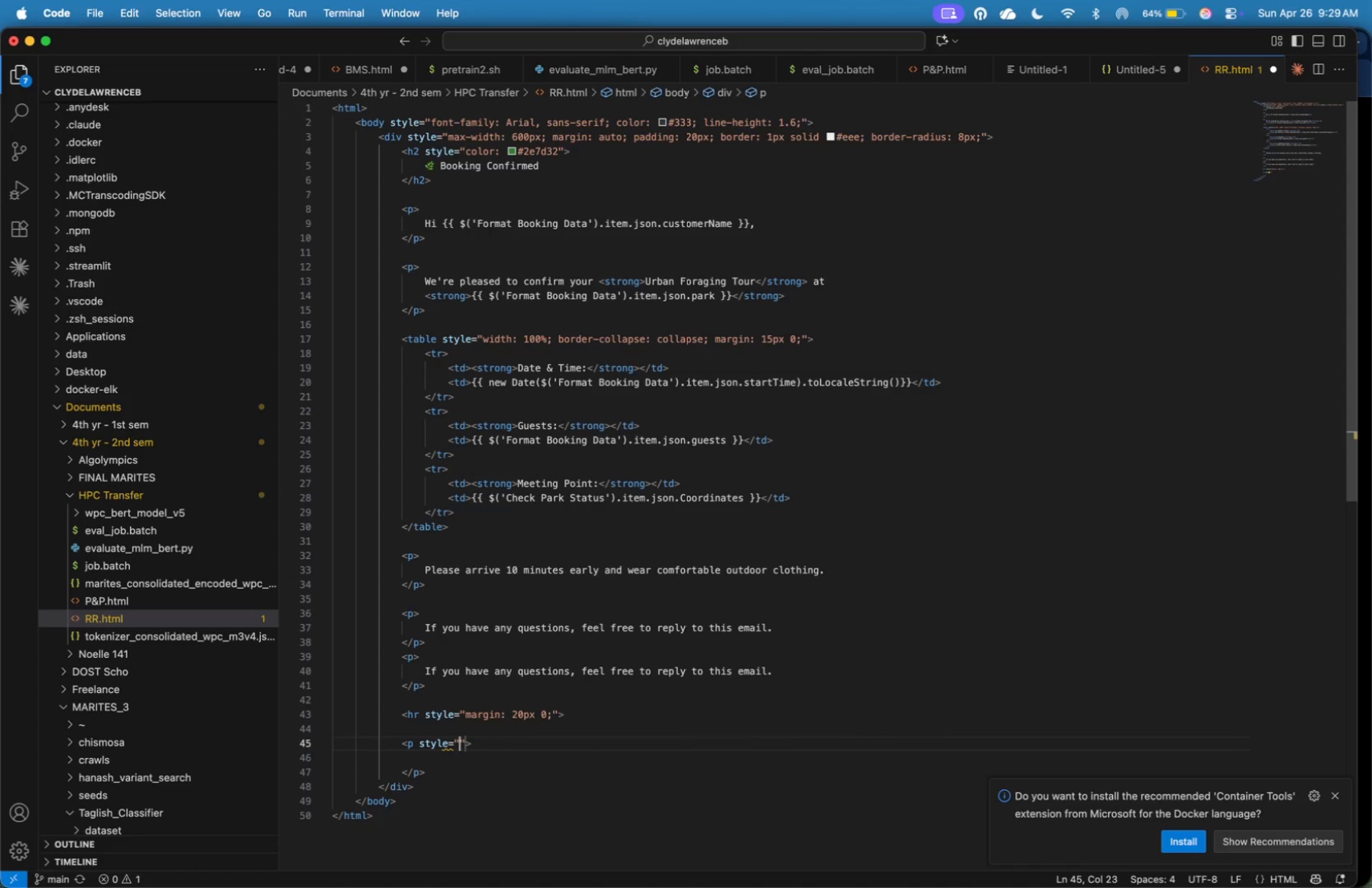 
wait(33.07)
 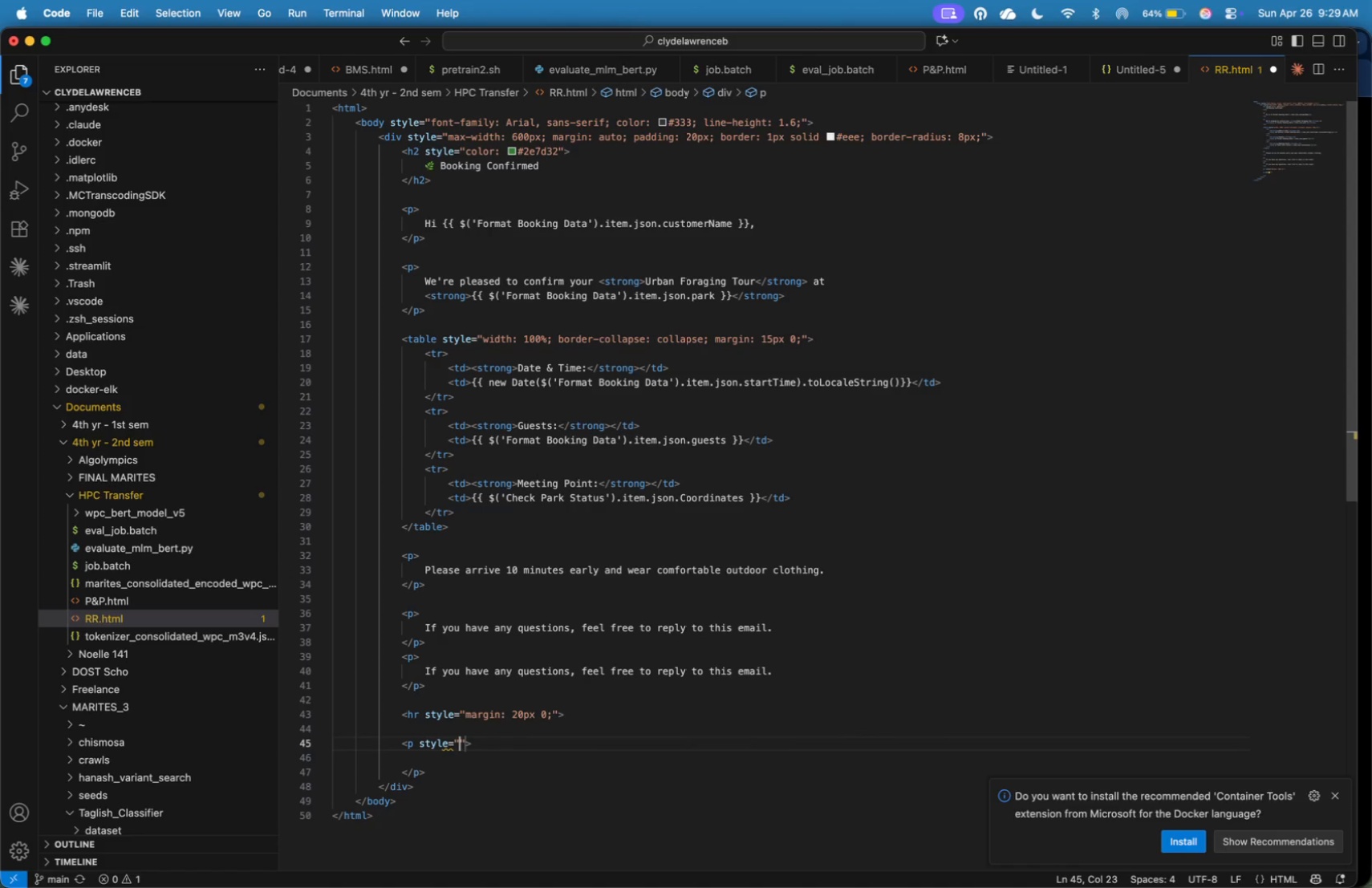 
type(font-sz)
key(Backspace)
type(ize: 12px; color: #777; )
 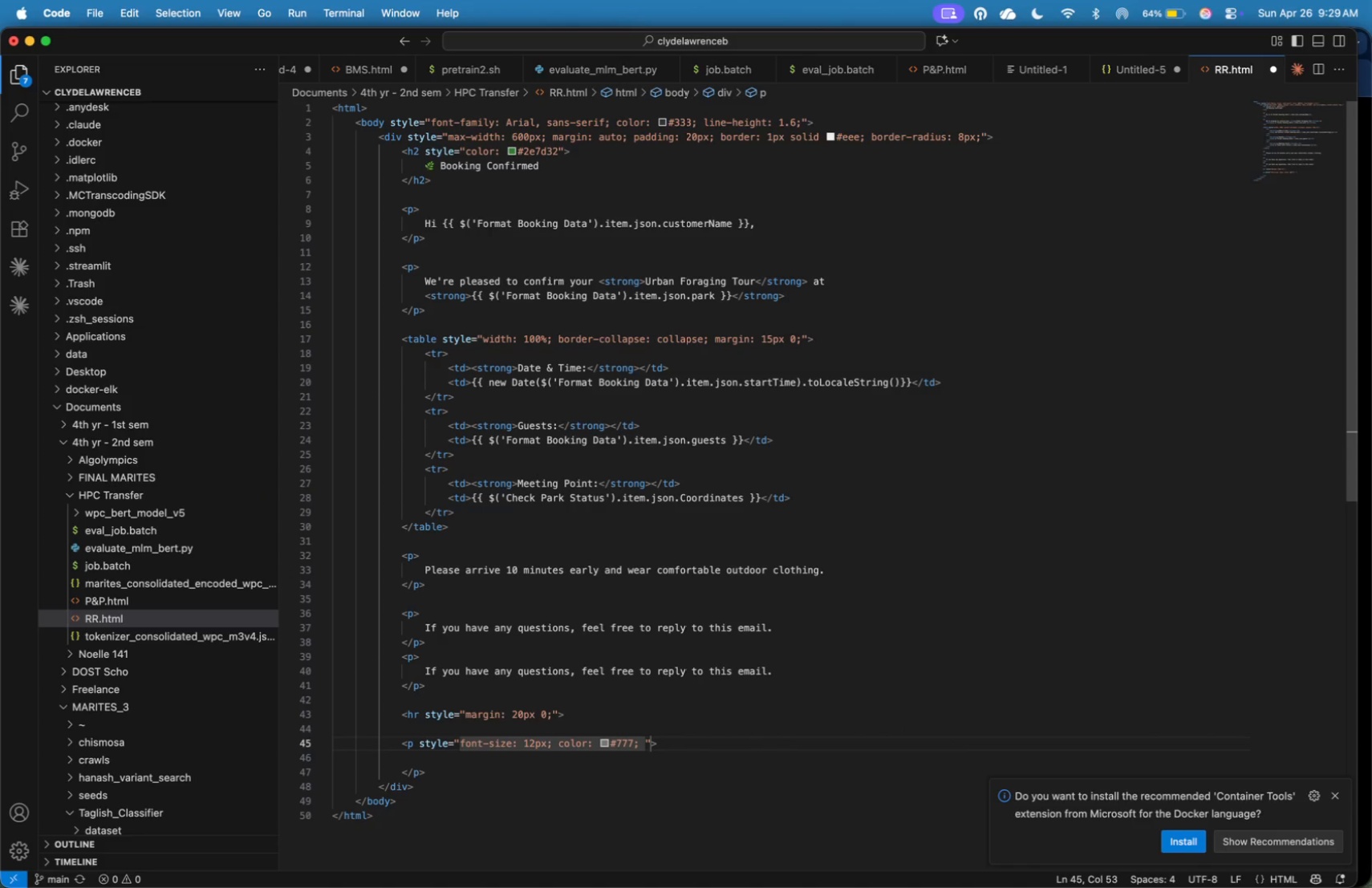 
key(Backspace)
 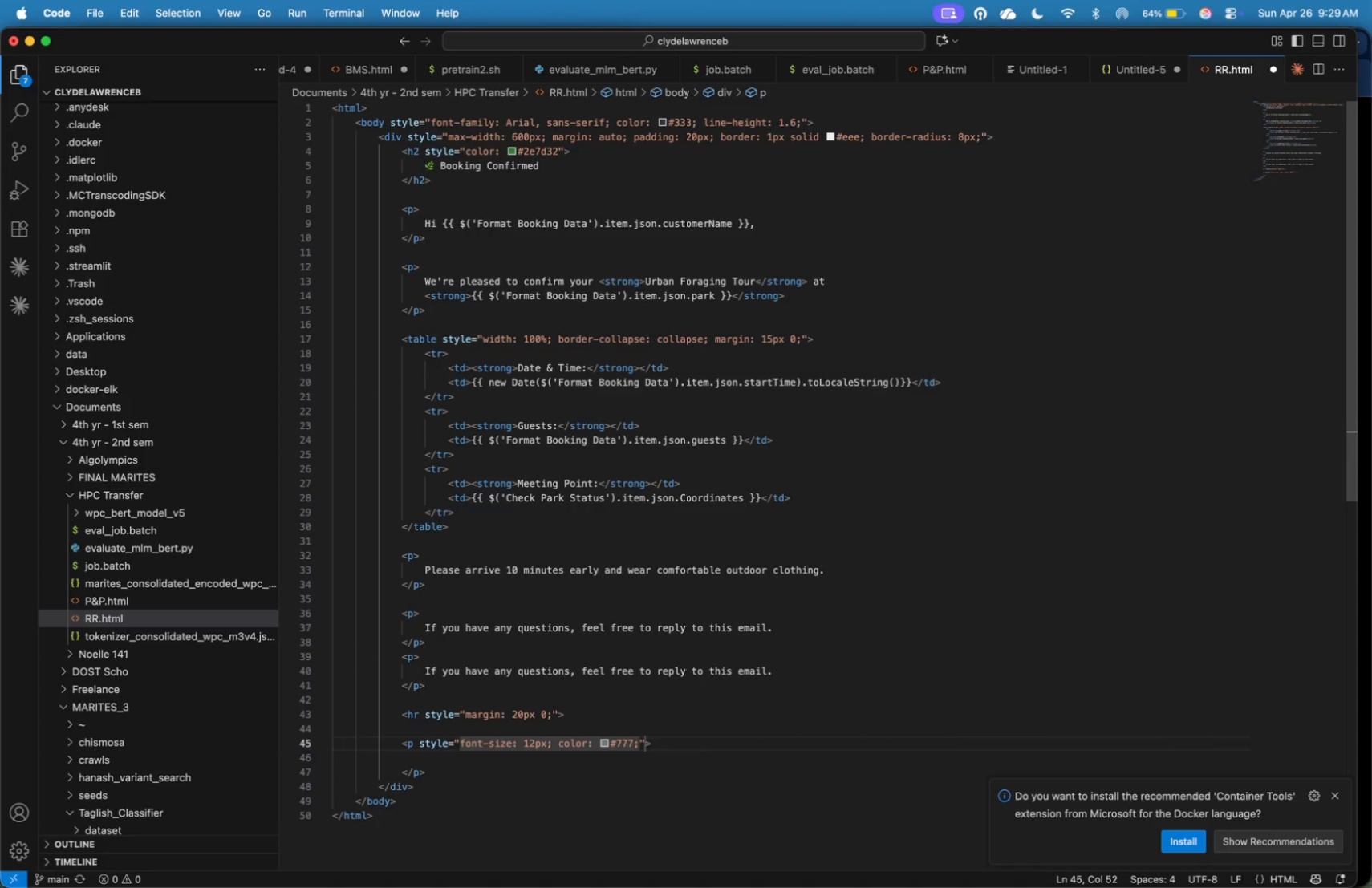 
key(ArrowDown)
 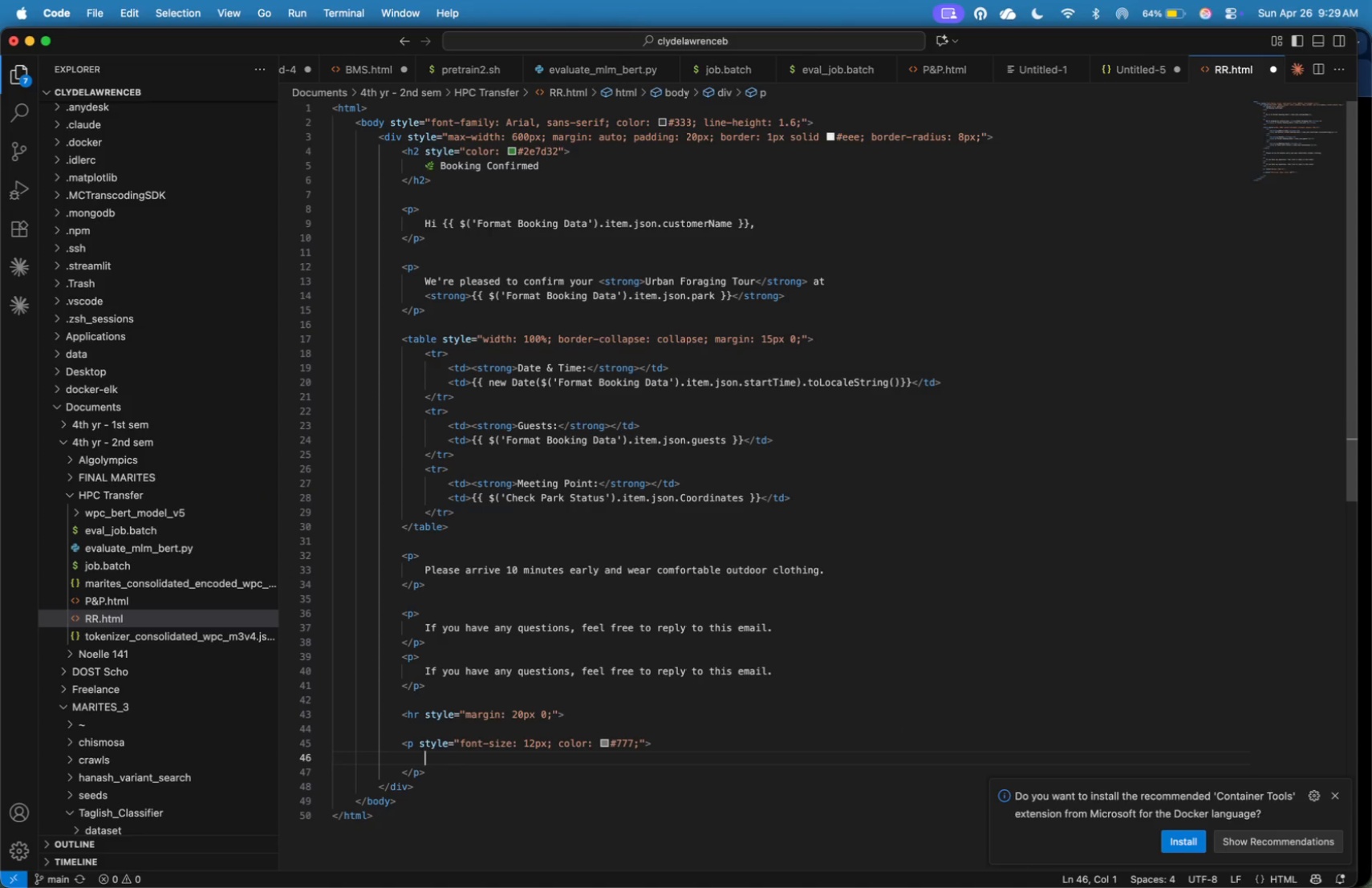 
key(Tab)
type(Rootedc)
key(Backspace)
type( Routes<br/>)
 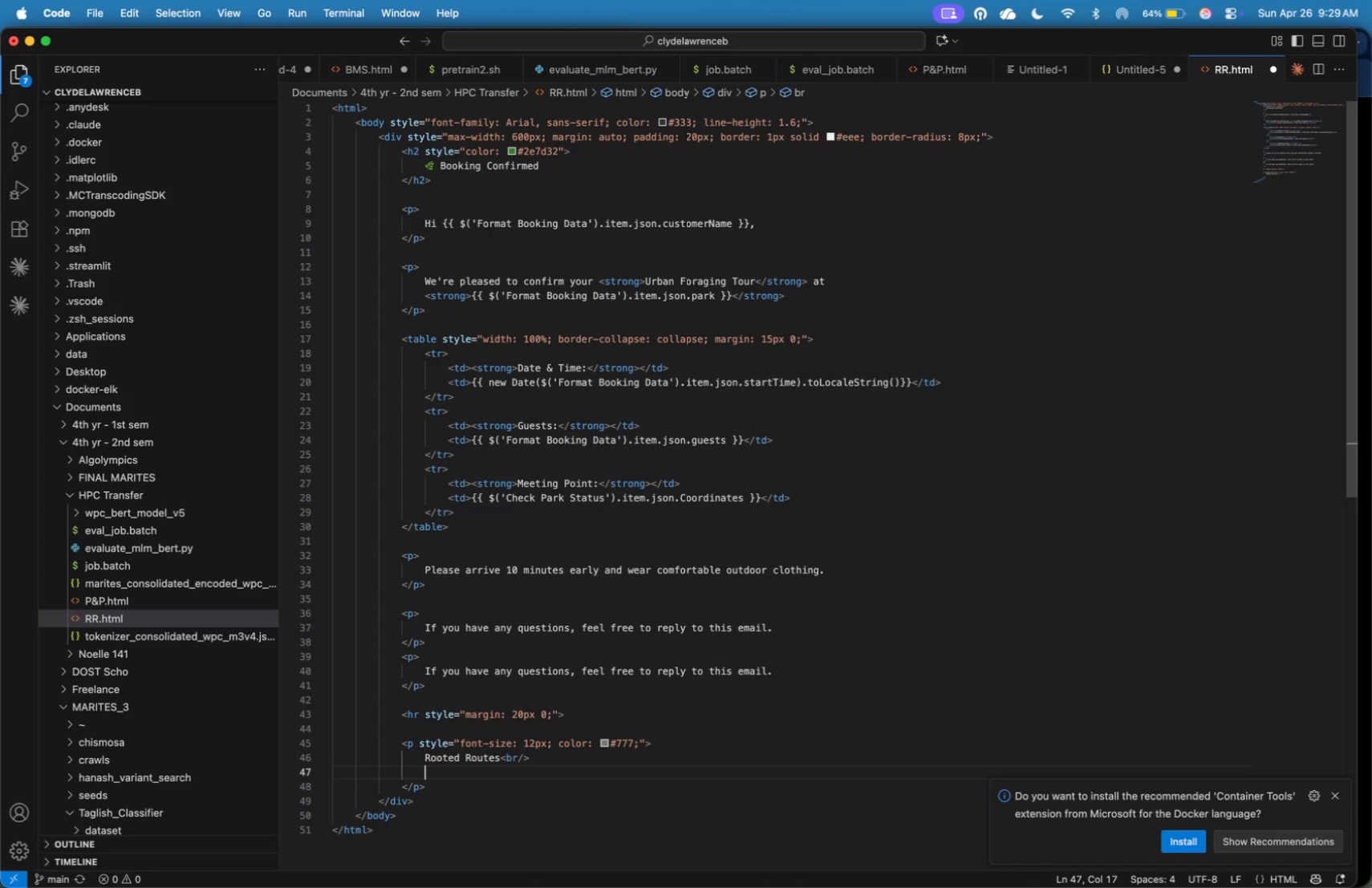 
 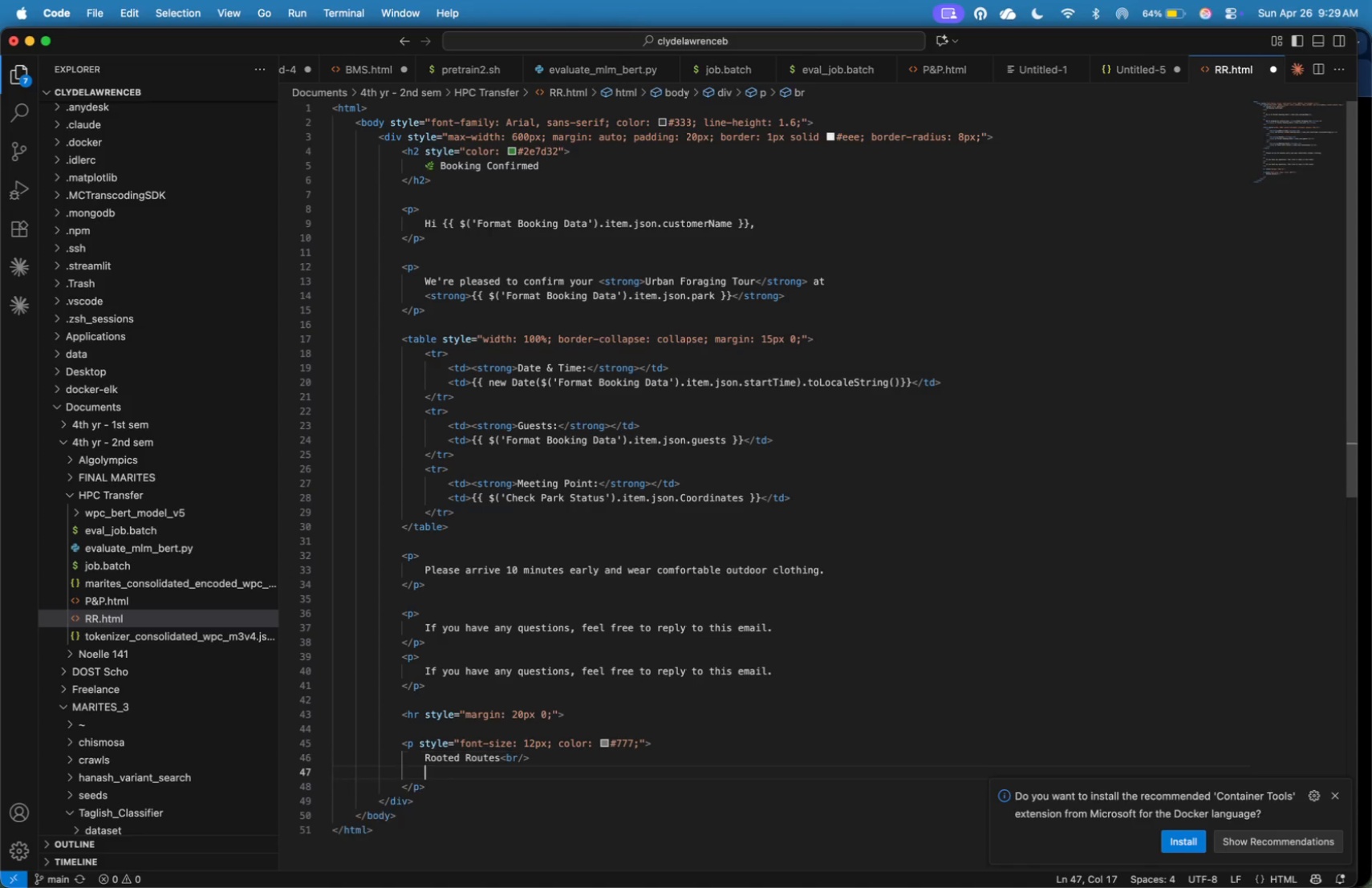 
key(Enter)
 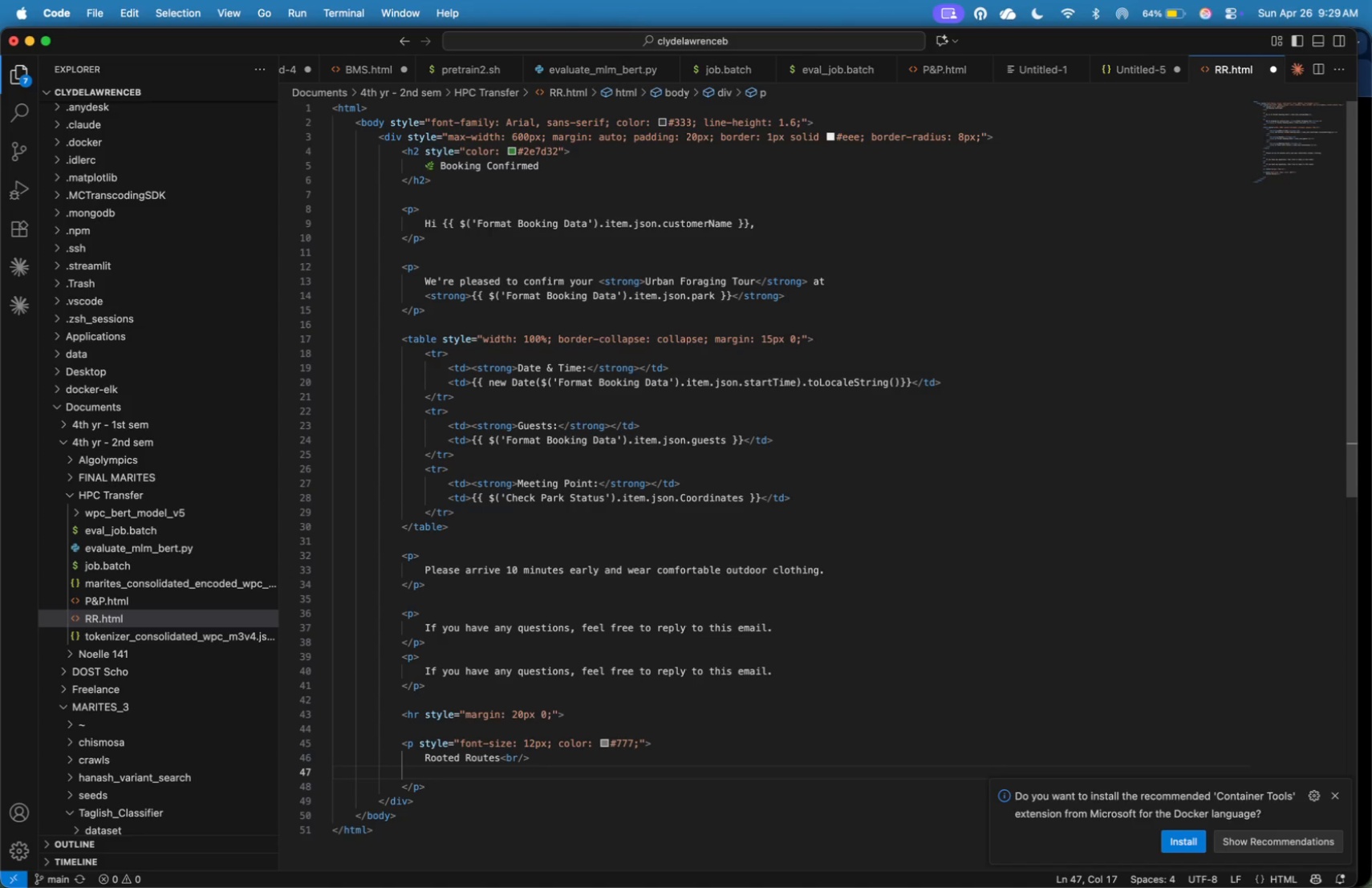 
type(Urban Foraging Experiences)
 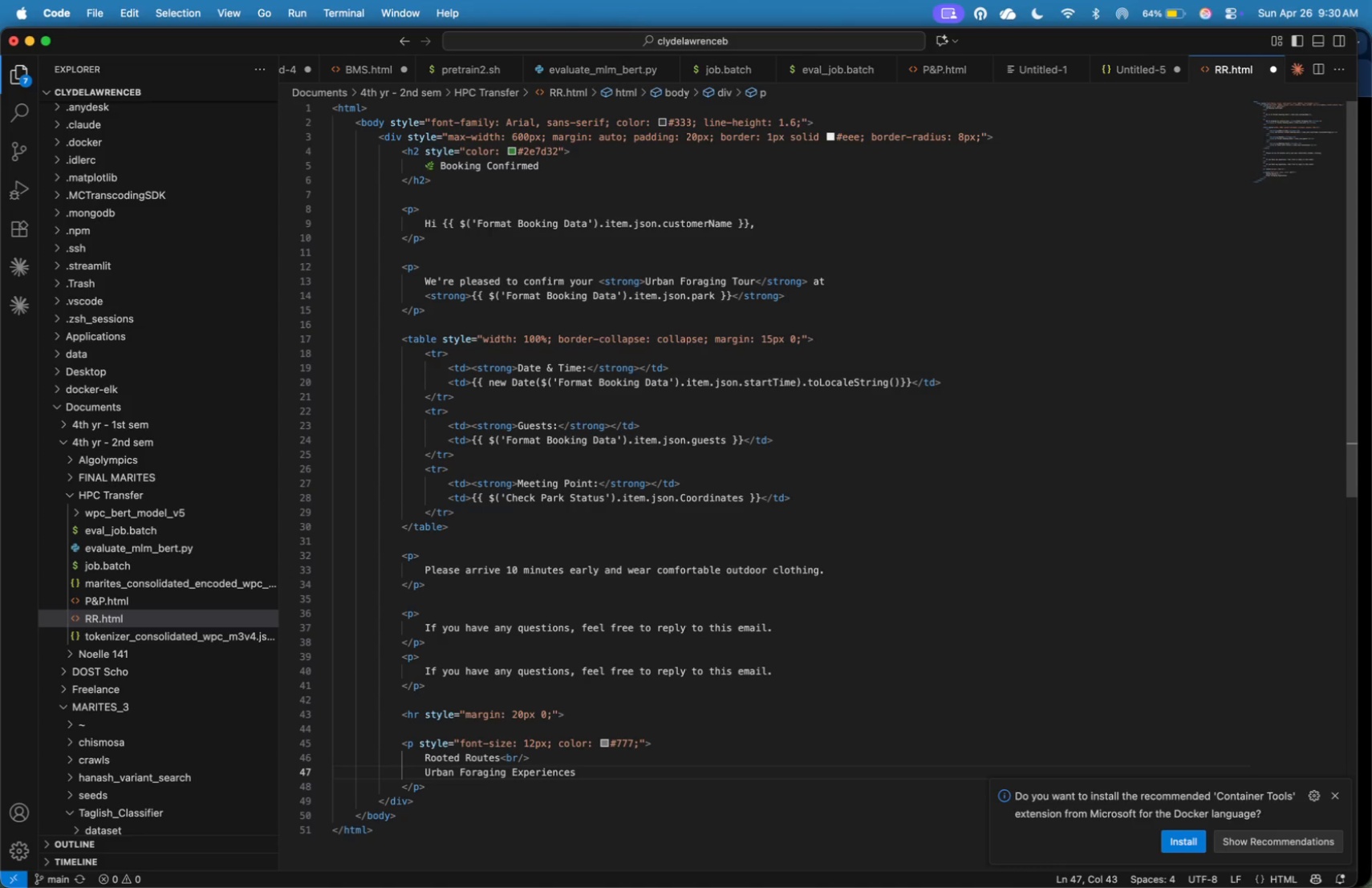 
wait(12.77)
 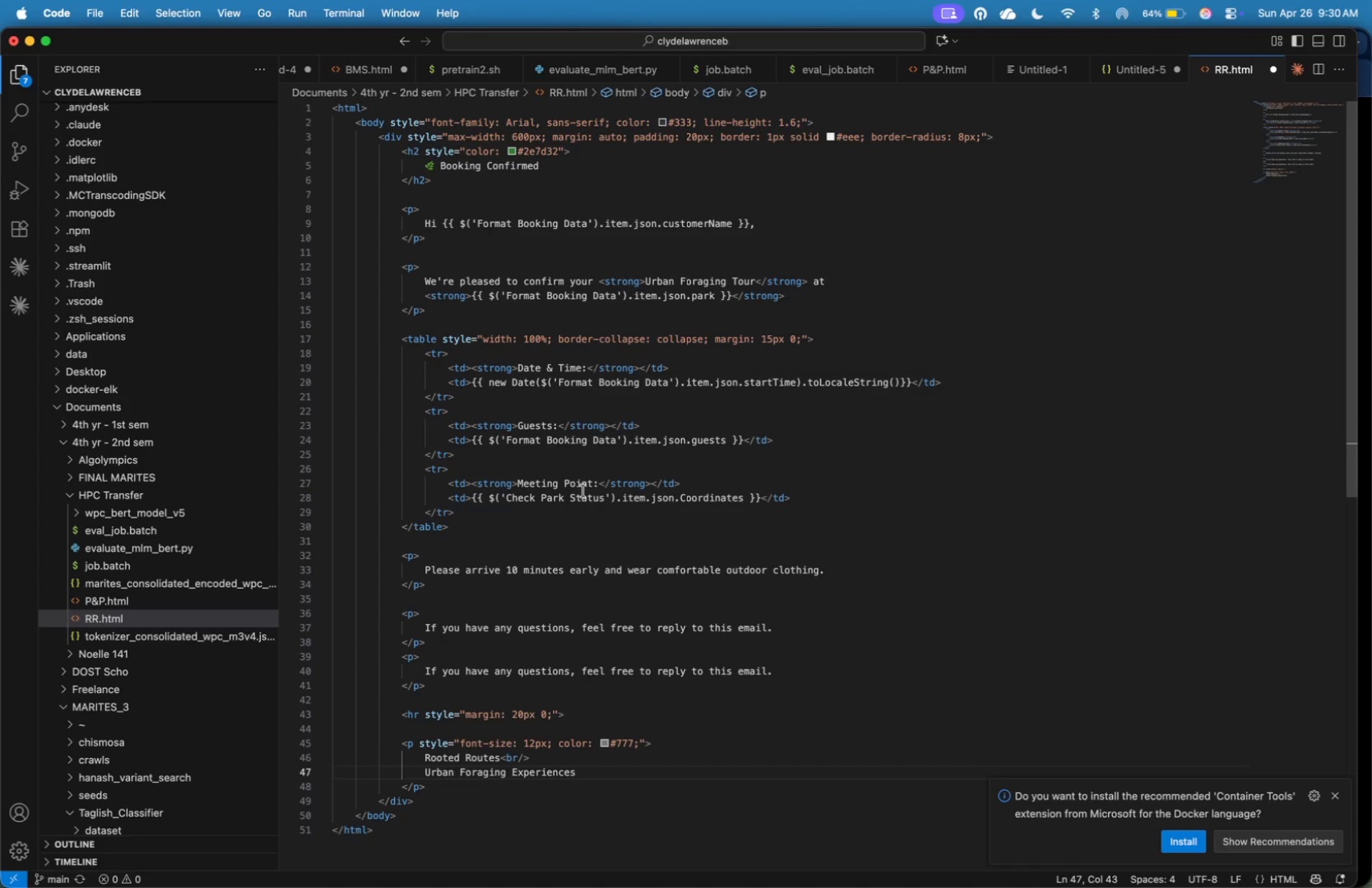 
left_click([587, 500])
 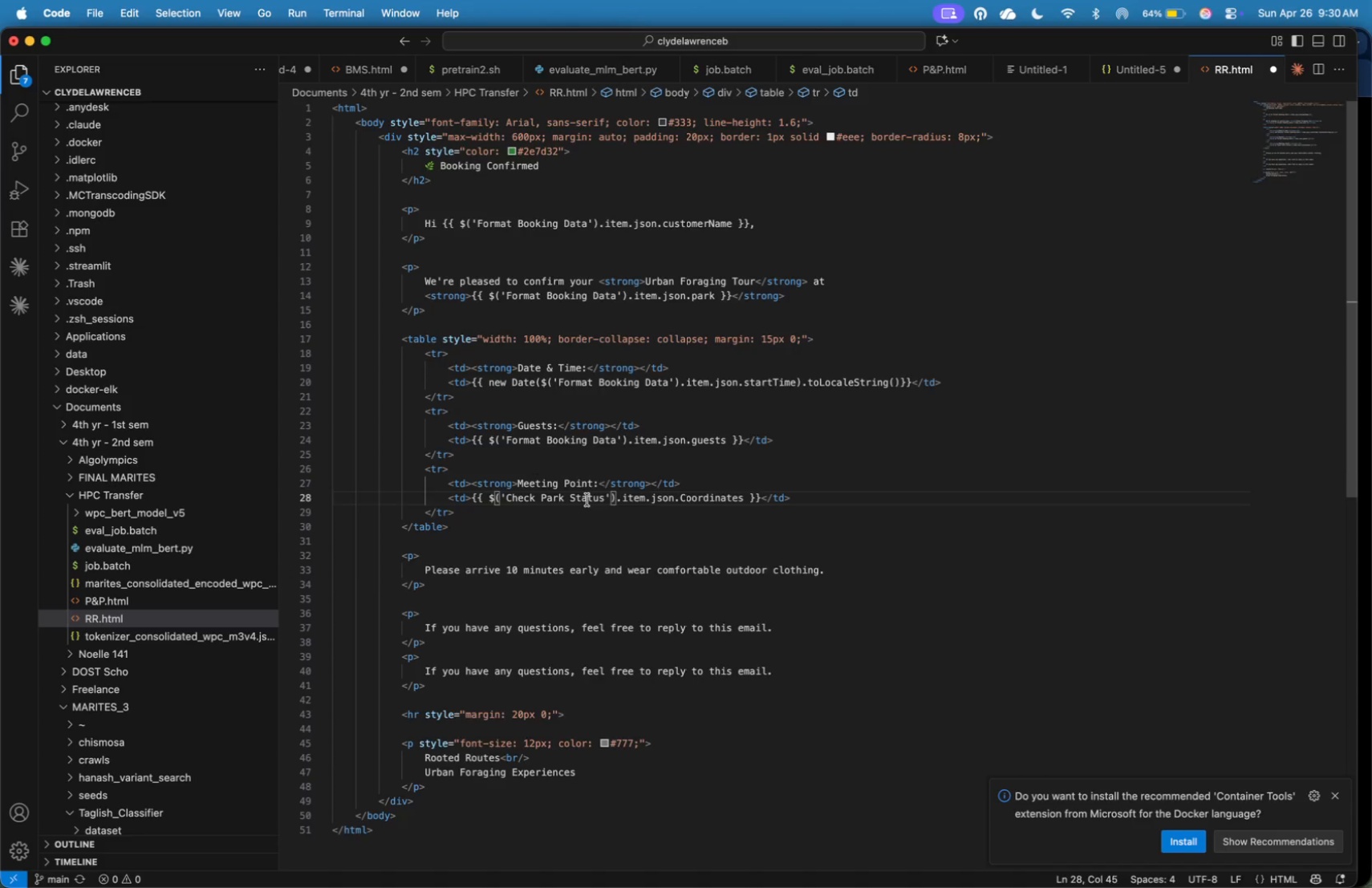 
key(Meta+A)
 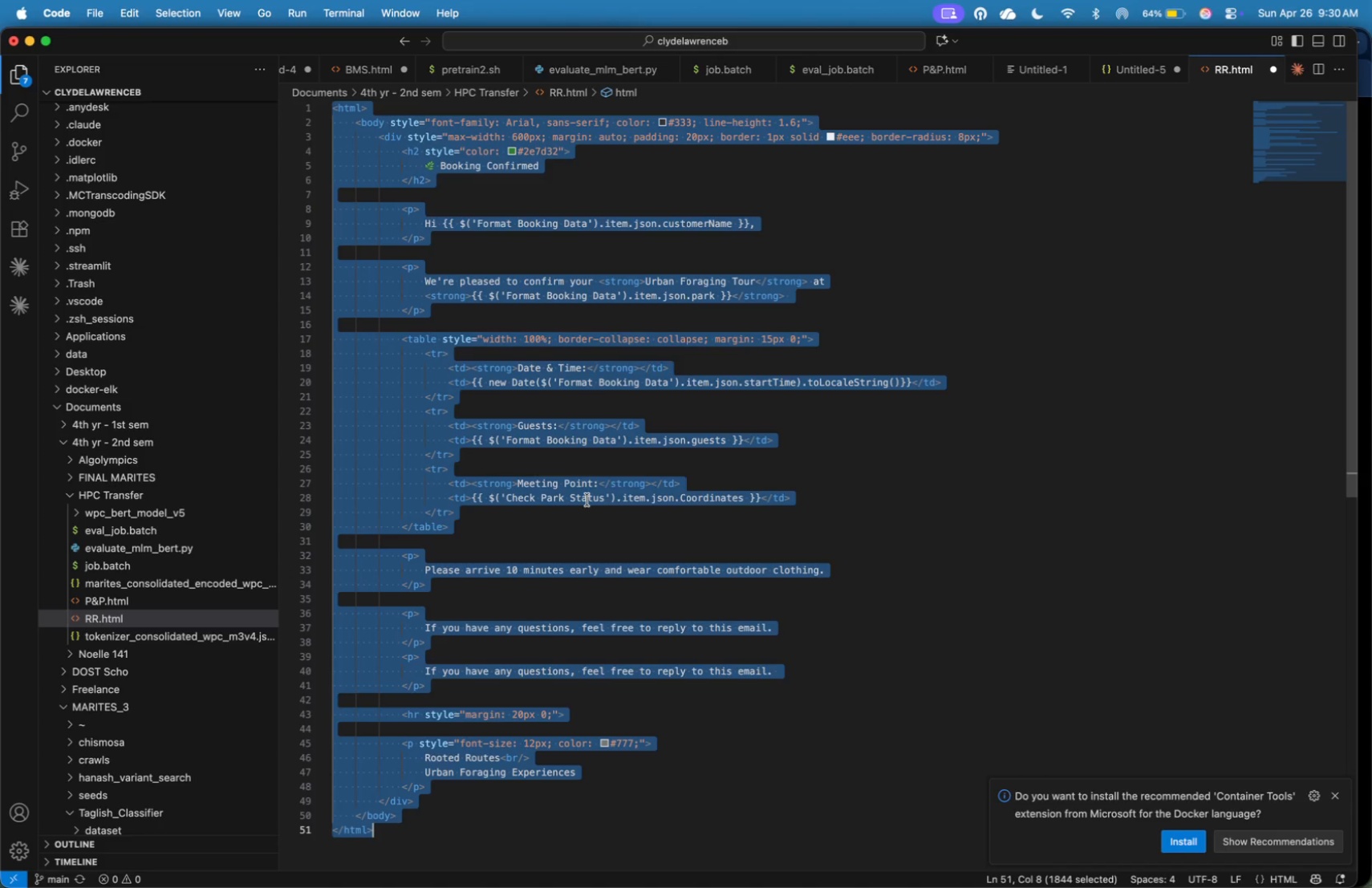 
key(Meta+C)
 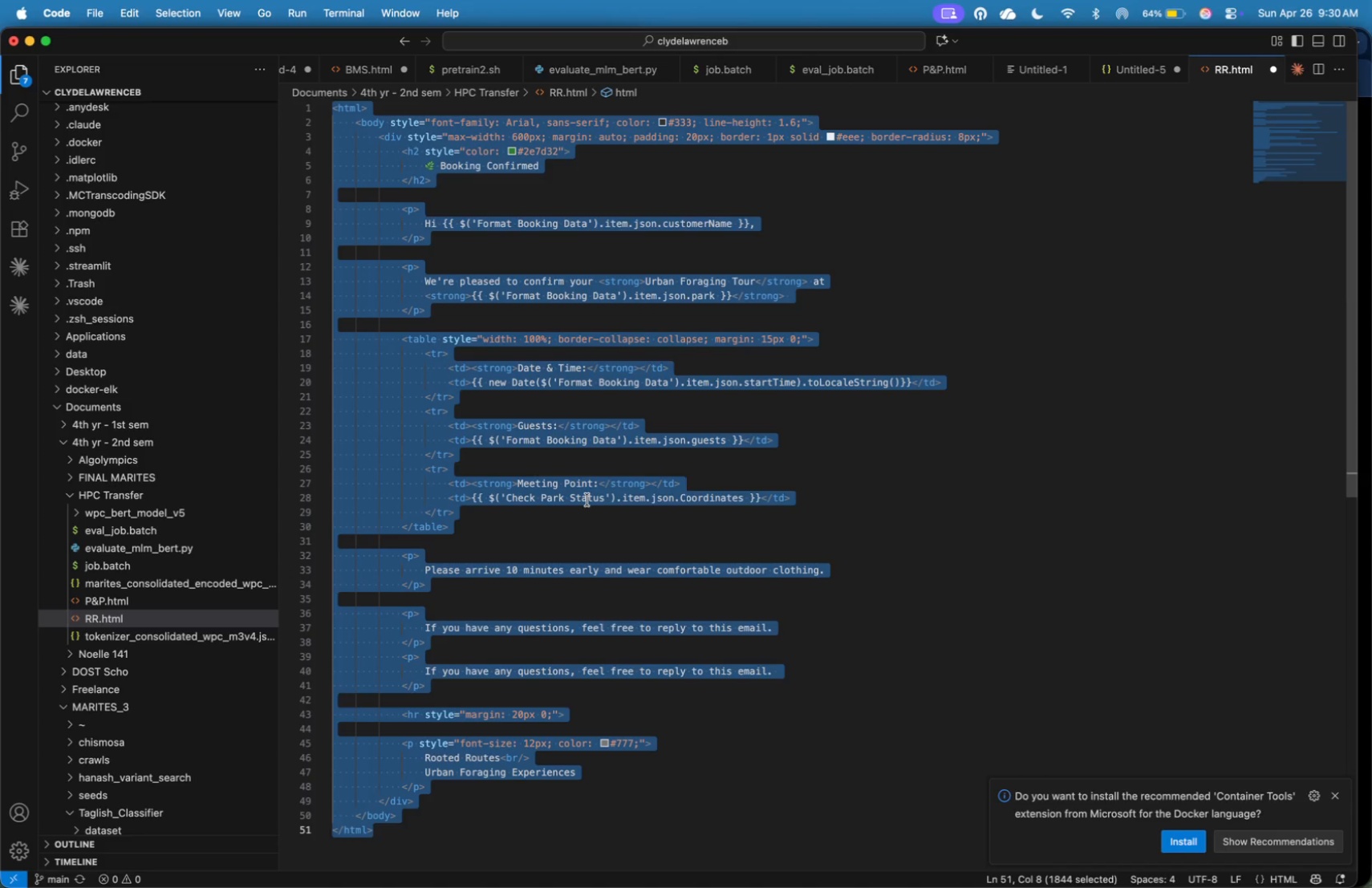 
key(Meta+Tab)
 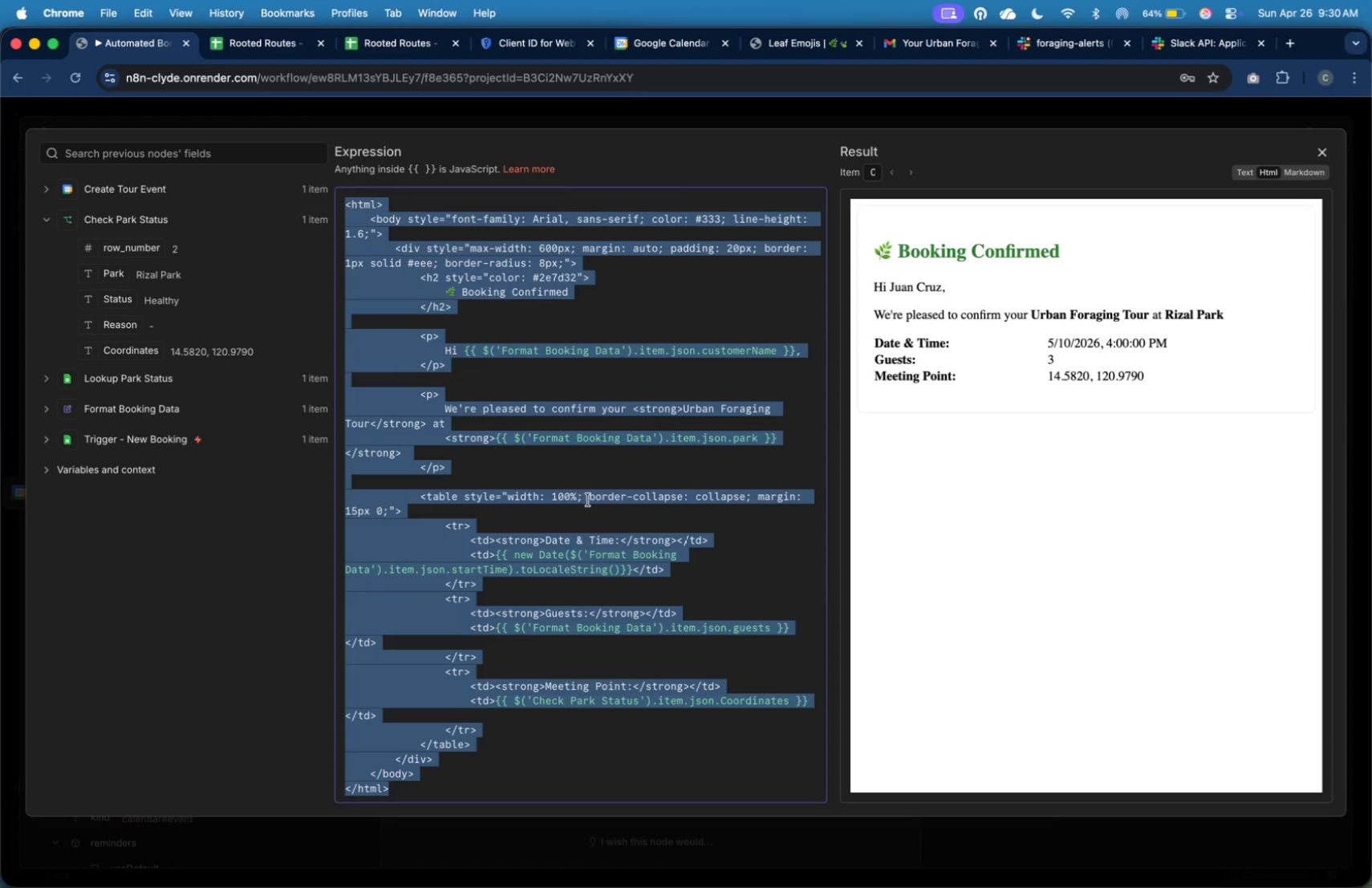 
key(Meta+V)
 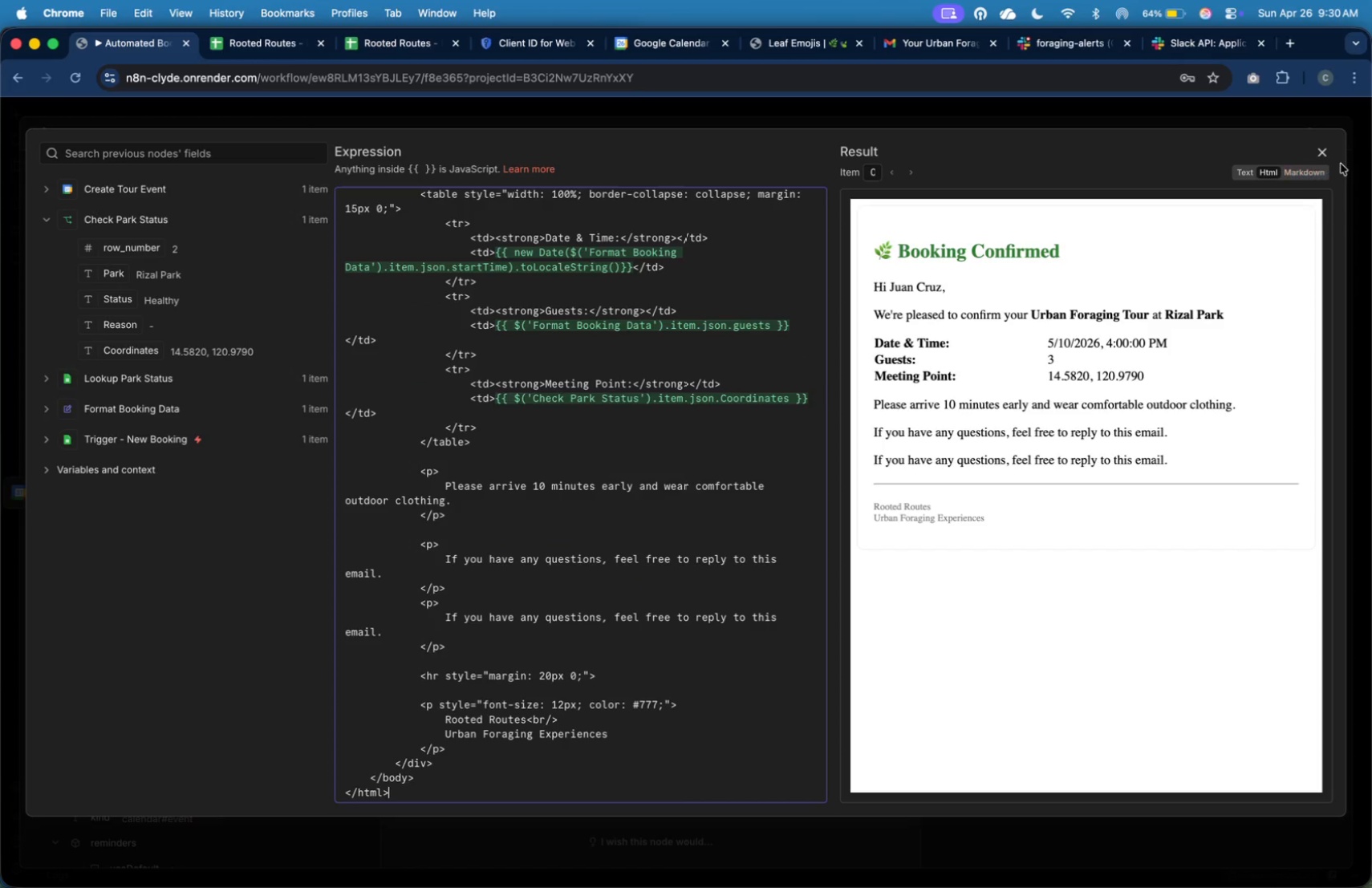 
left_click([1330, 152])
 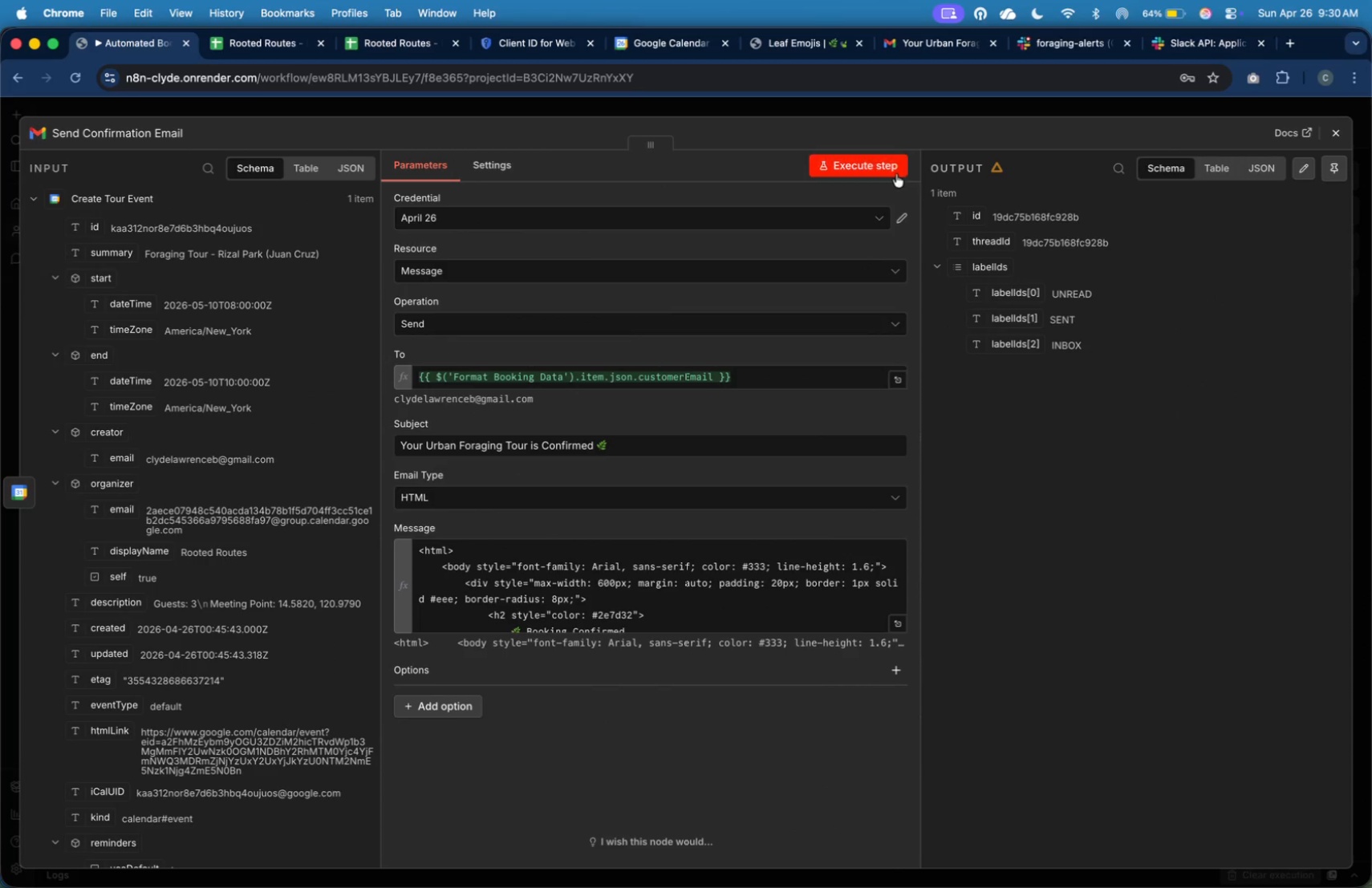 
left_click([895, 172])
 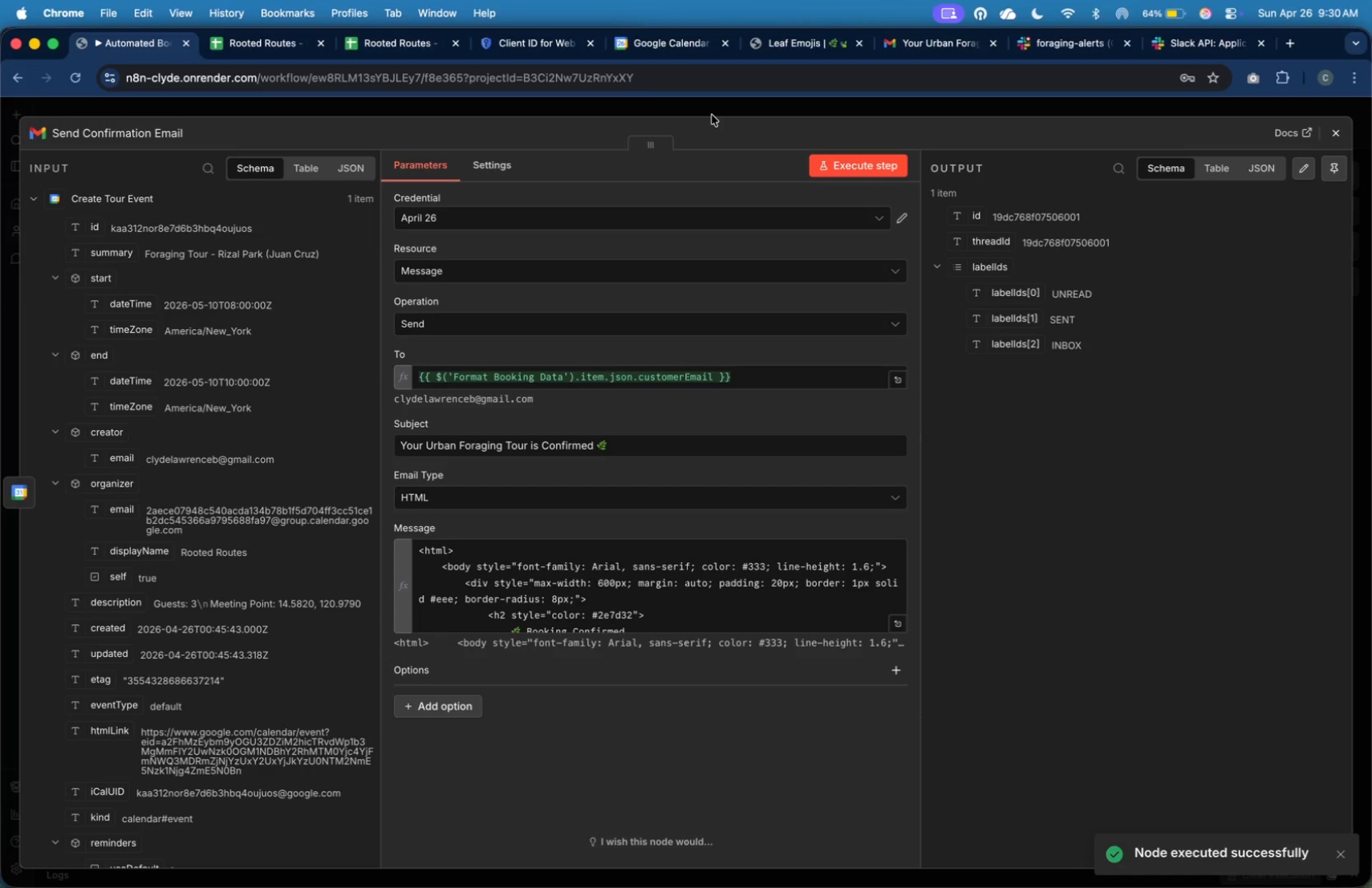 
wait(21.94)
 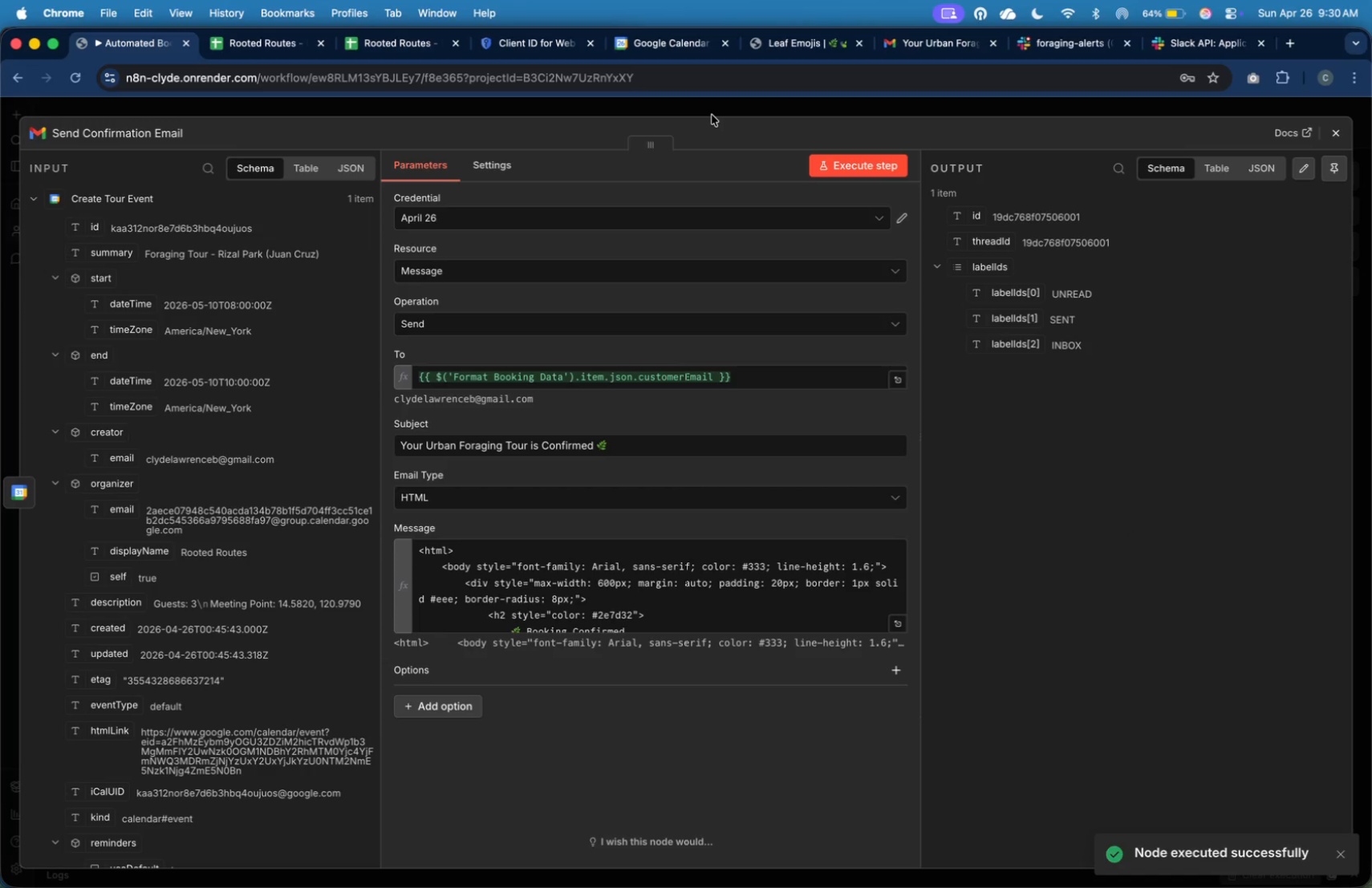 
left_click([915, 46])
 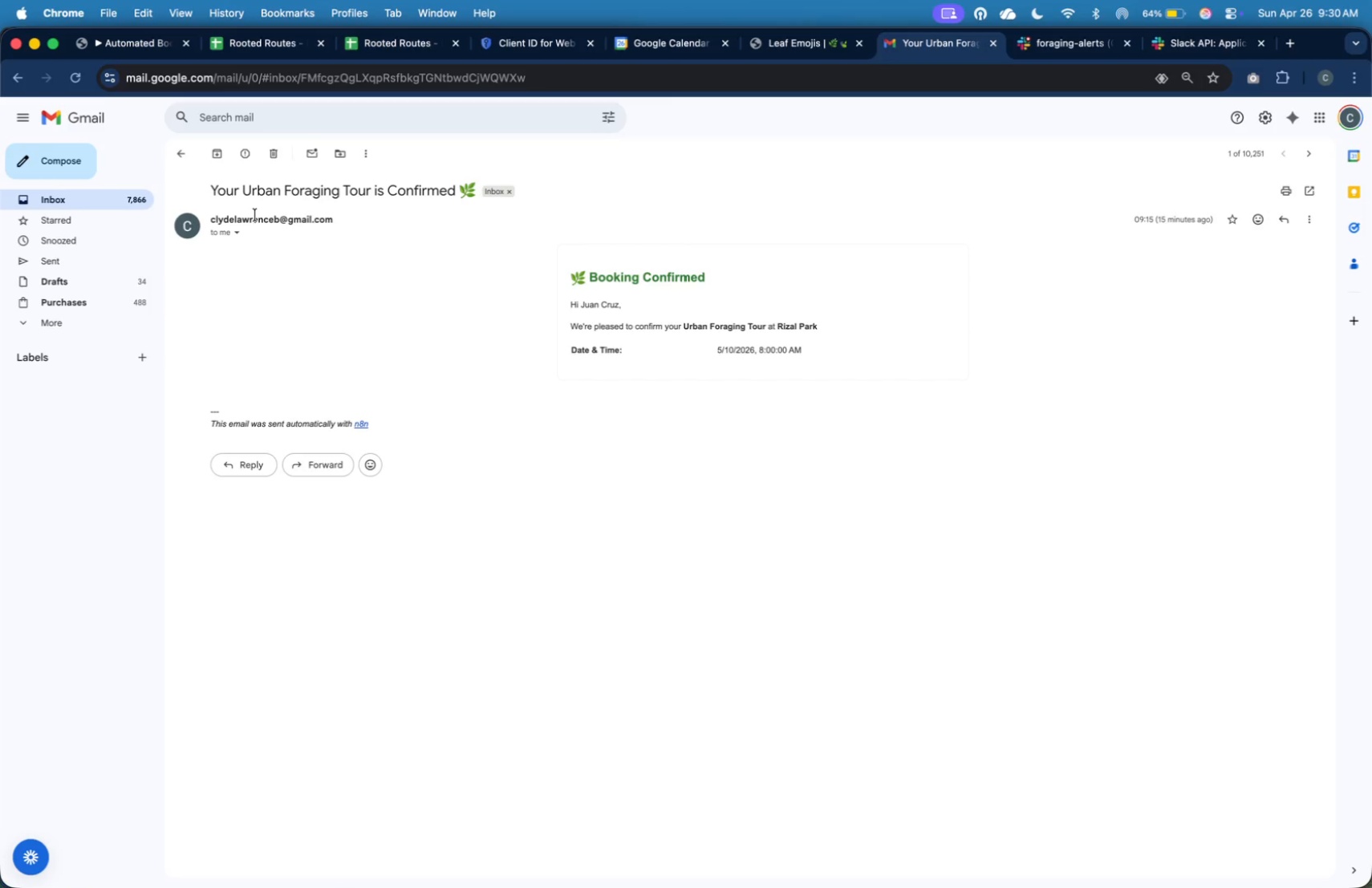 
left_click([132, 204])
 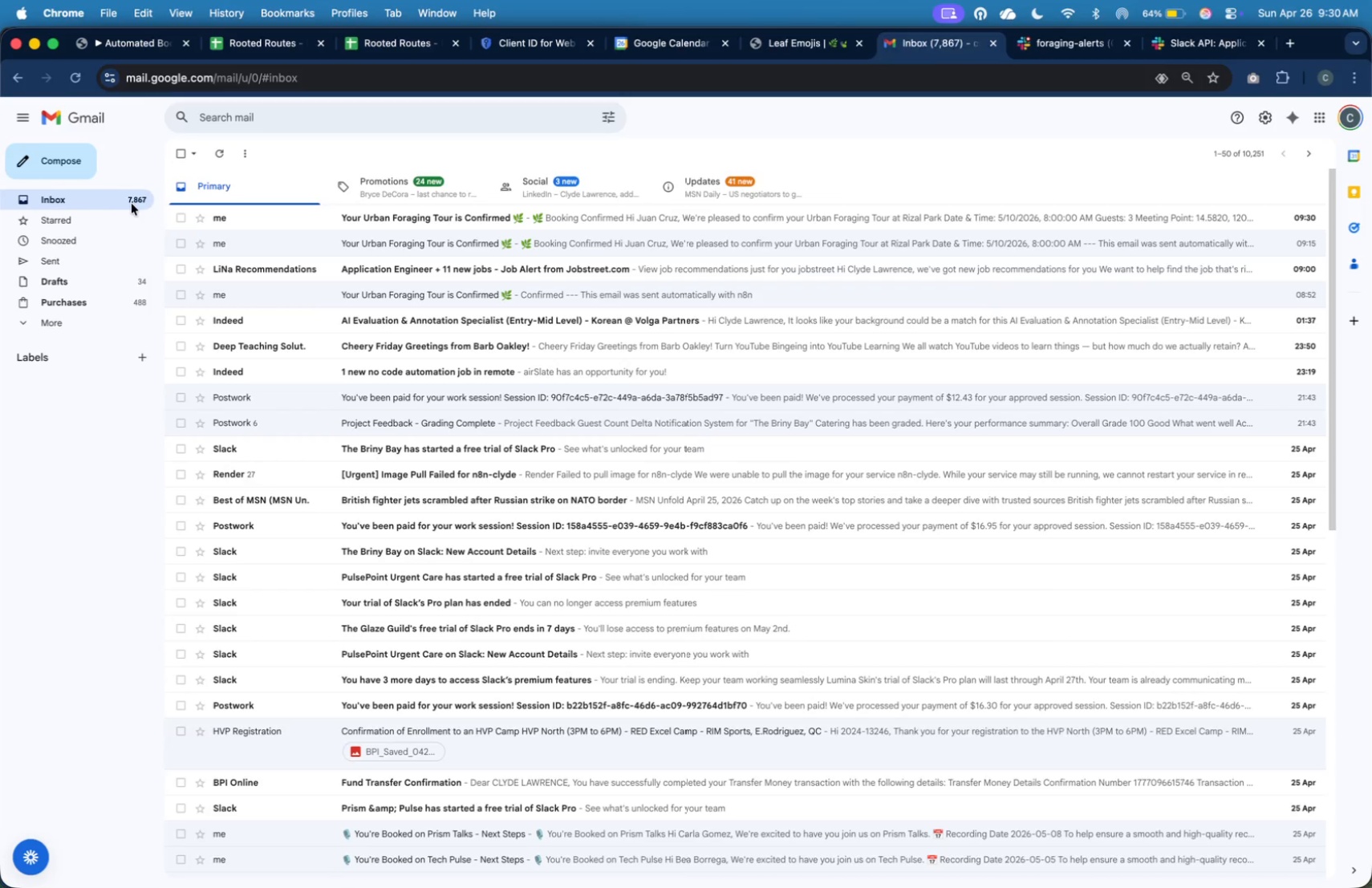 
left_click([132, 204])
 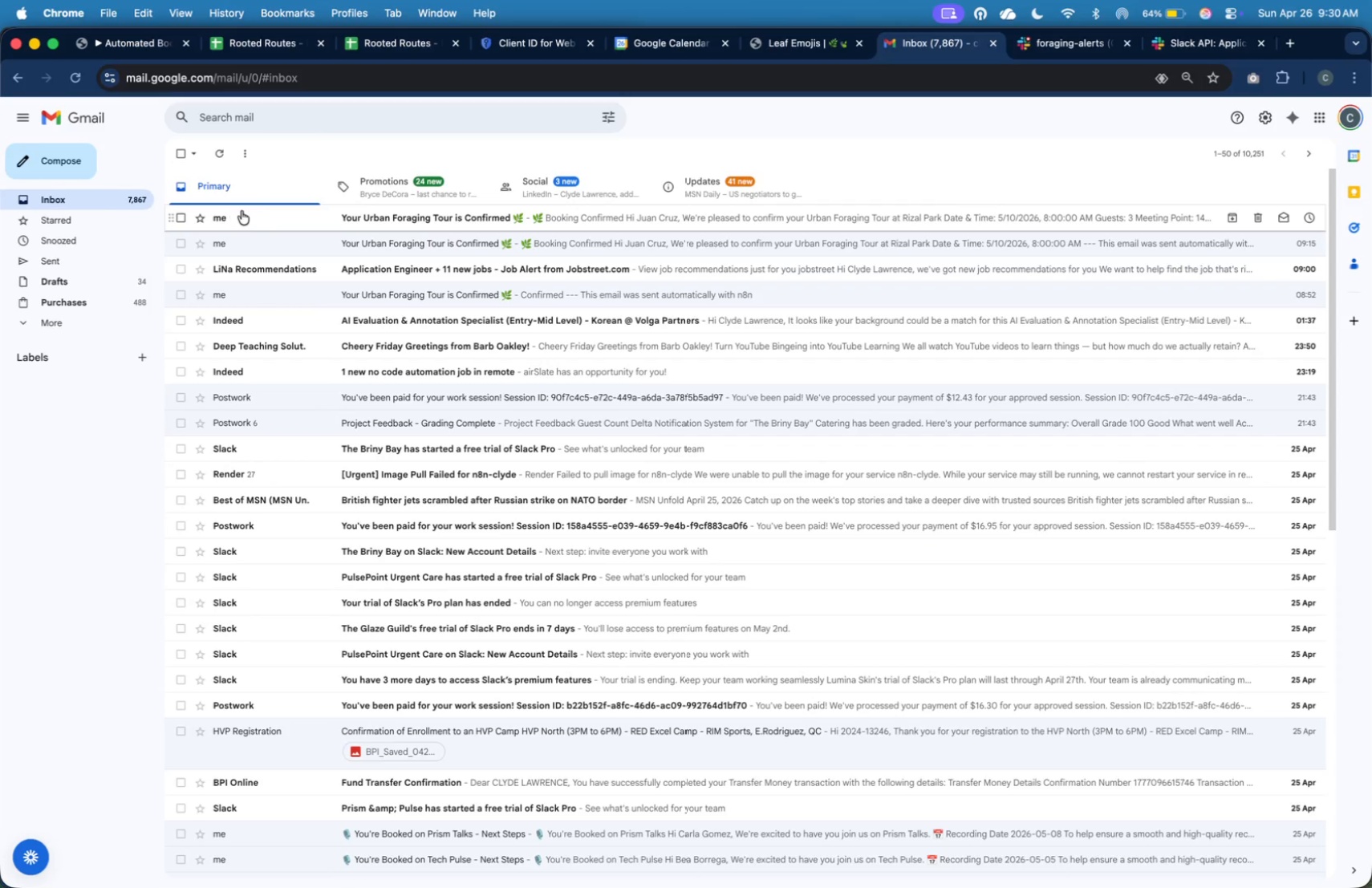 
left_click([260, 217])
 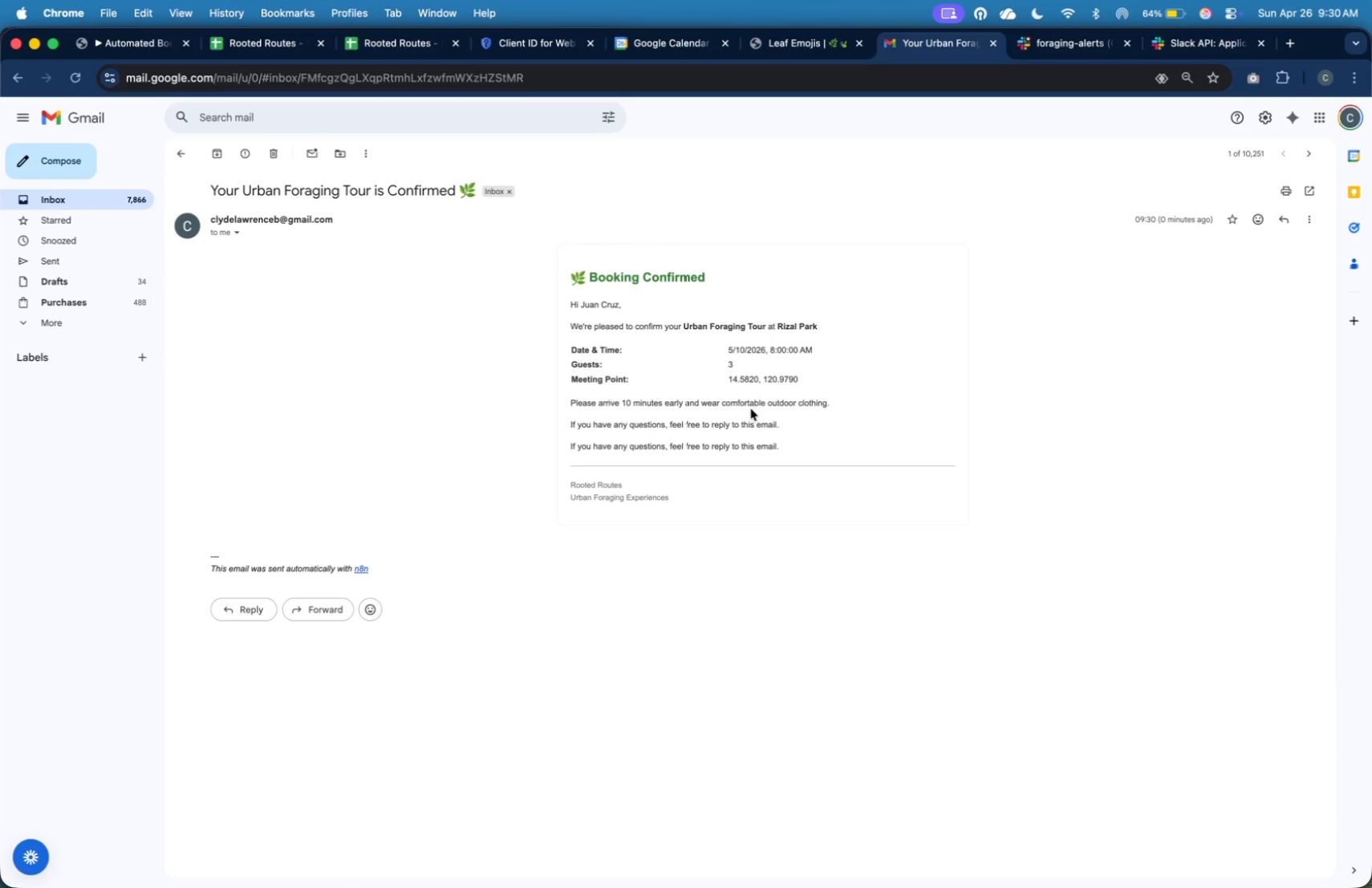 
wait(9.25)
 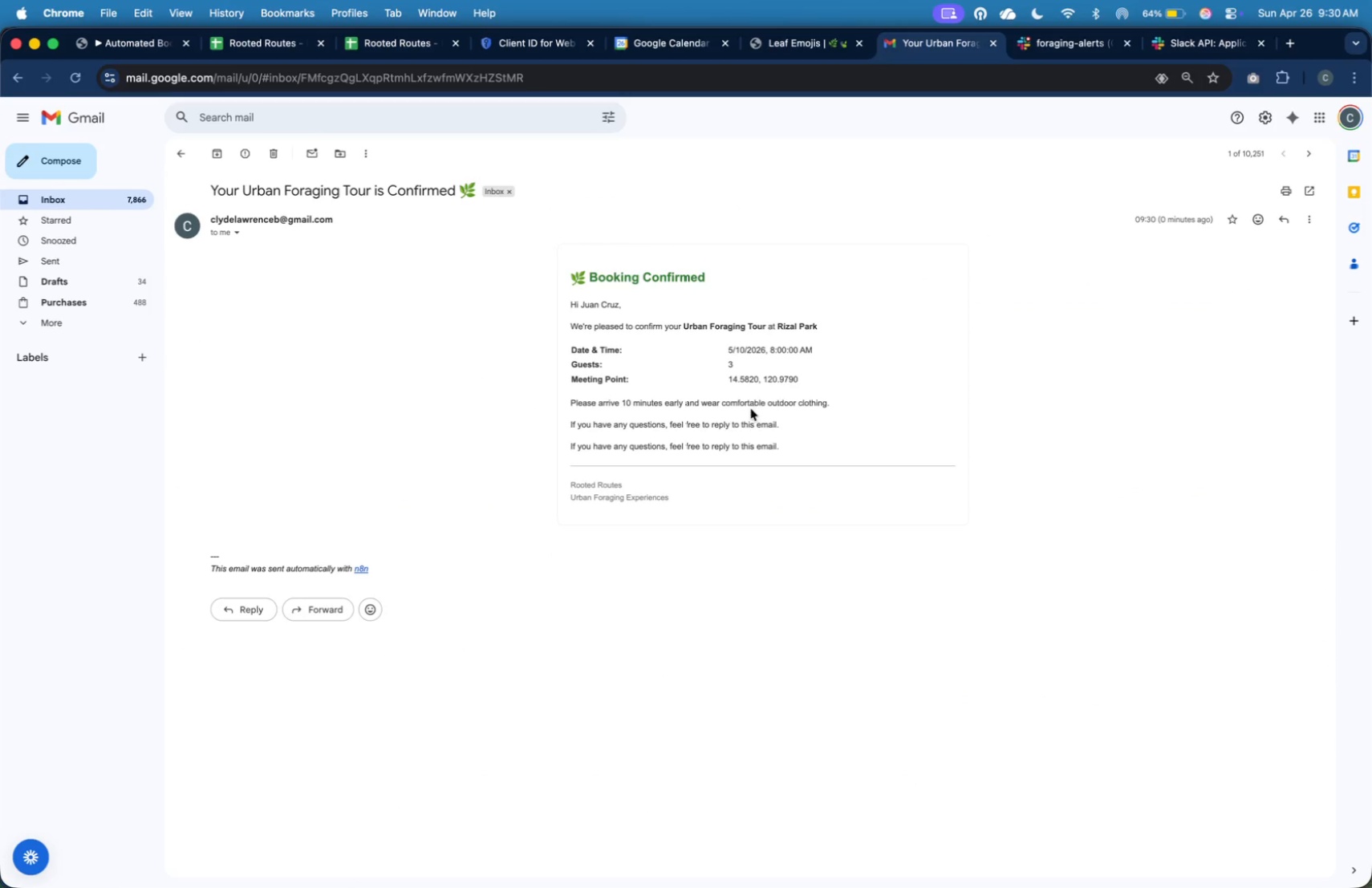 
left_click([1191, 75])
 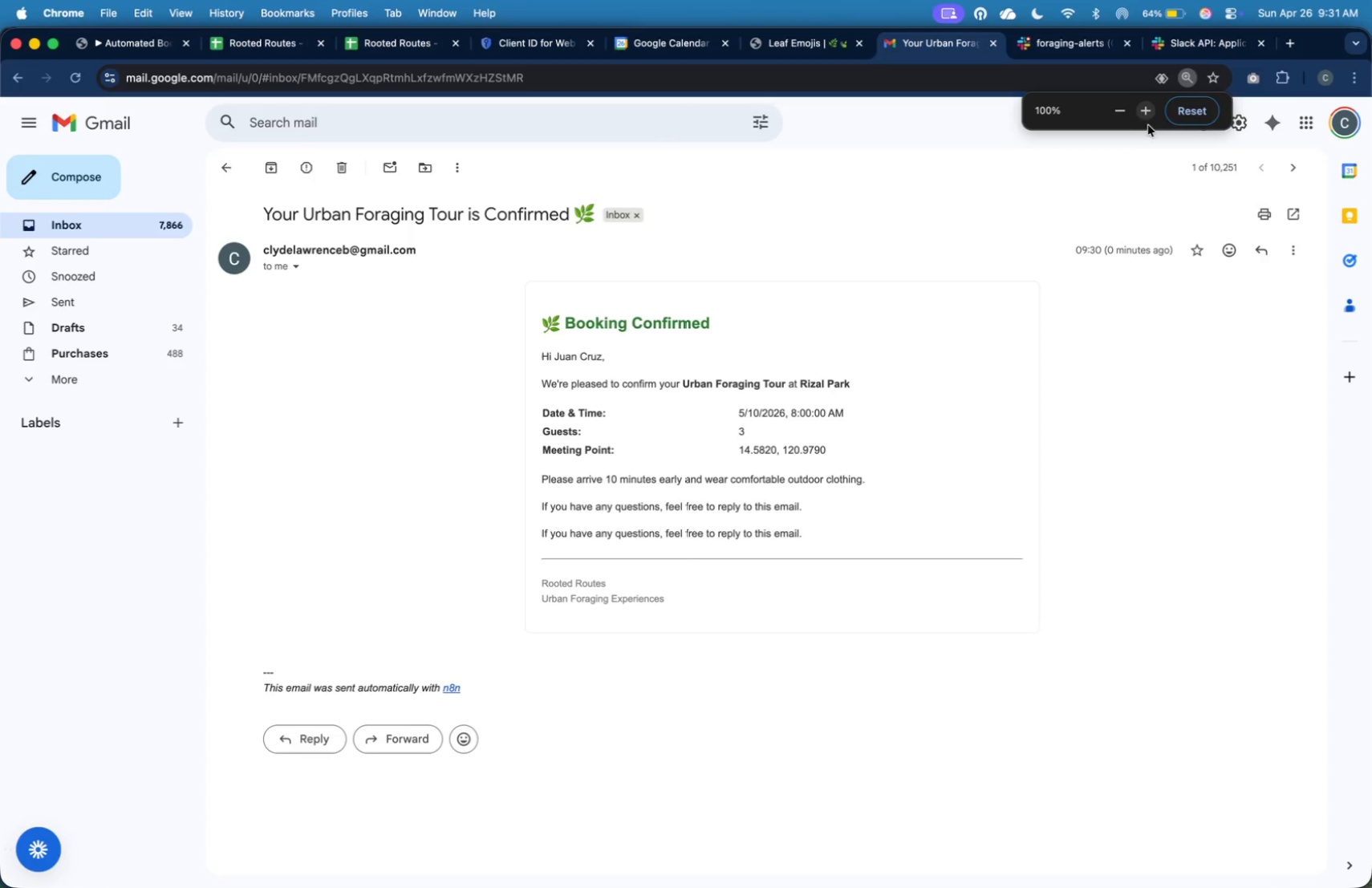 
left_click([1105, 414])
 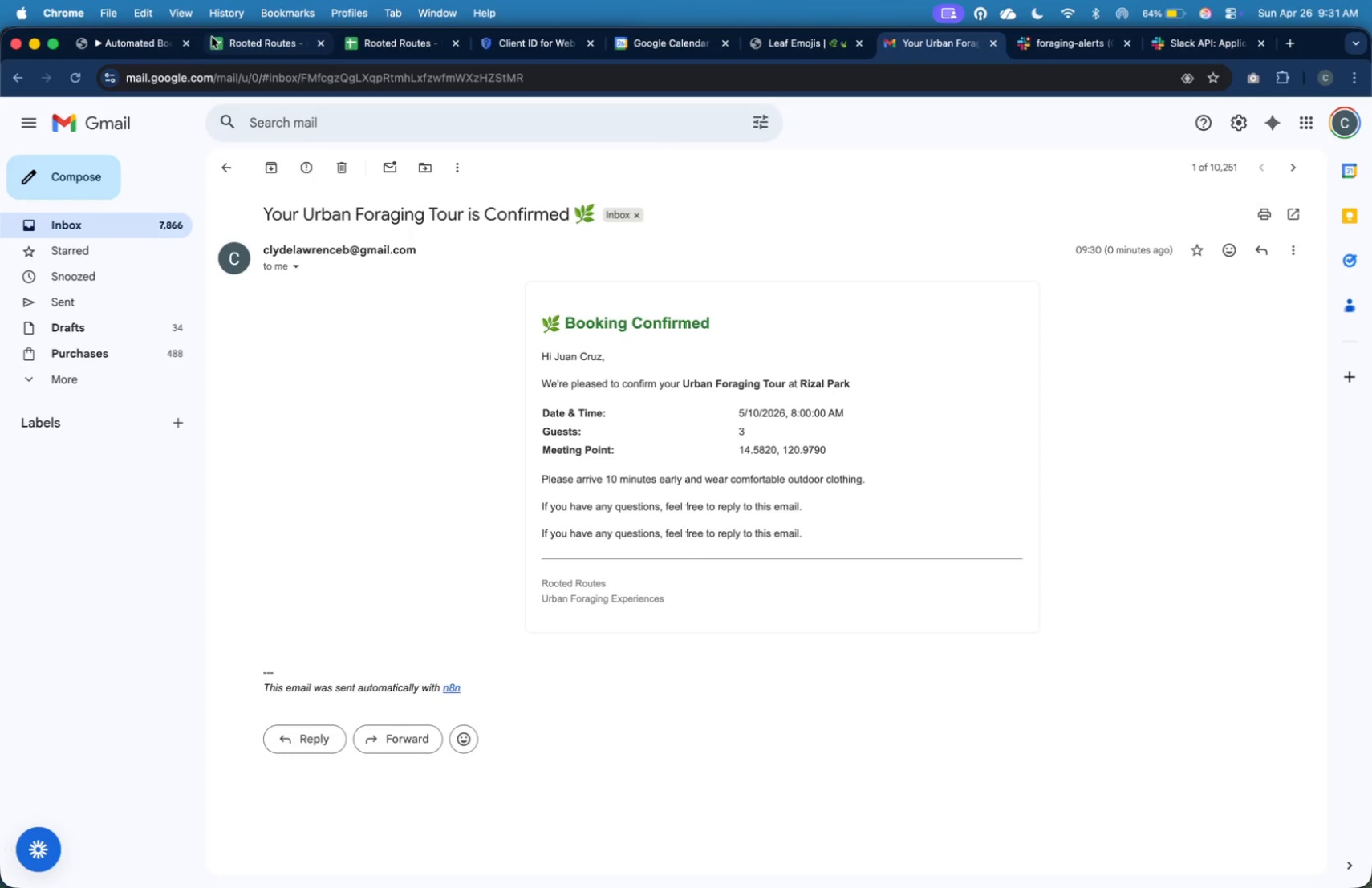 
left_click([150, 48])
 